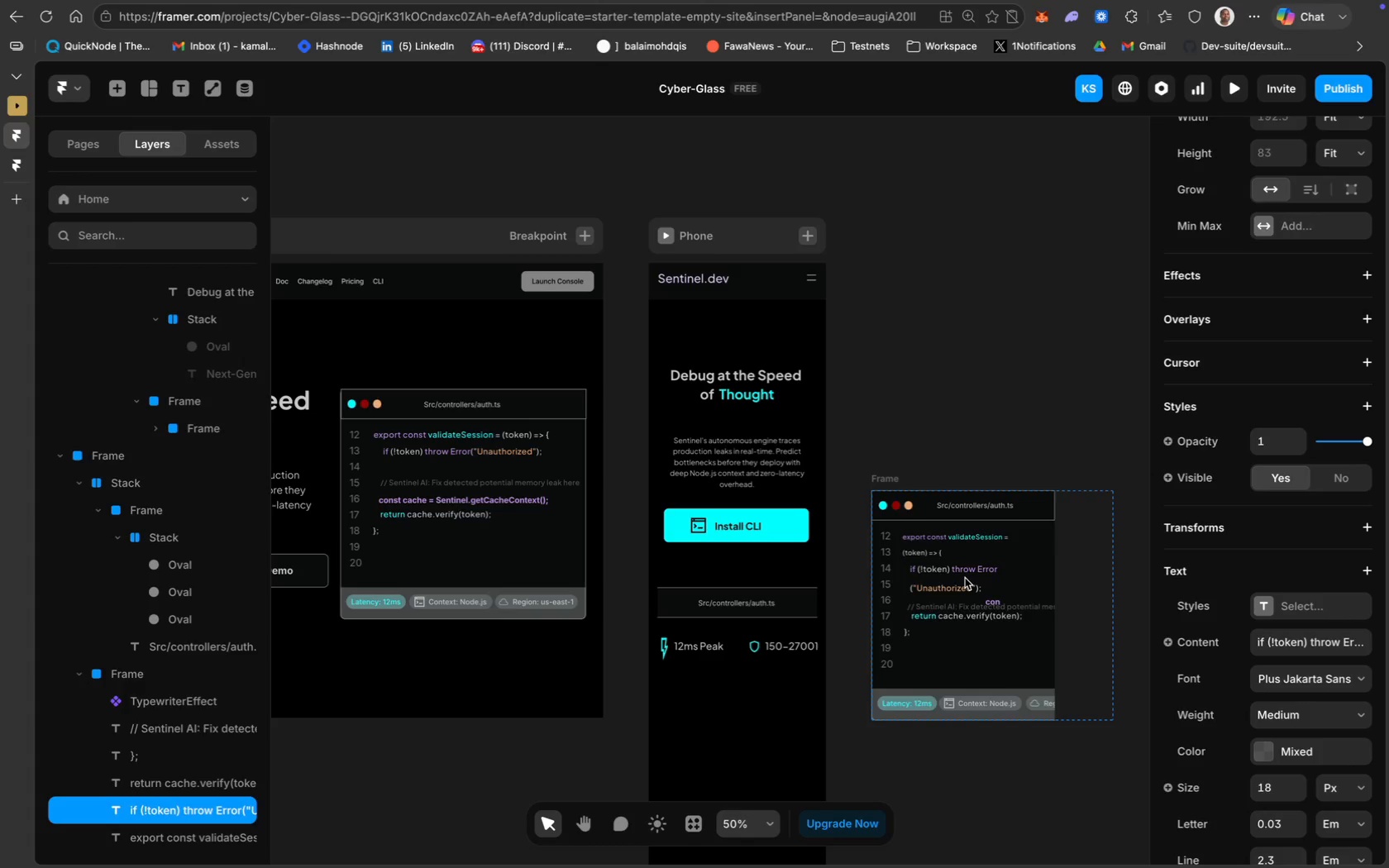 
key(ArrowRight)
 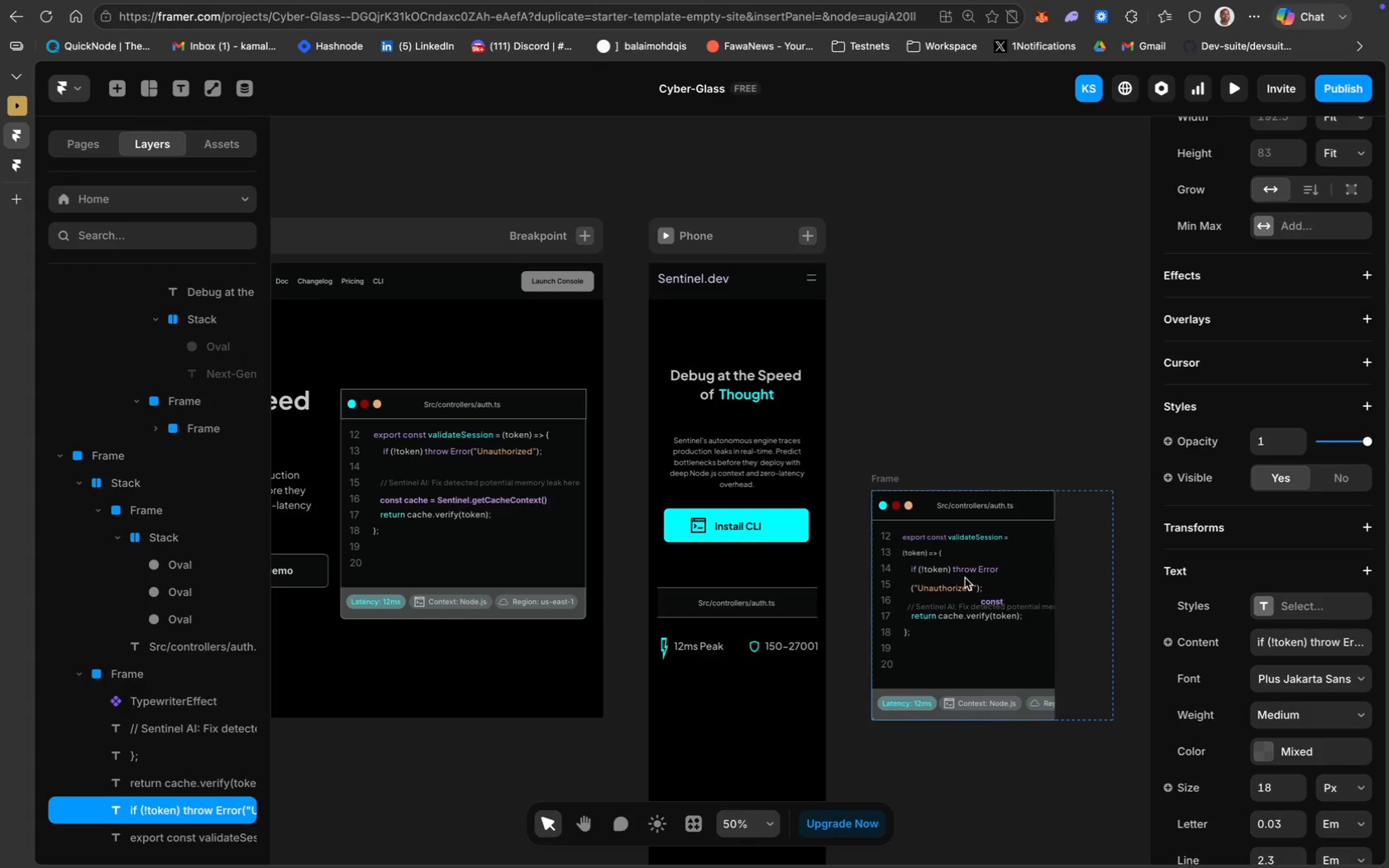 
key(ArrowRight)
 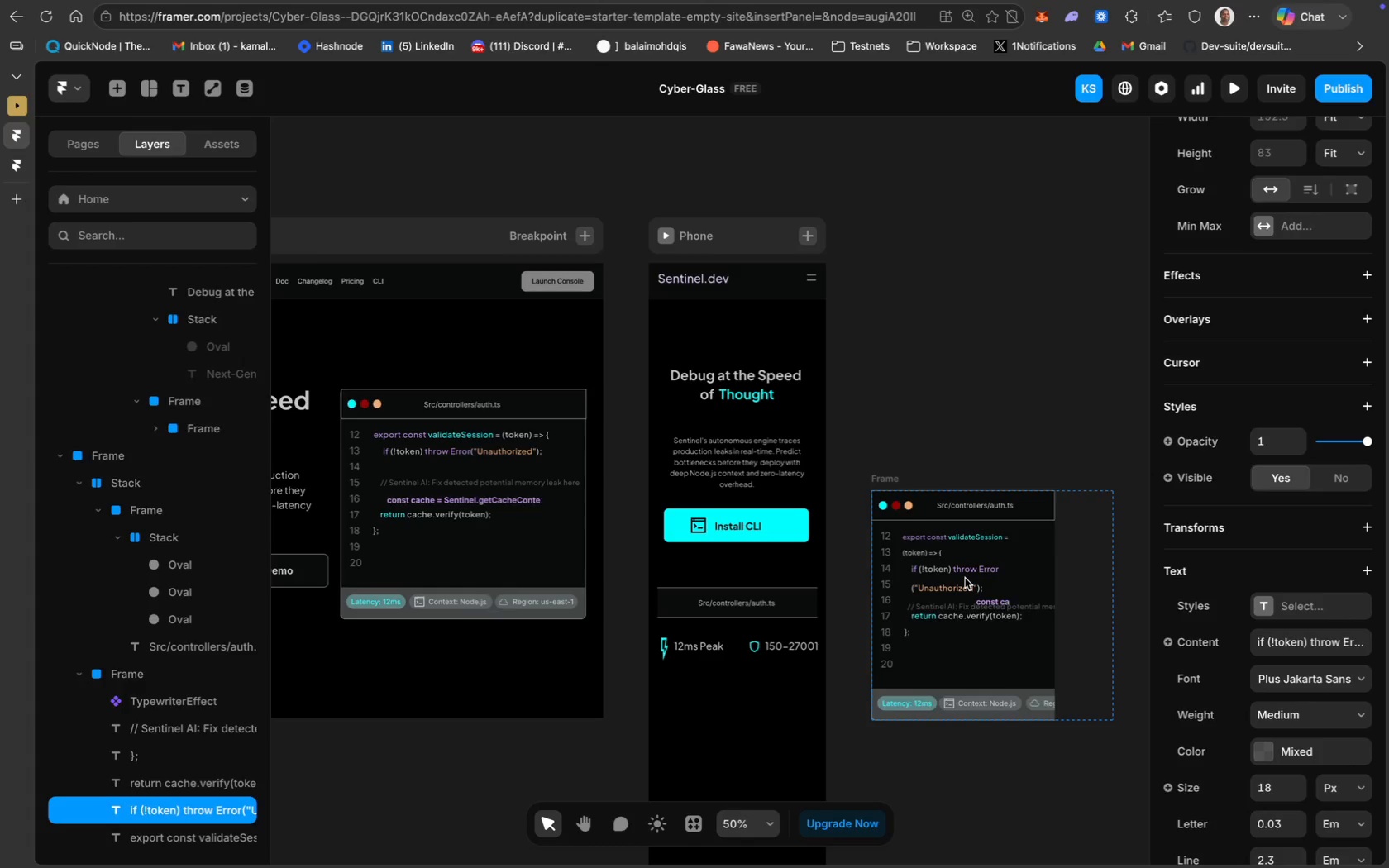 
key(ArrowRight)
 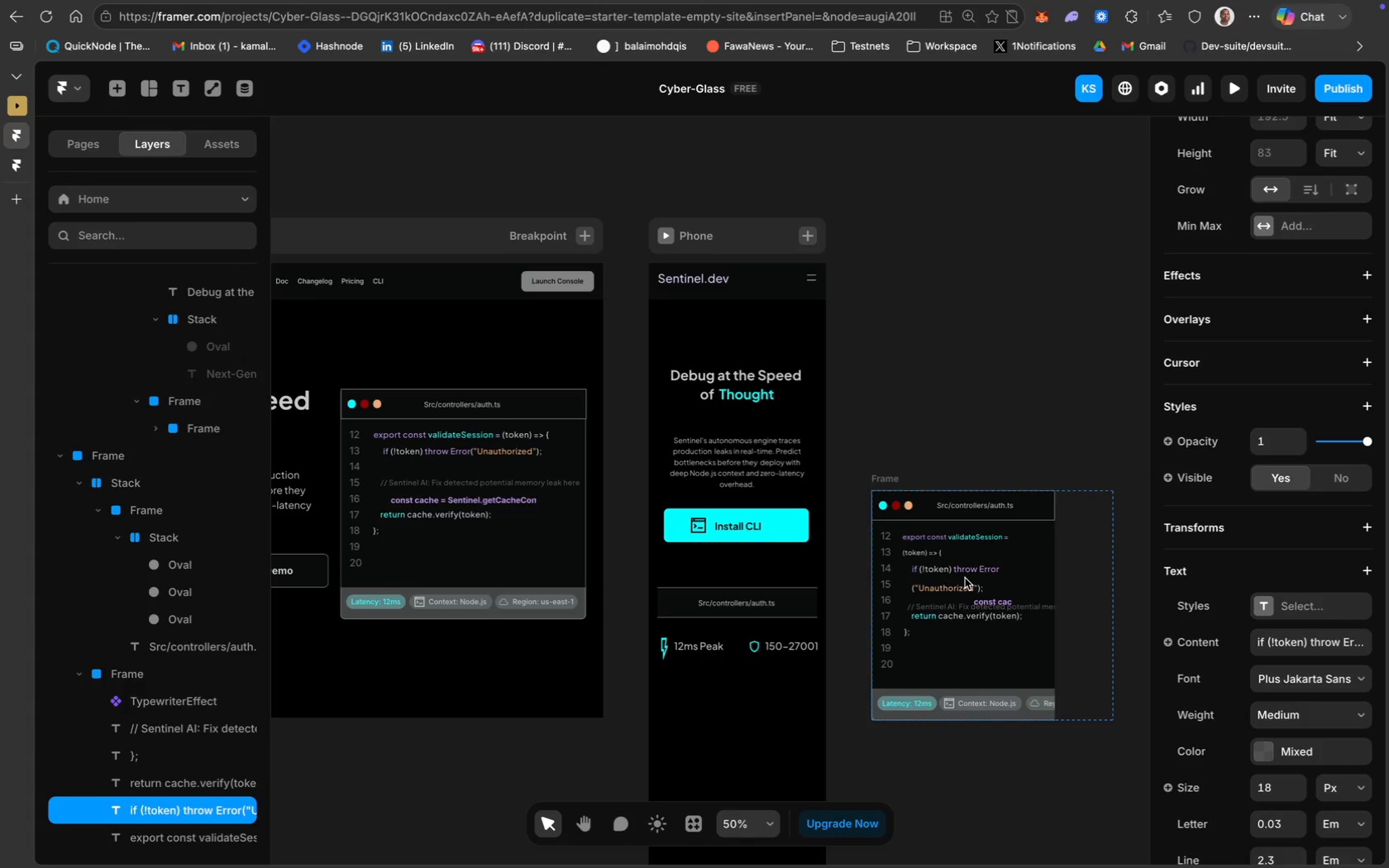 
key(ArrowRight)
 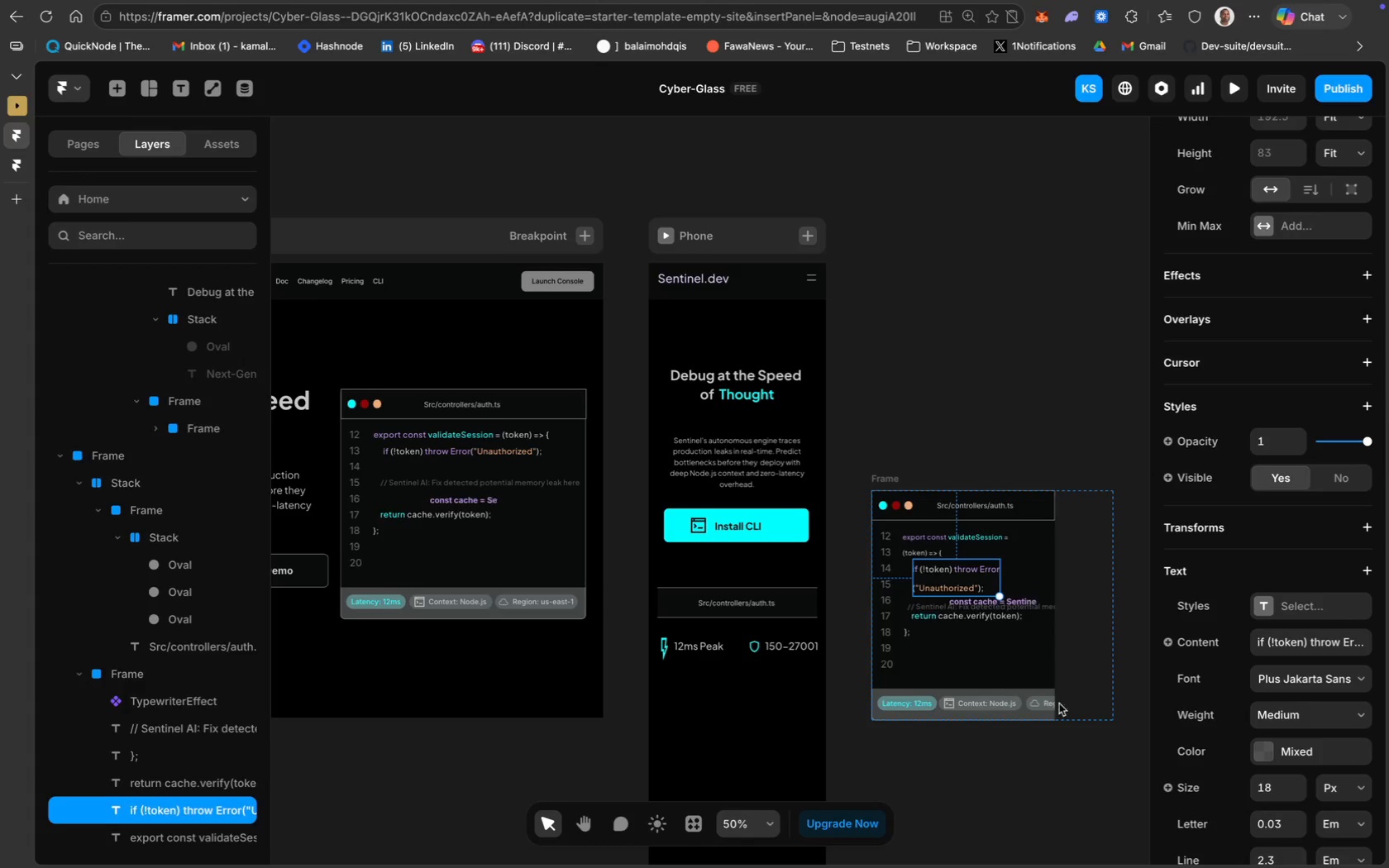 
left_click([1037, 297])
 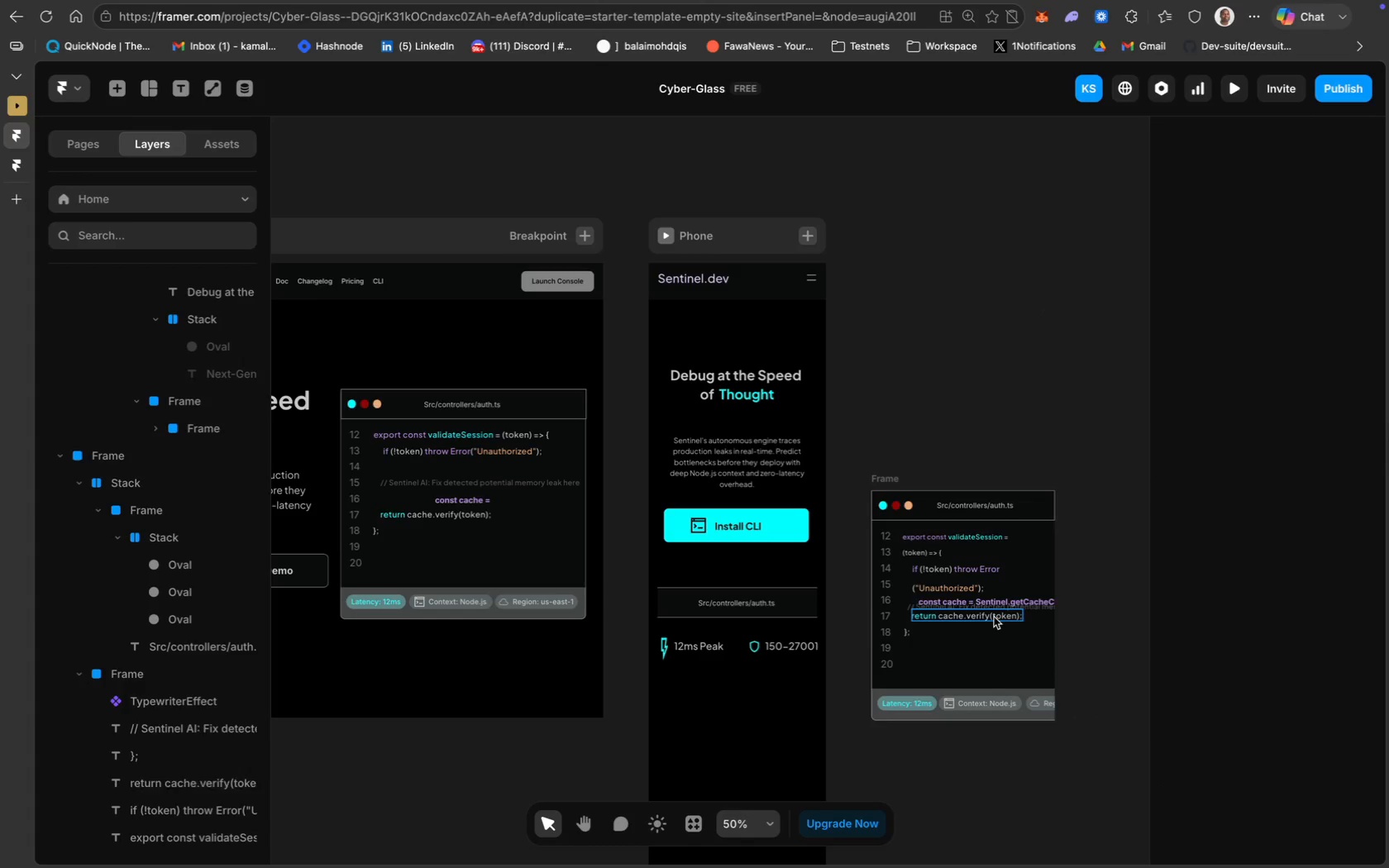 
hold_key(key=ShiftLeft, duration=0.76)
 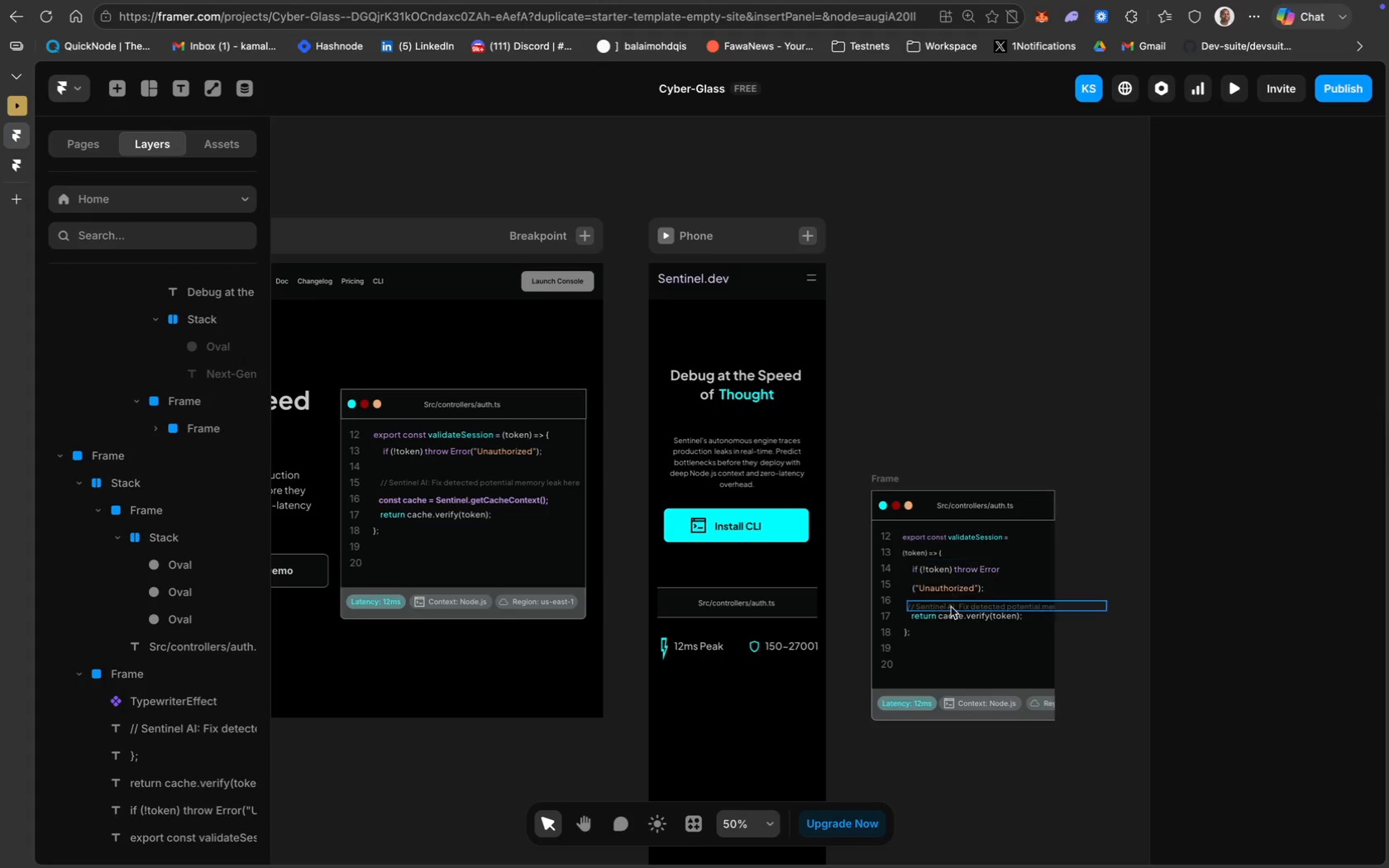 
hold_key(key=ShiftLeft, duration=1.18)
left_click([907, 632])
 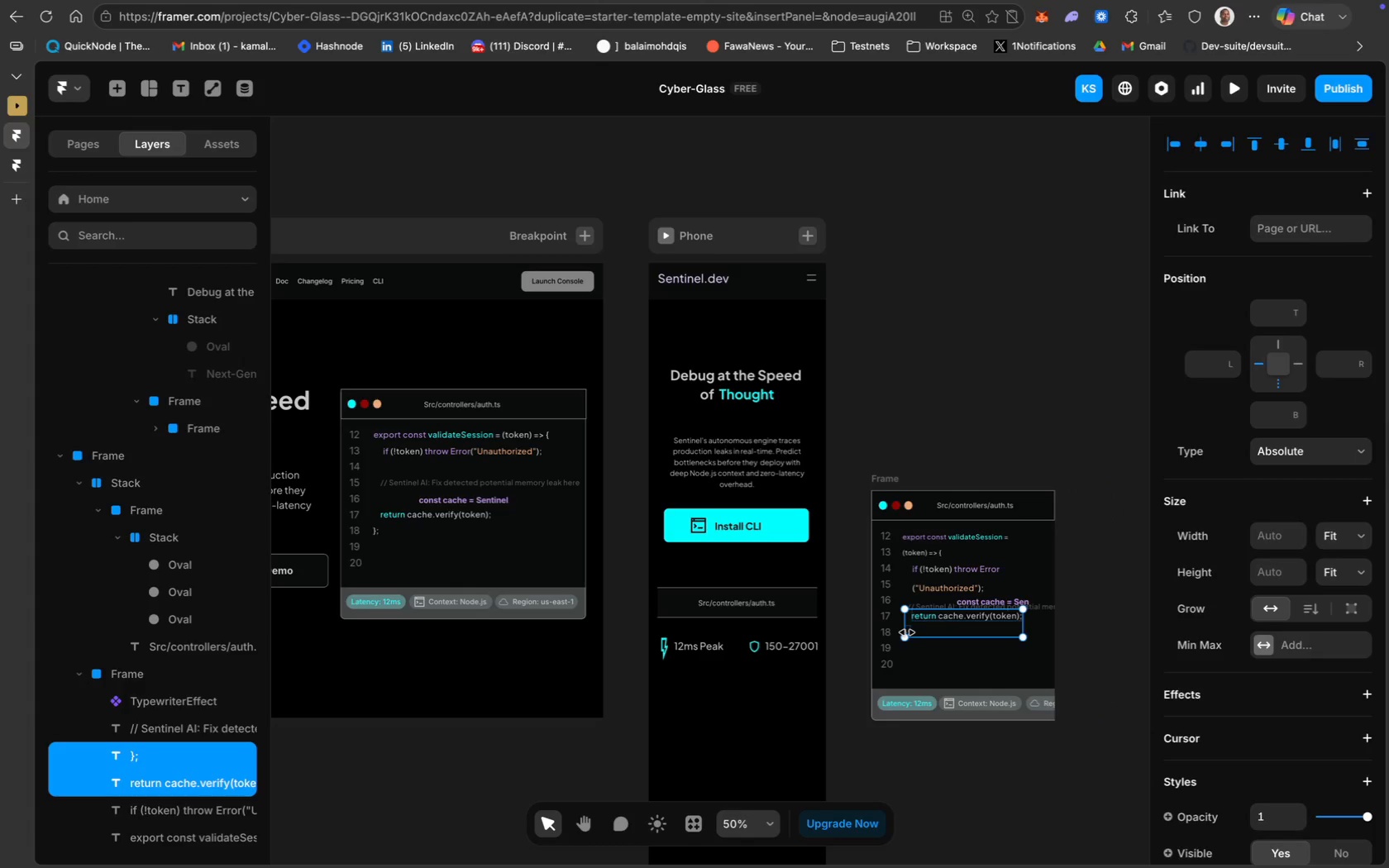 
hold_key(key=ArrowDown, duration=0.66)
 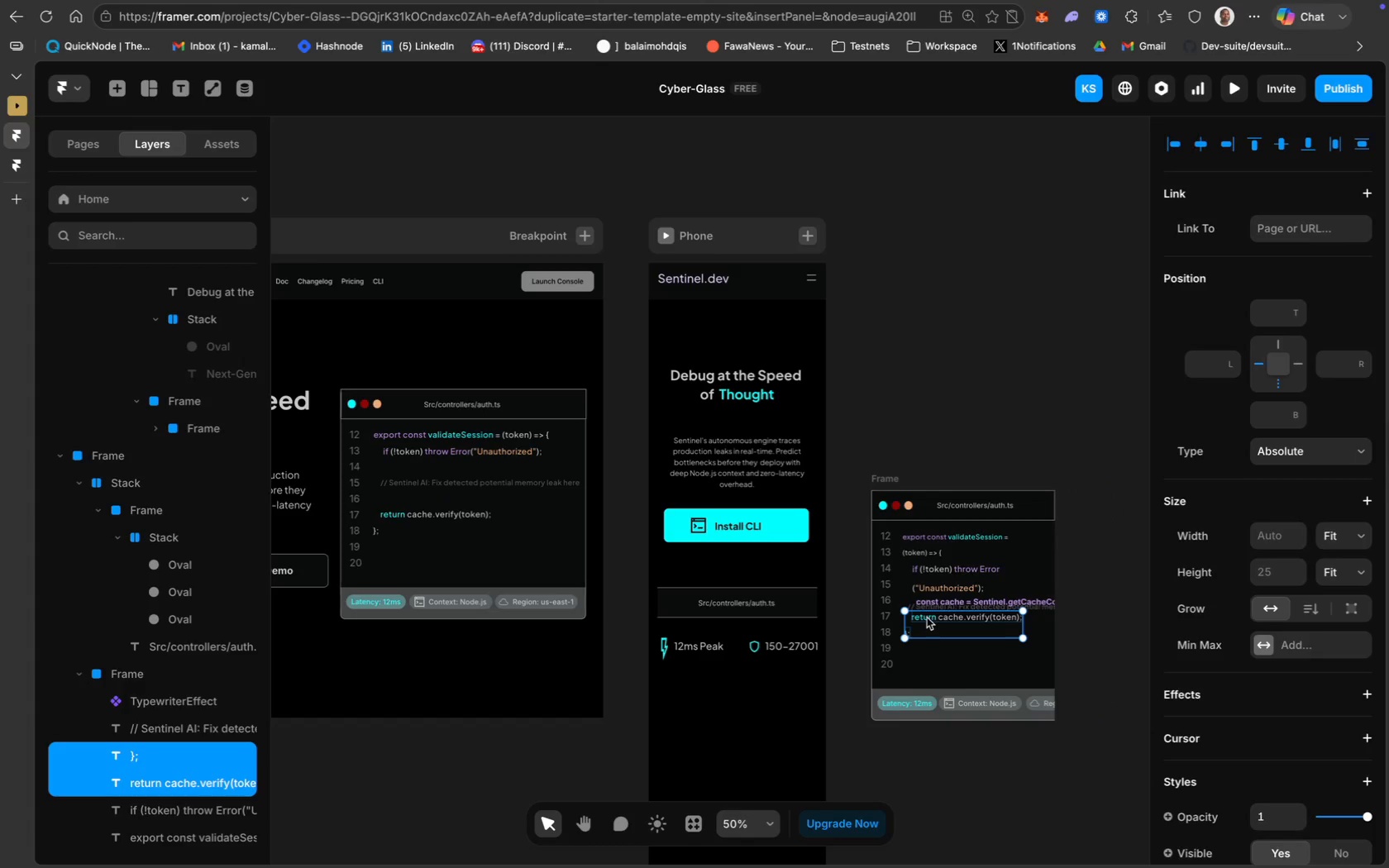 
left_click([928, 617])
 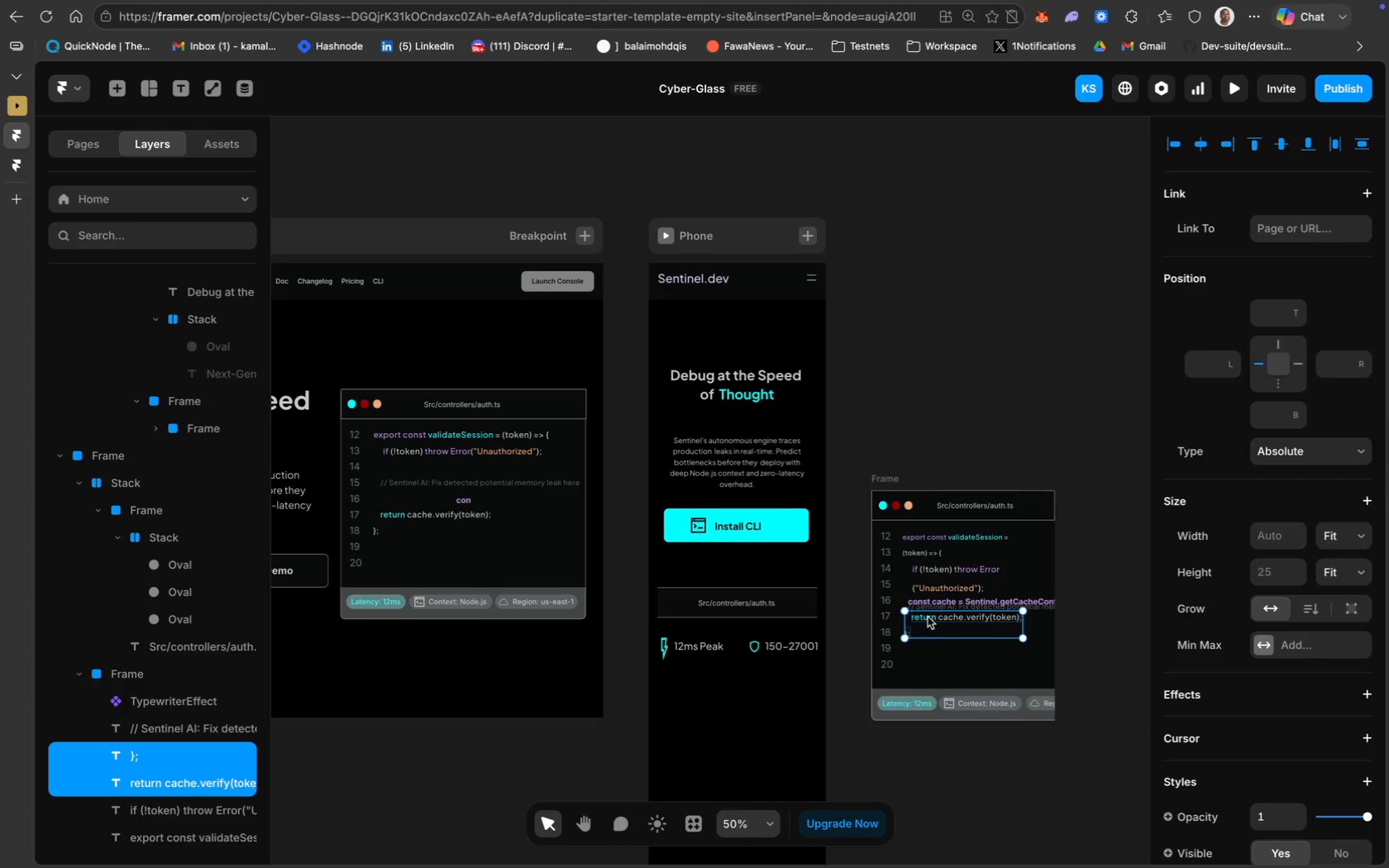 
key(ArrowDown)
 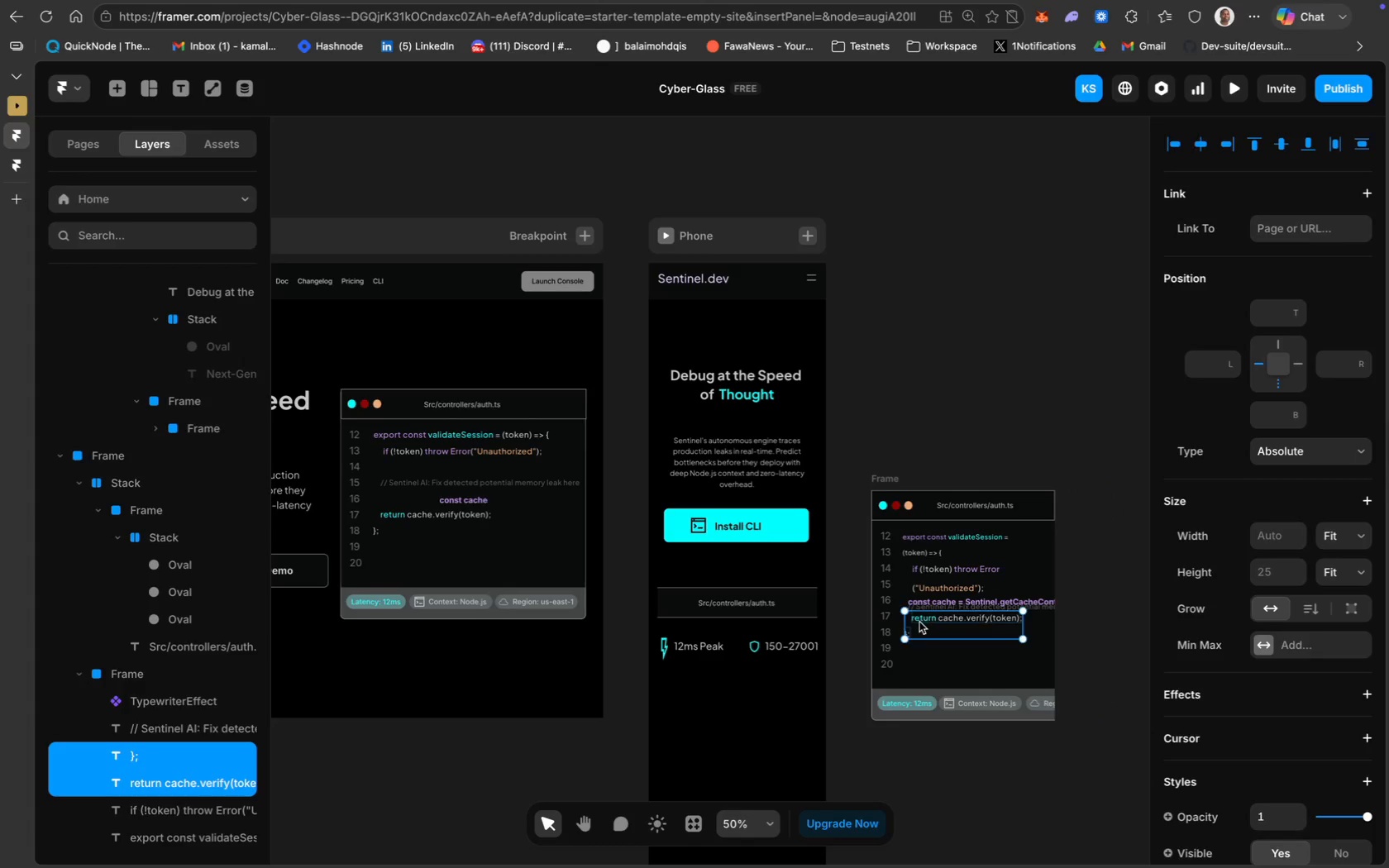 
left_click_drag(start_coordinate=[919, 623], to_coordinate=[919, 635])
 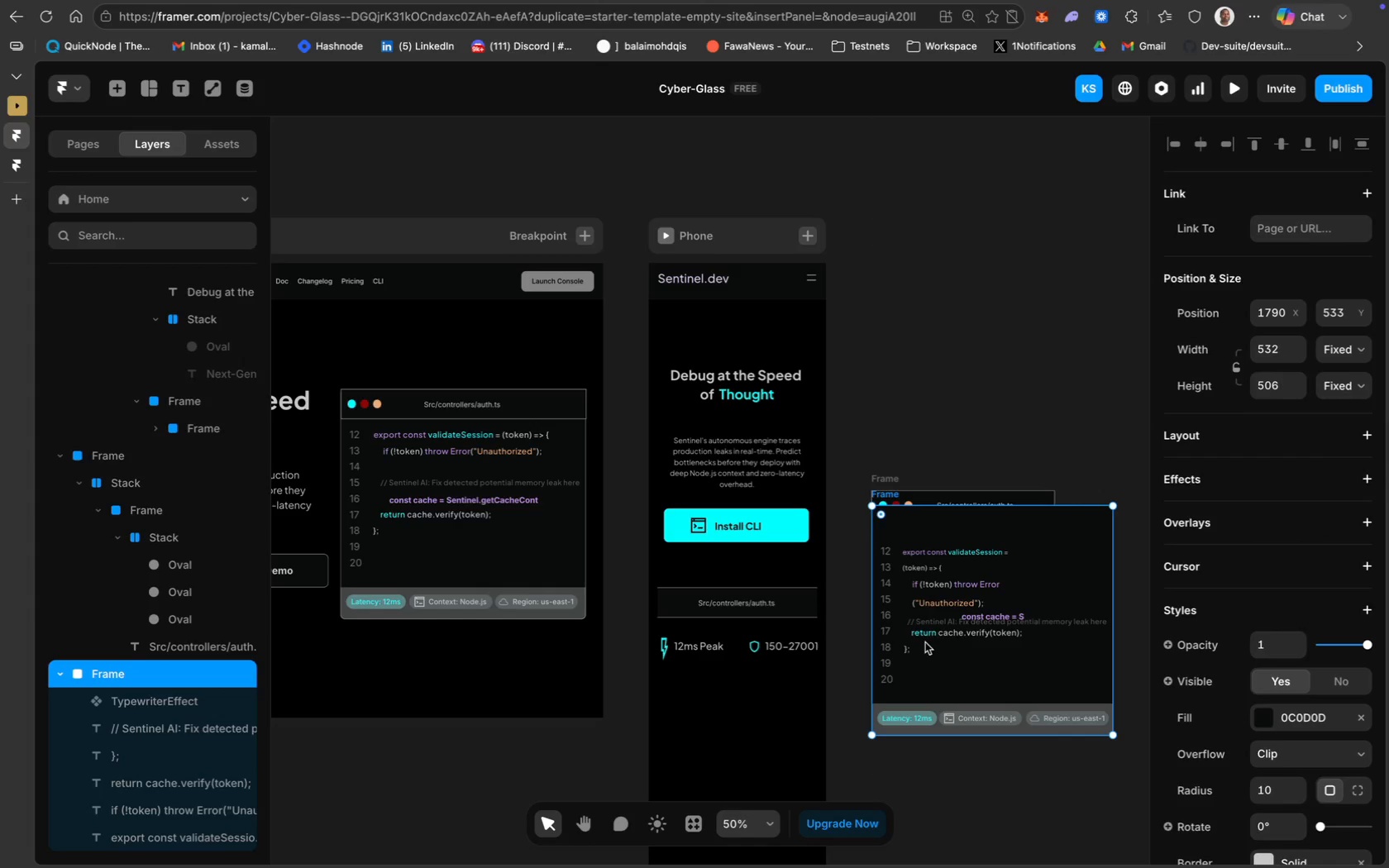 
left_click([928, 632])
 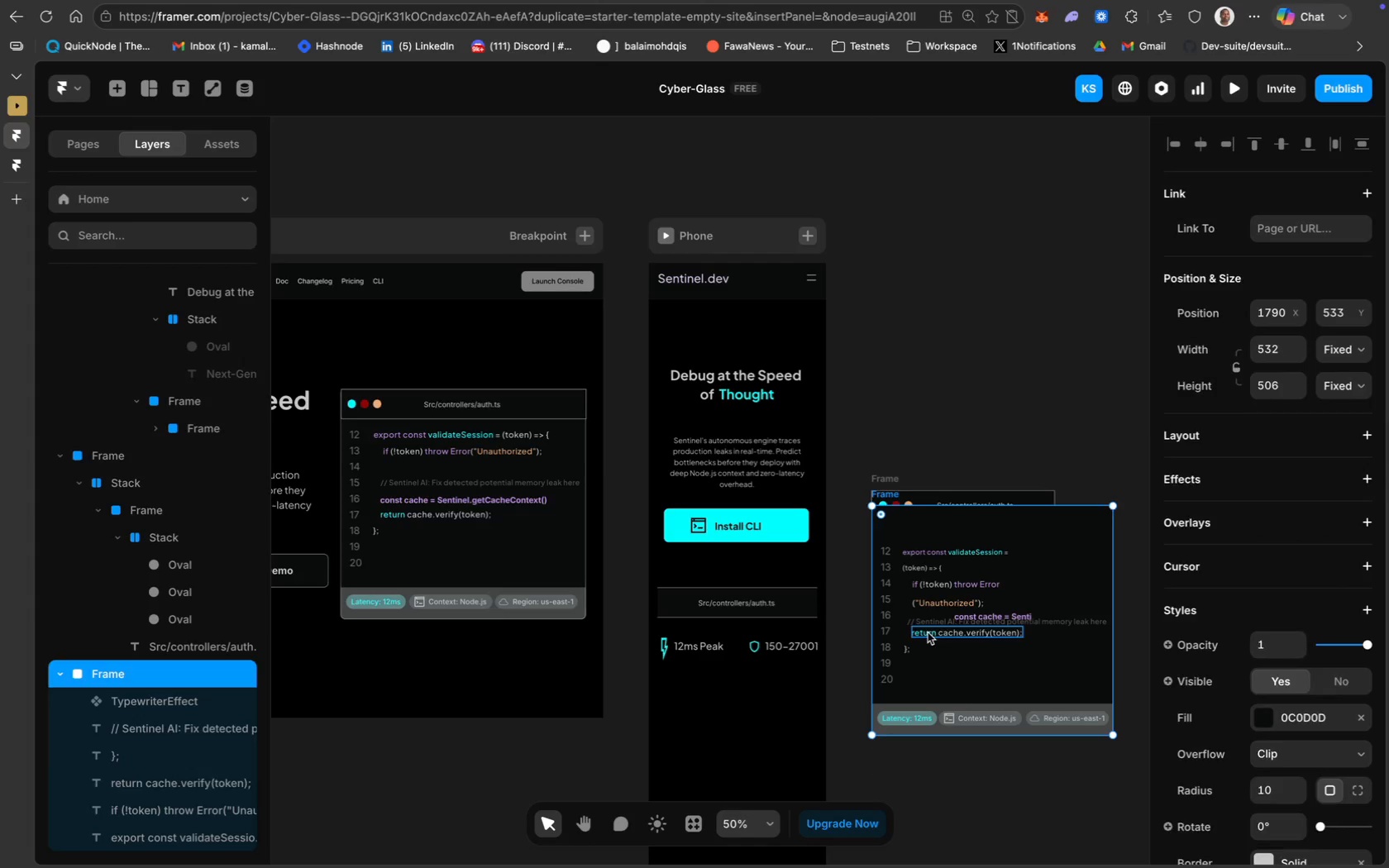 
hold_key(key=ShiftLeft, duration=1.1)
left_click([908, 649])
 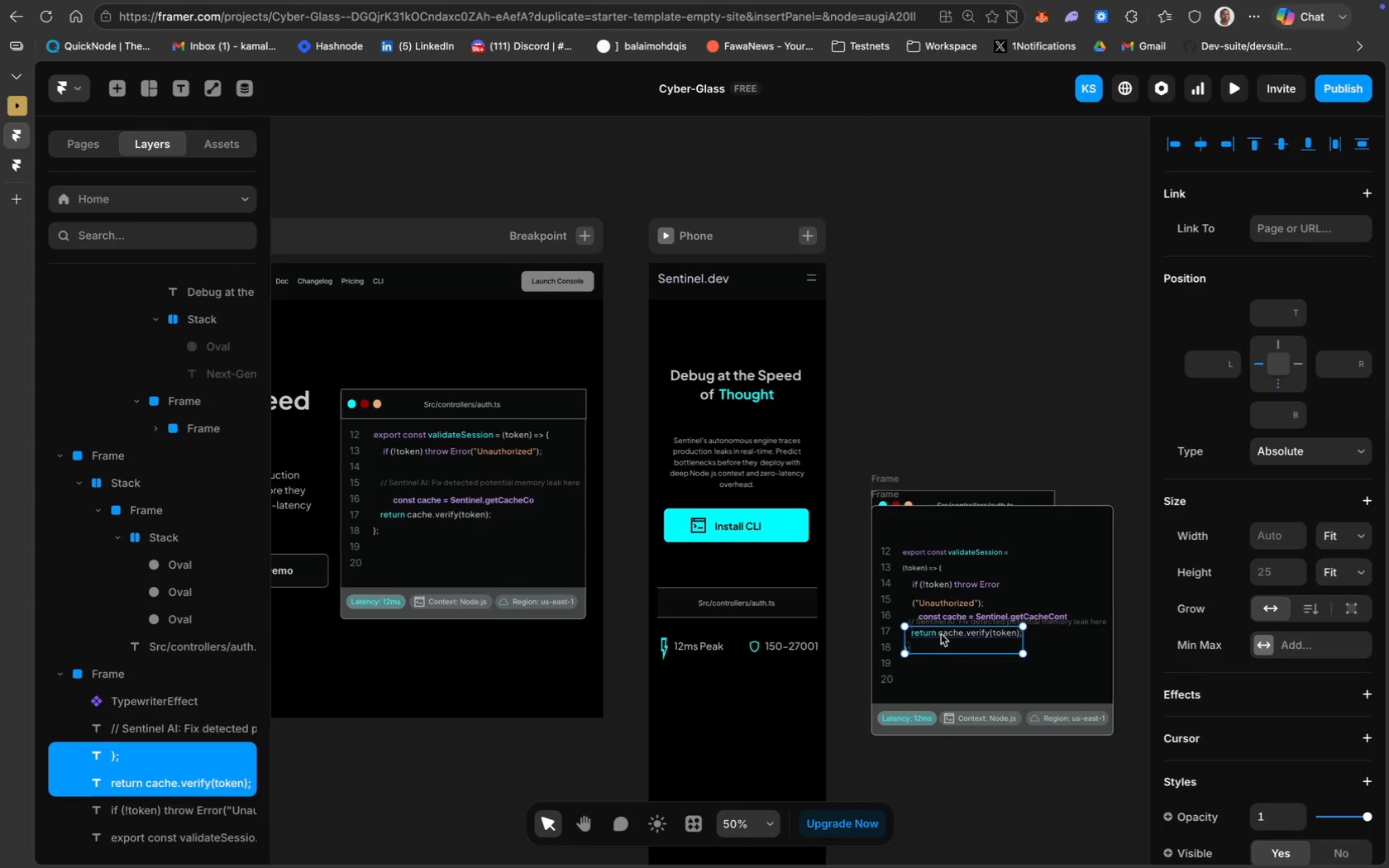 
left_click_drag(start_coordinate=[946, 632], to_coordinate=[945, 660])
 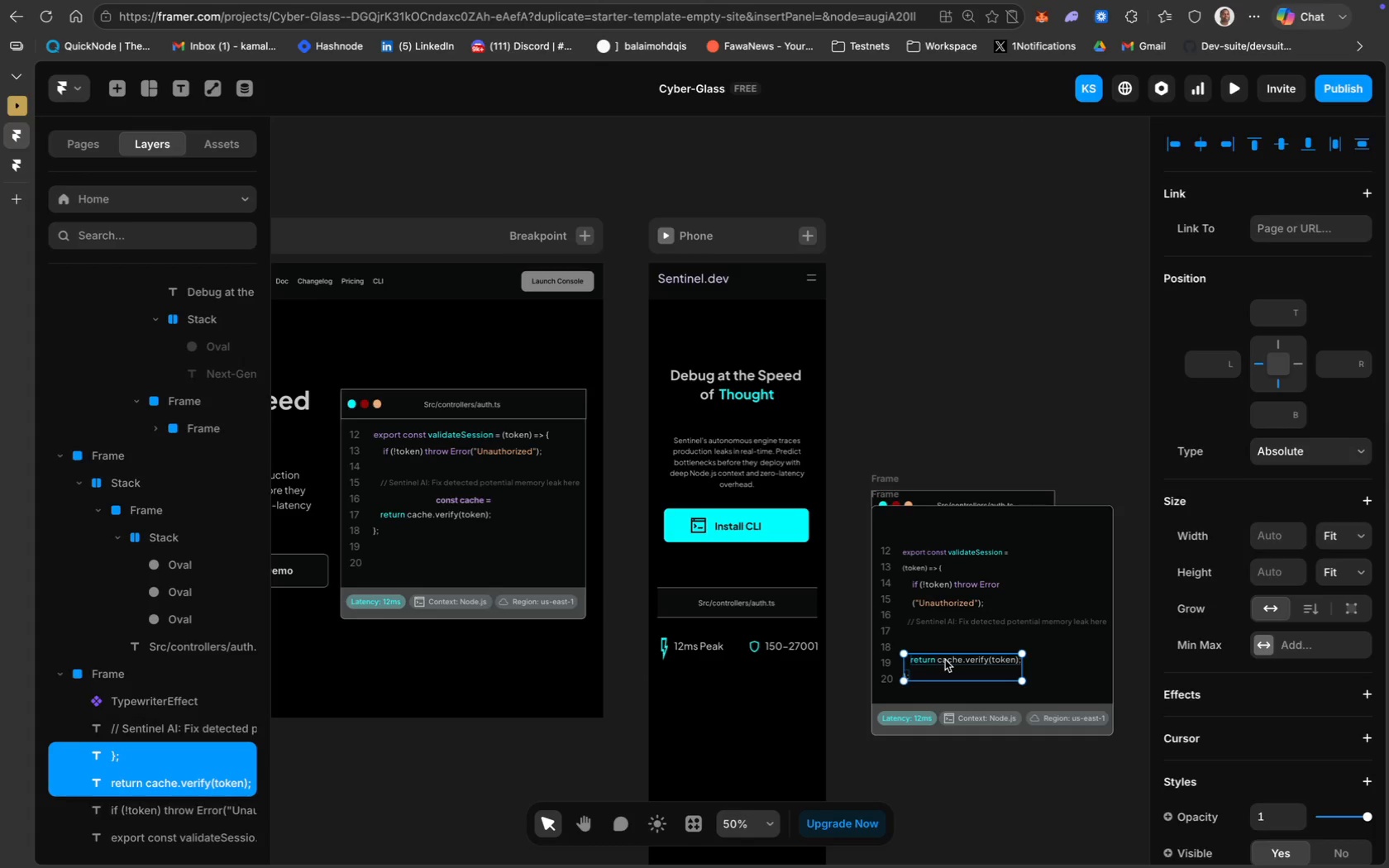 
key(ArrowDown)
 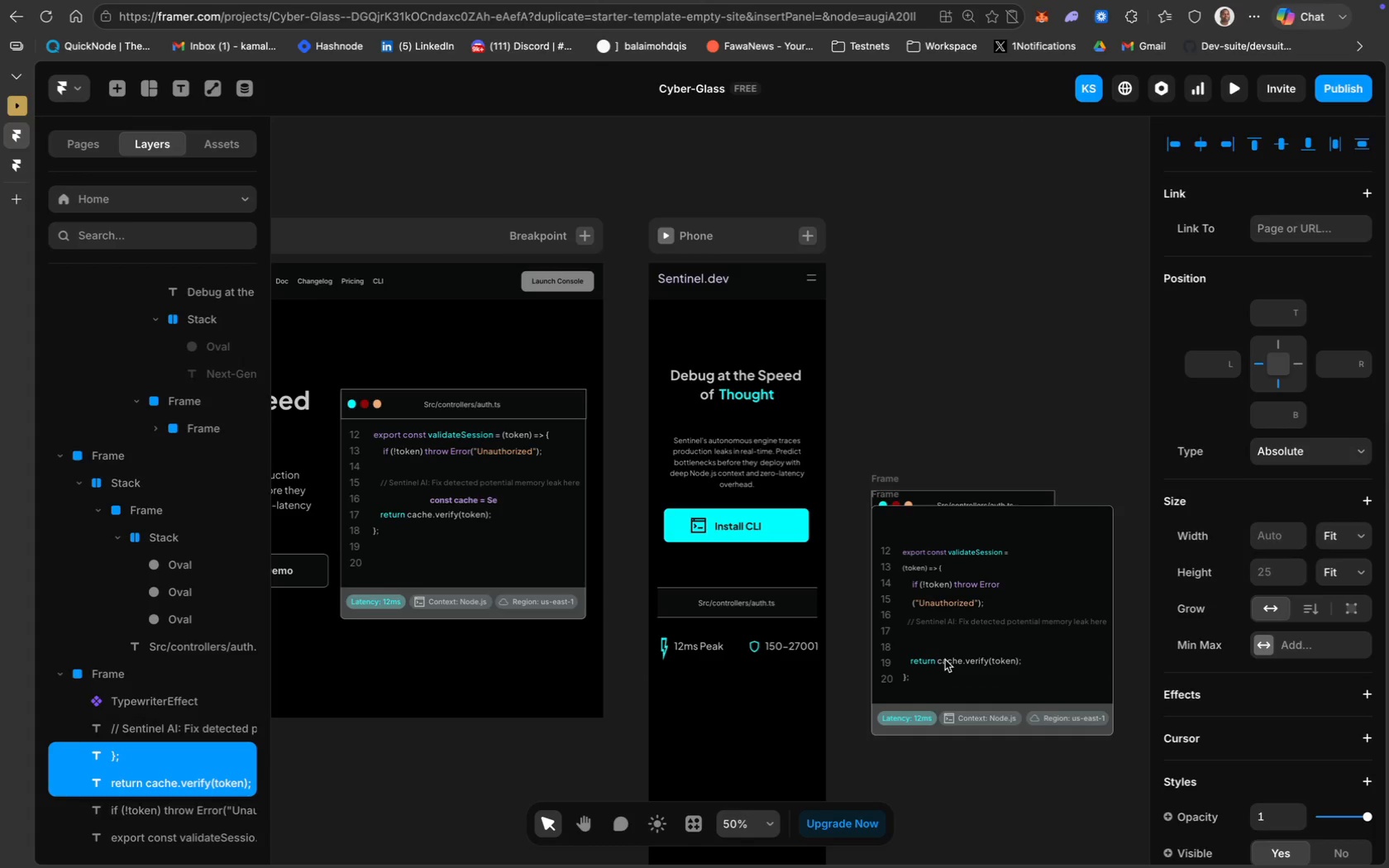 
key(ArrowDown)
 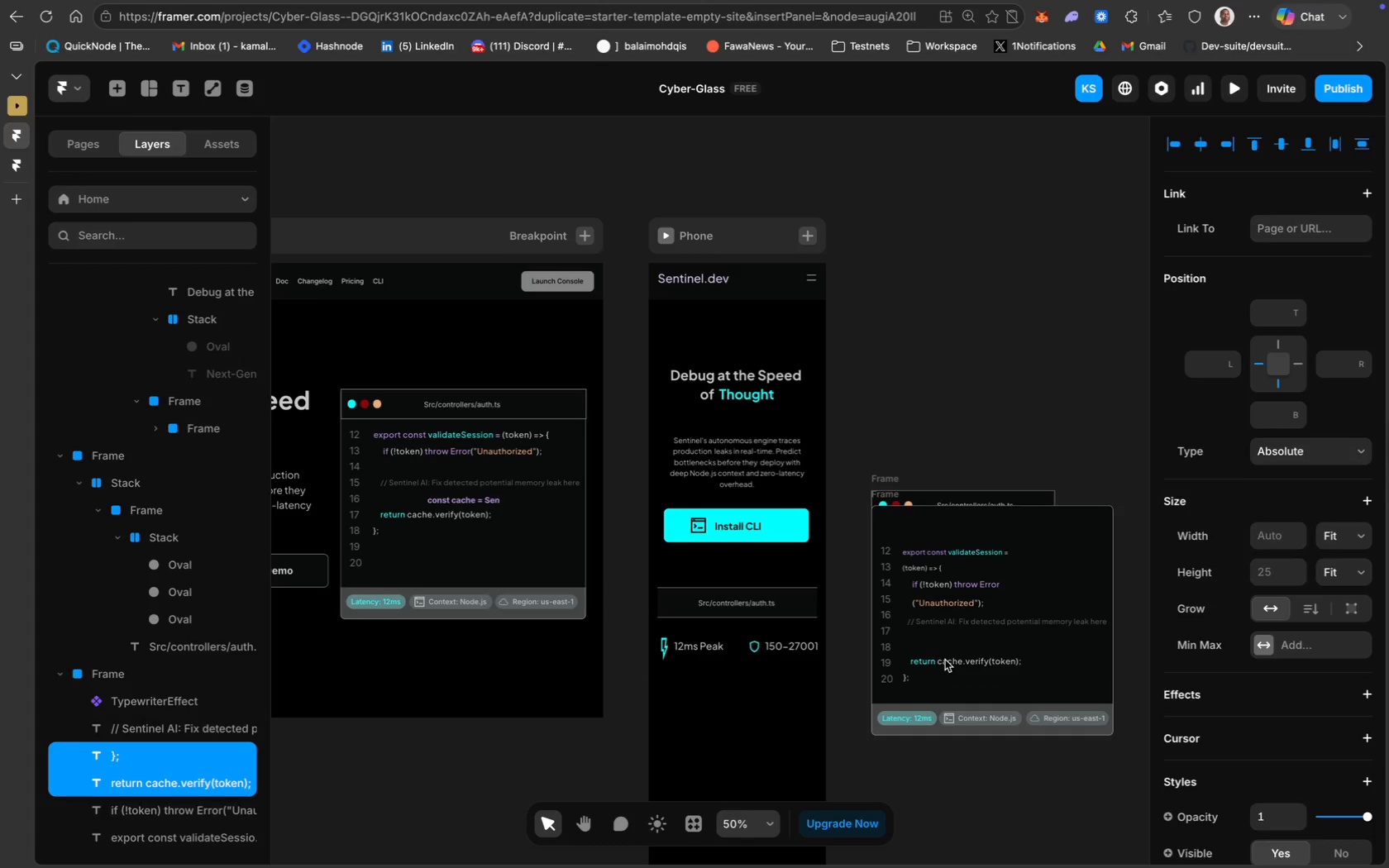 
key(ArrowDown)
 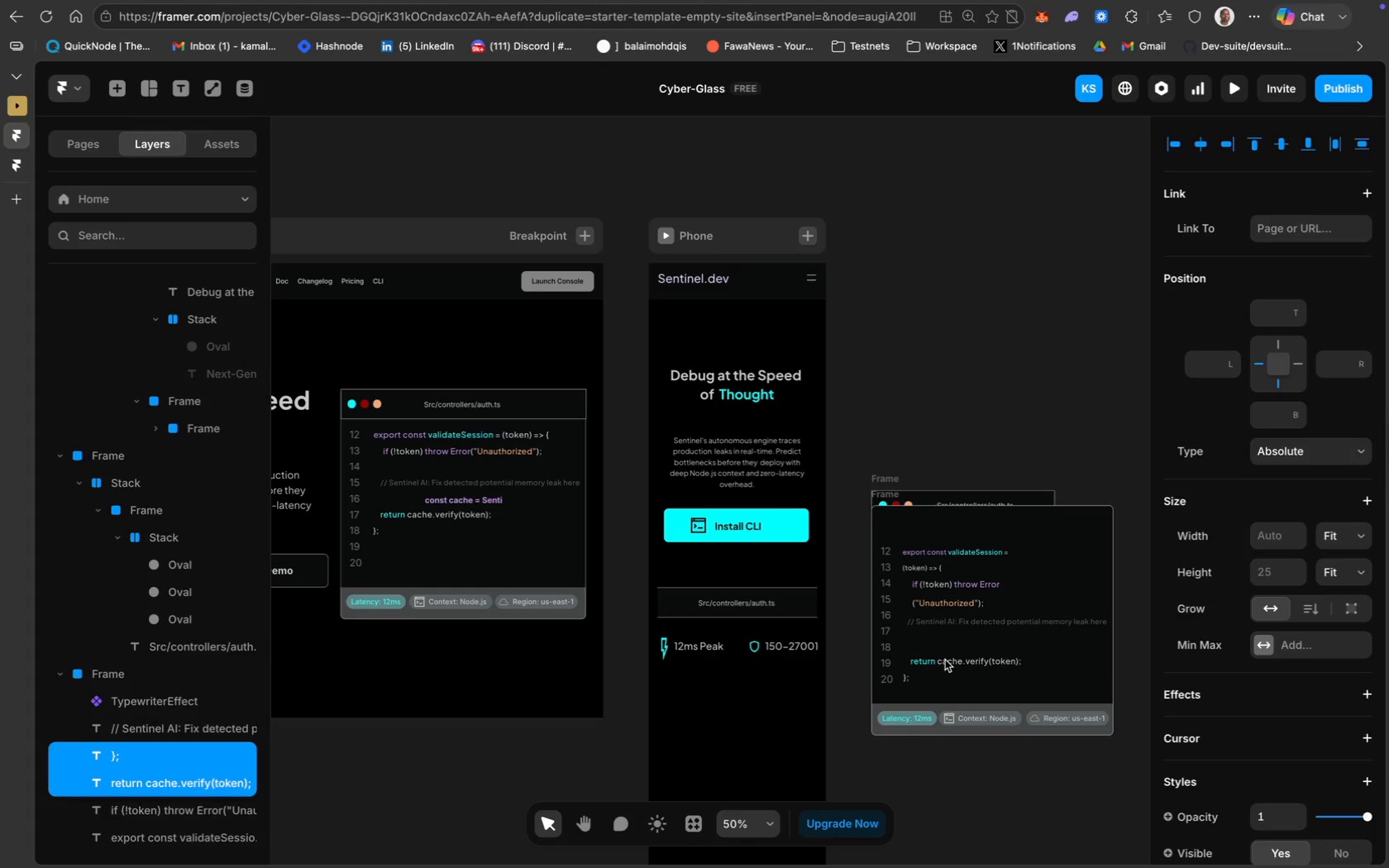 
key(ArrowDown)
 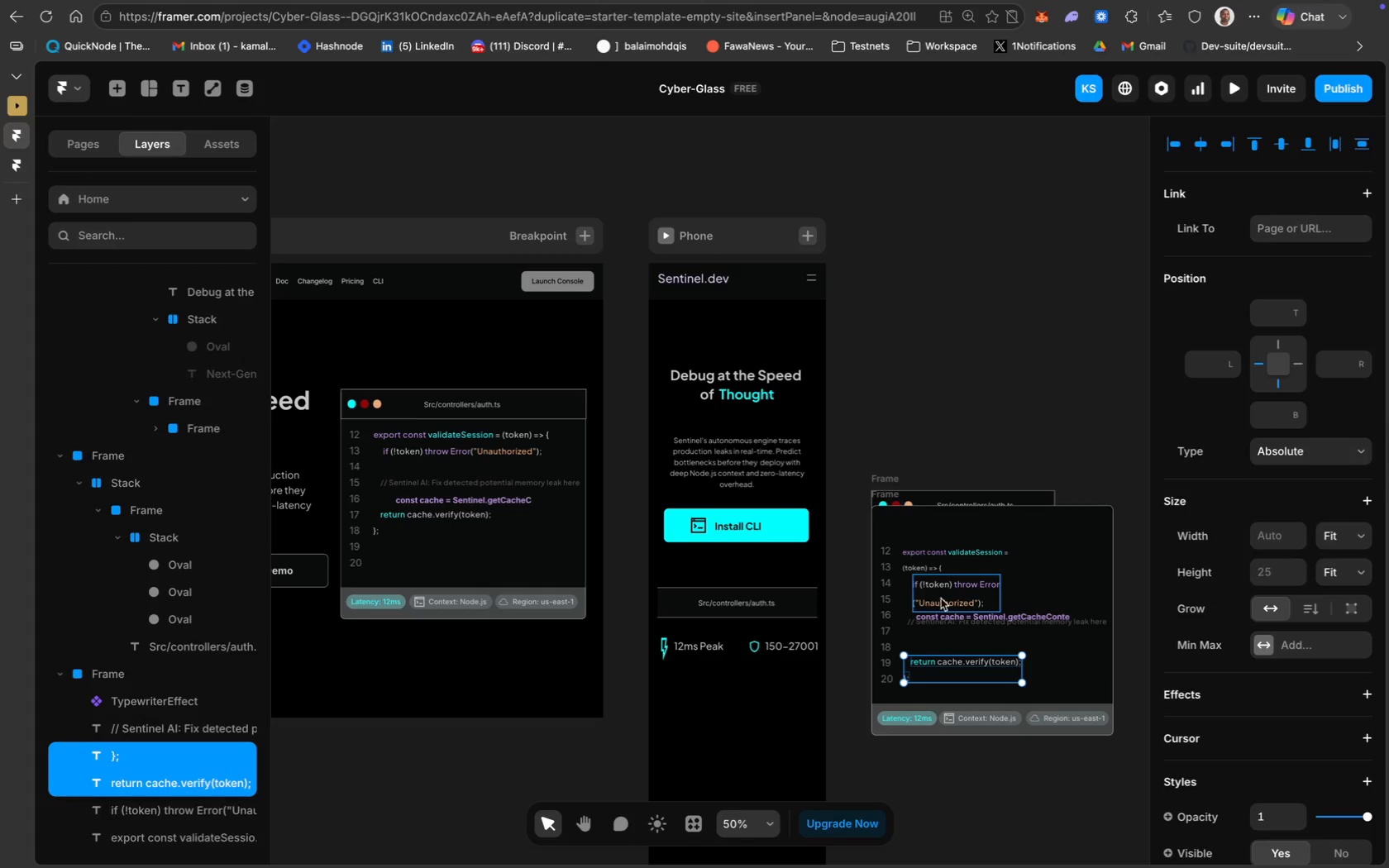 
wait(5.04)
 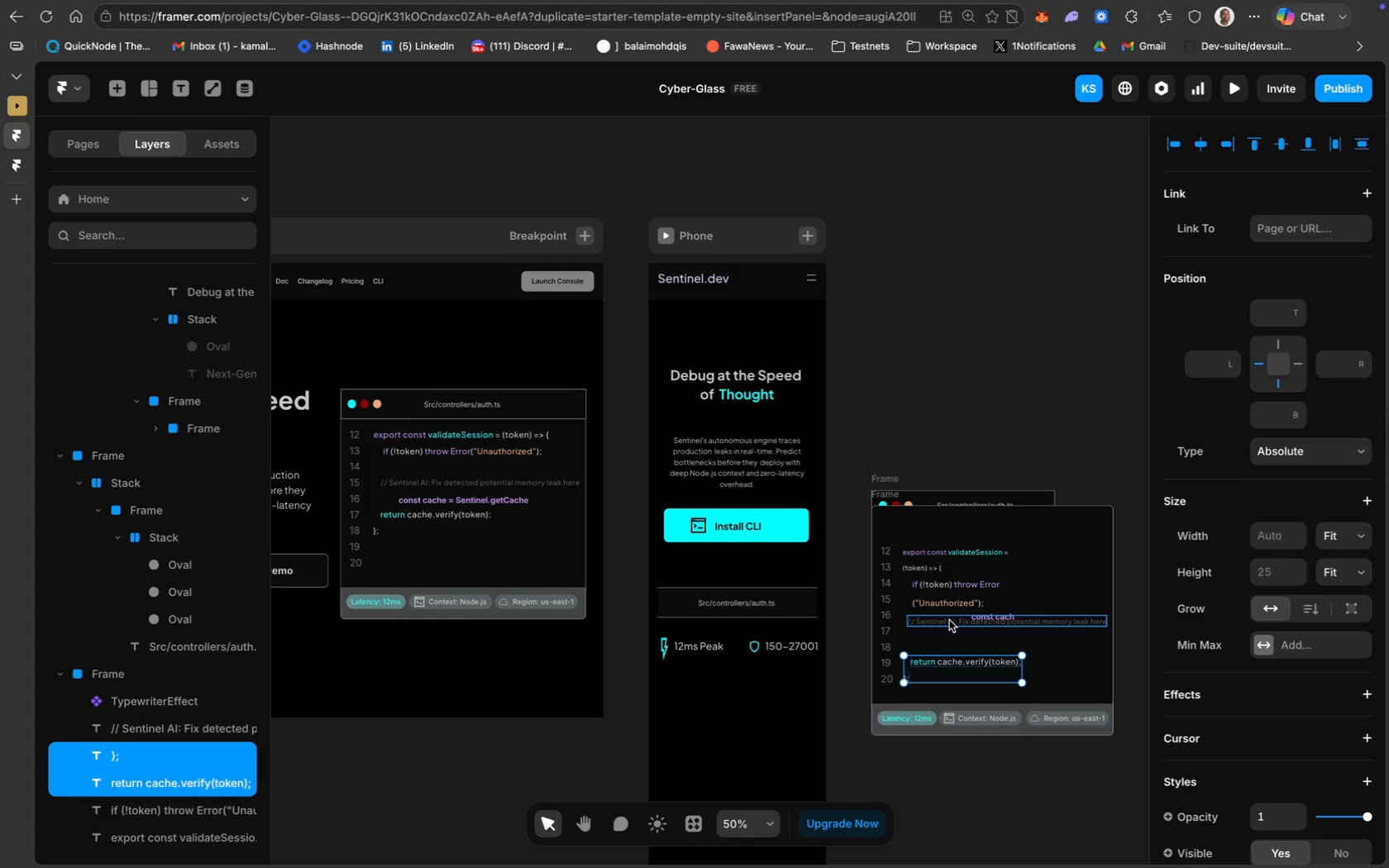 
left_click_drag(start_coordinate=[997, 618], to_coordinate=[990, 642])
 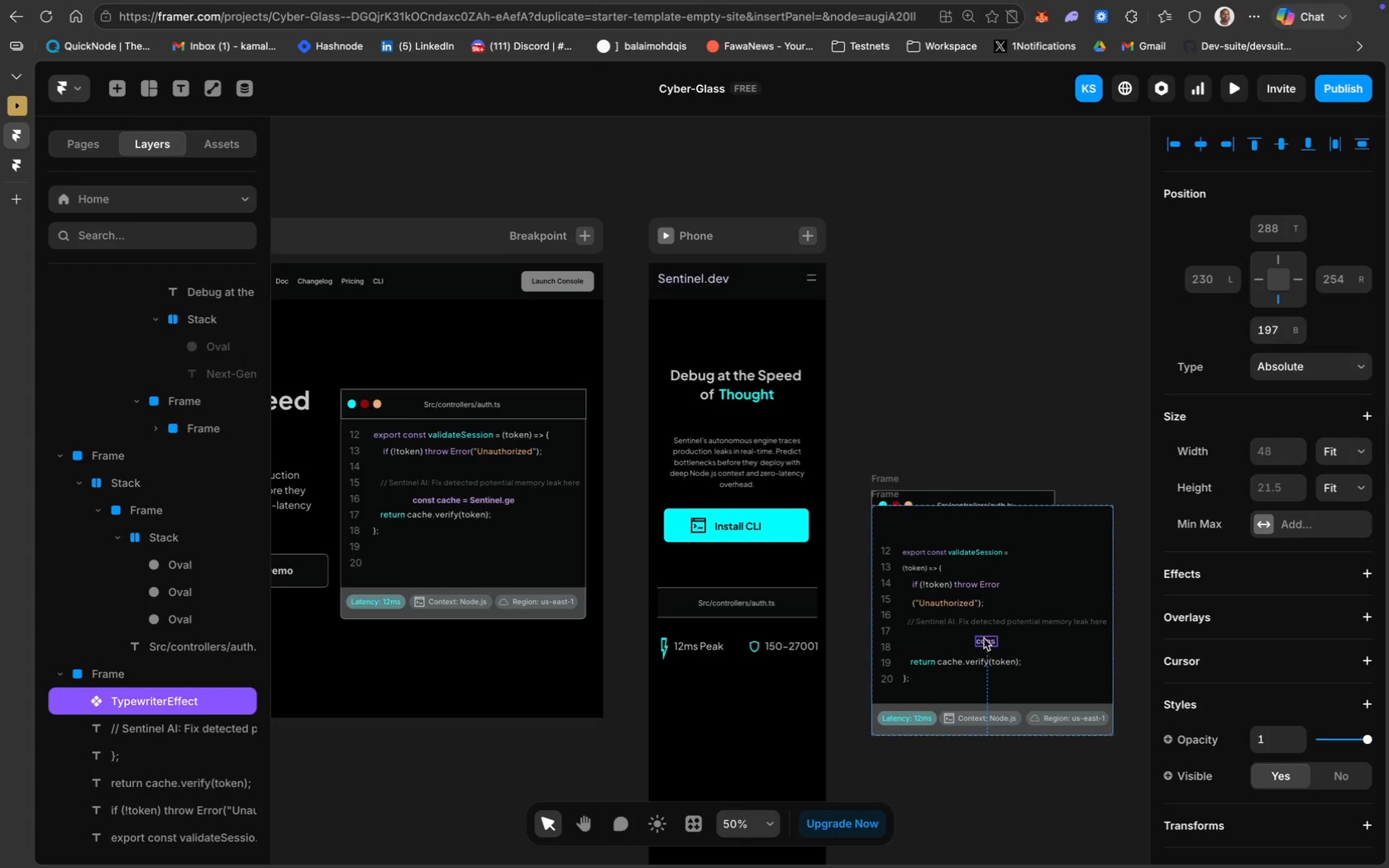 
left_click_drag(start_coordinate=[990, 642], to_coordinate=[943, 645])
 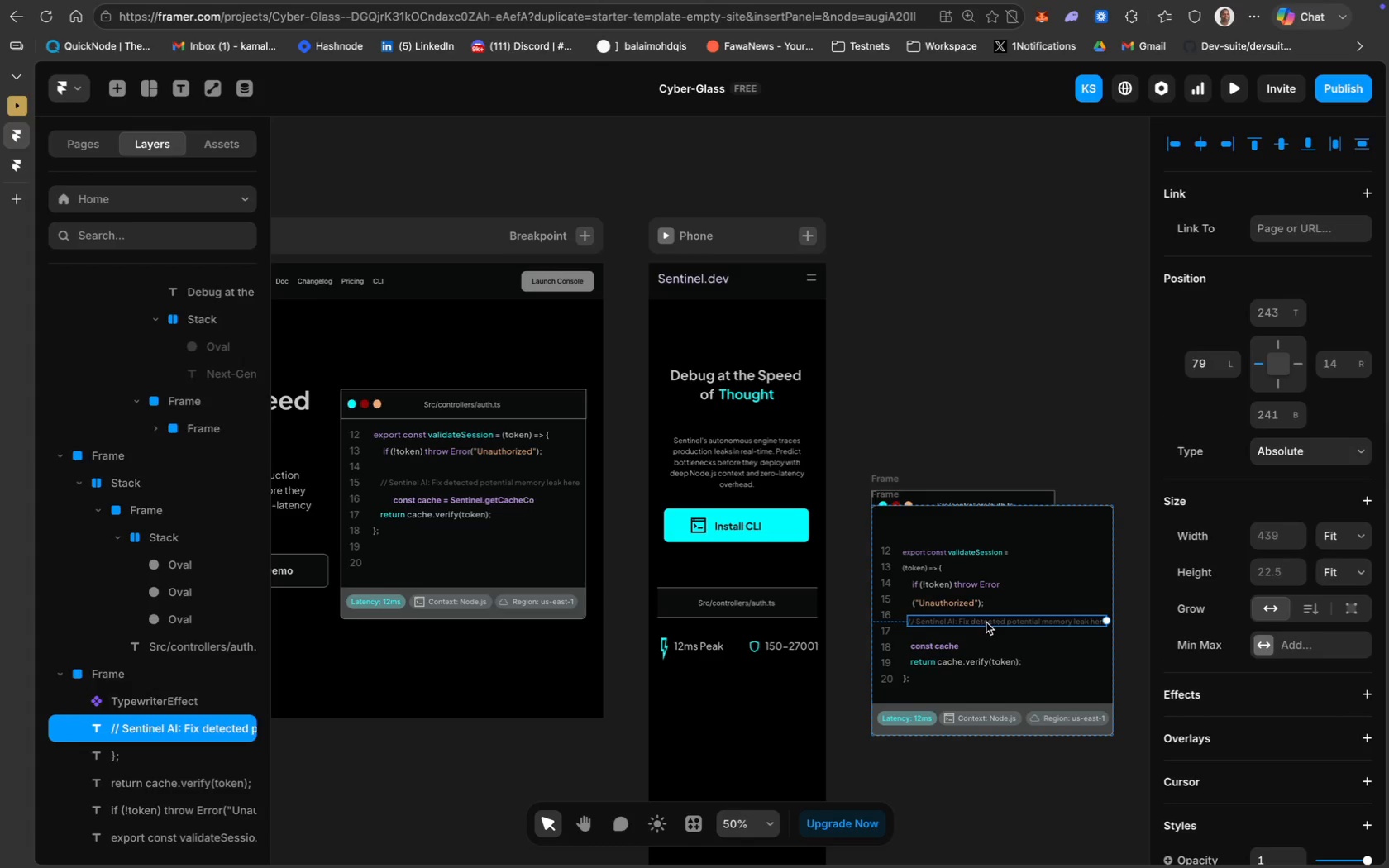 
wait(6.95)
 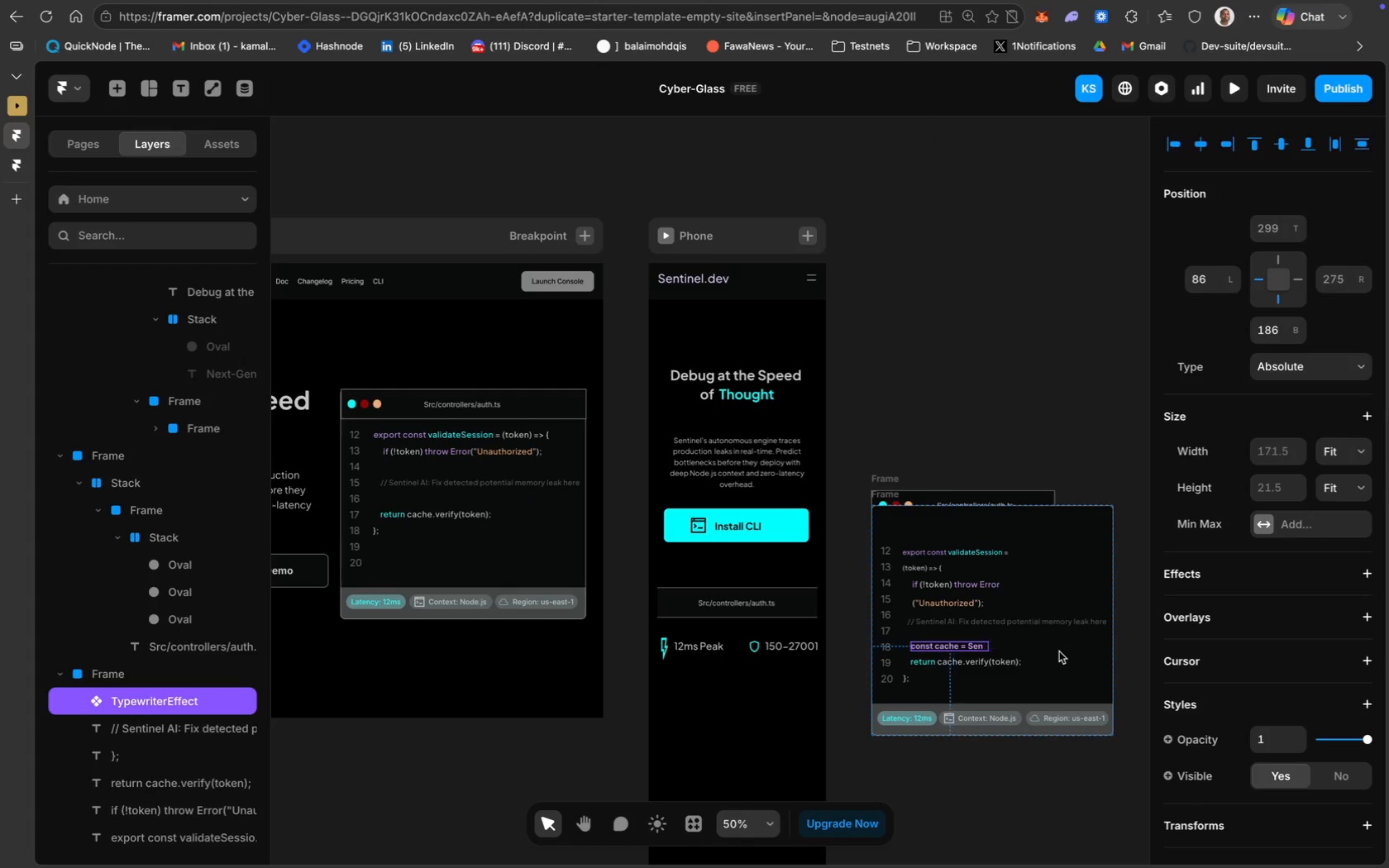 
left_click_drag(start_coordinate=[1108, 622], to_coordinate=[1066, 624])
 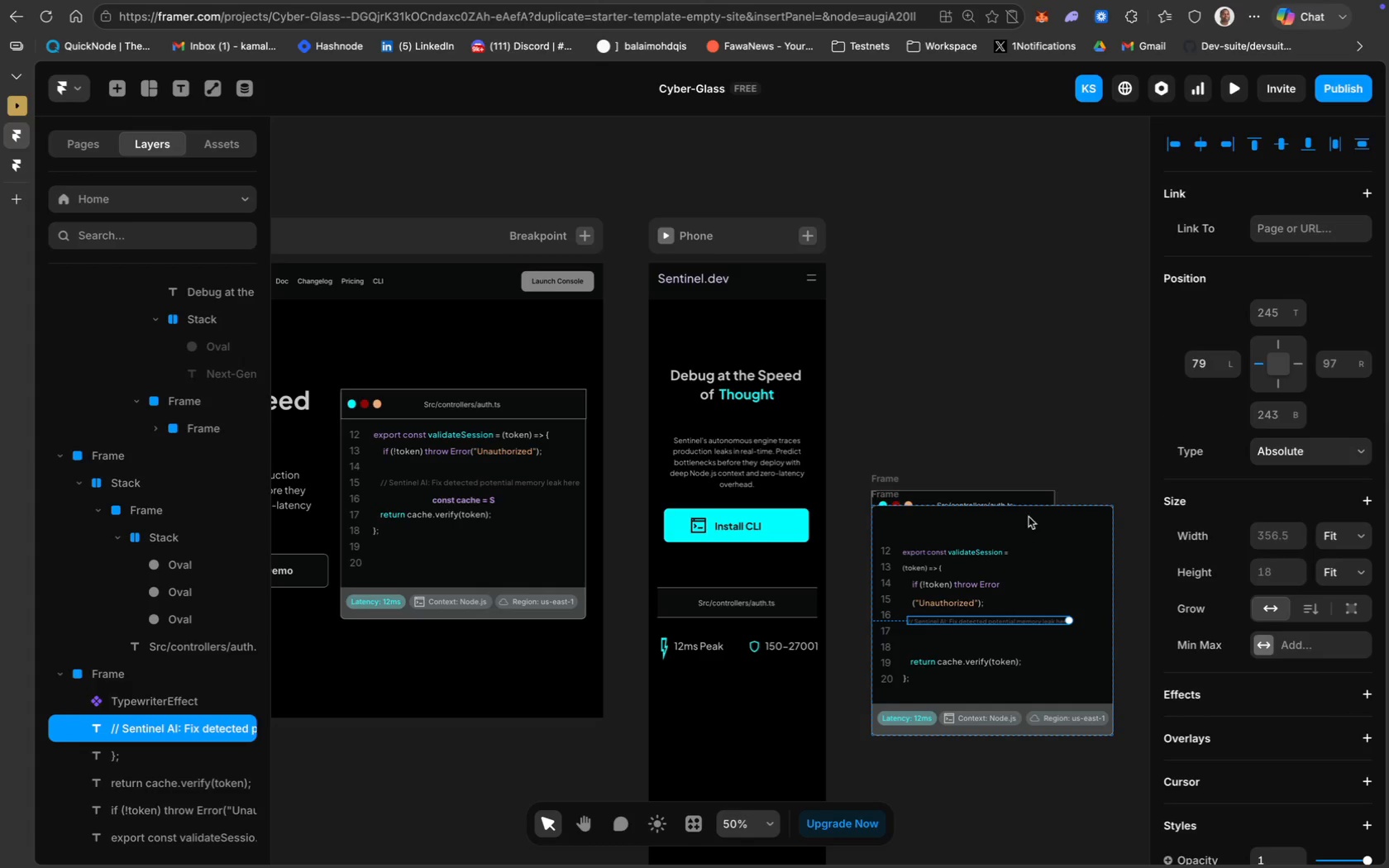 
key(Meta+CommandLeft)
 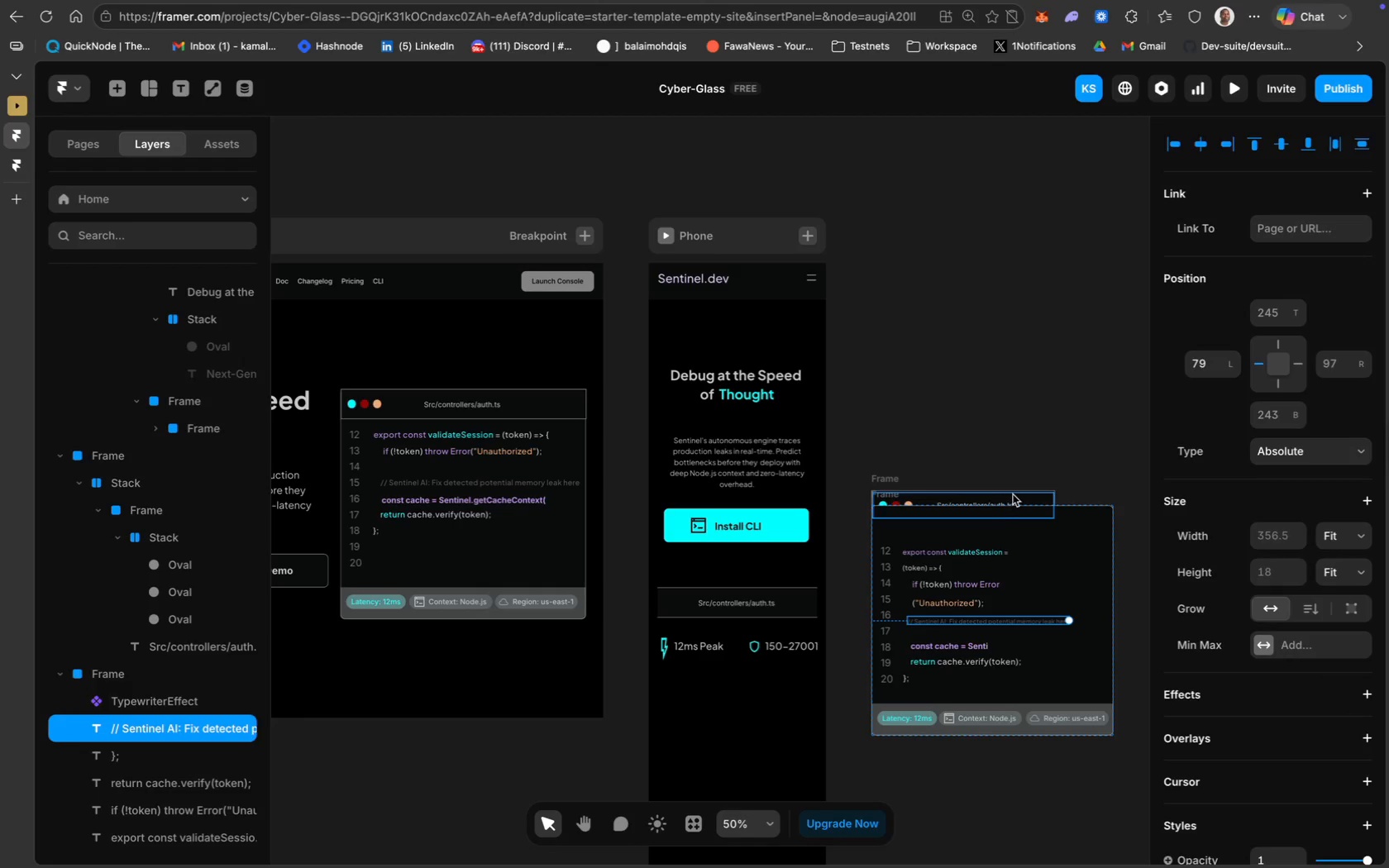 
left_click_drag(start_coordinate=[1041, 494], to_coordinate=[1042, 501])
 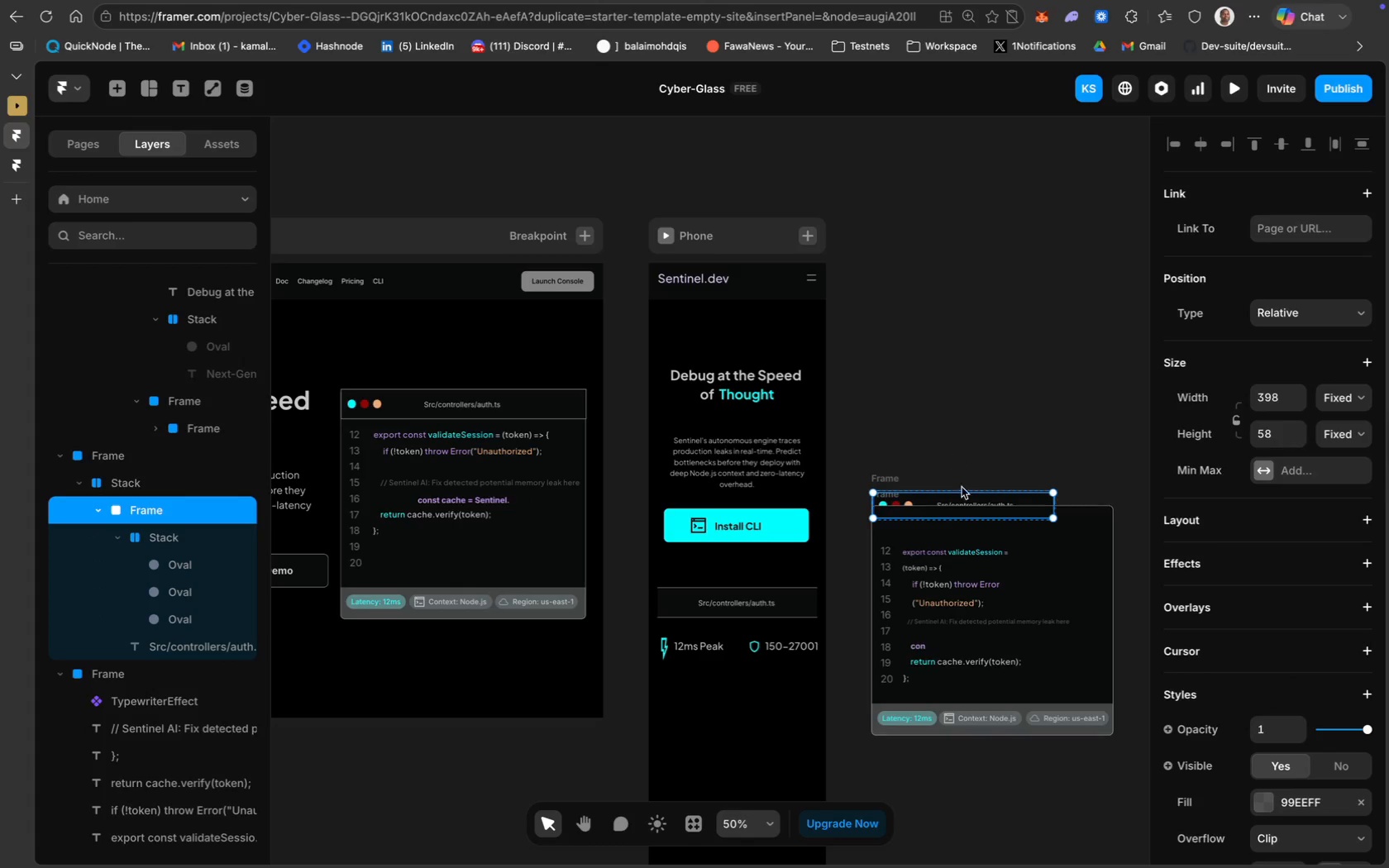 
wait(10.08)
 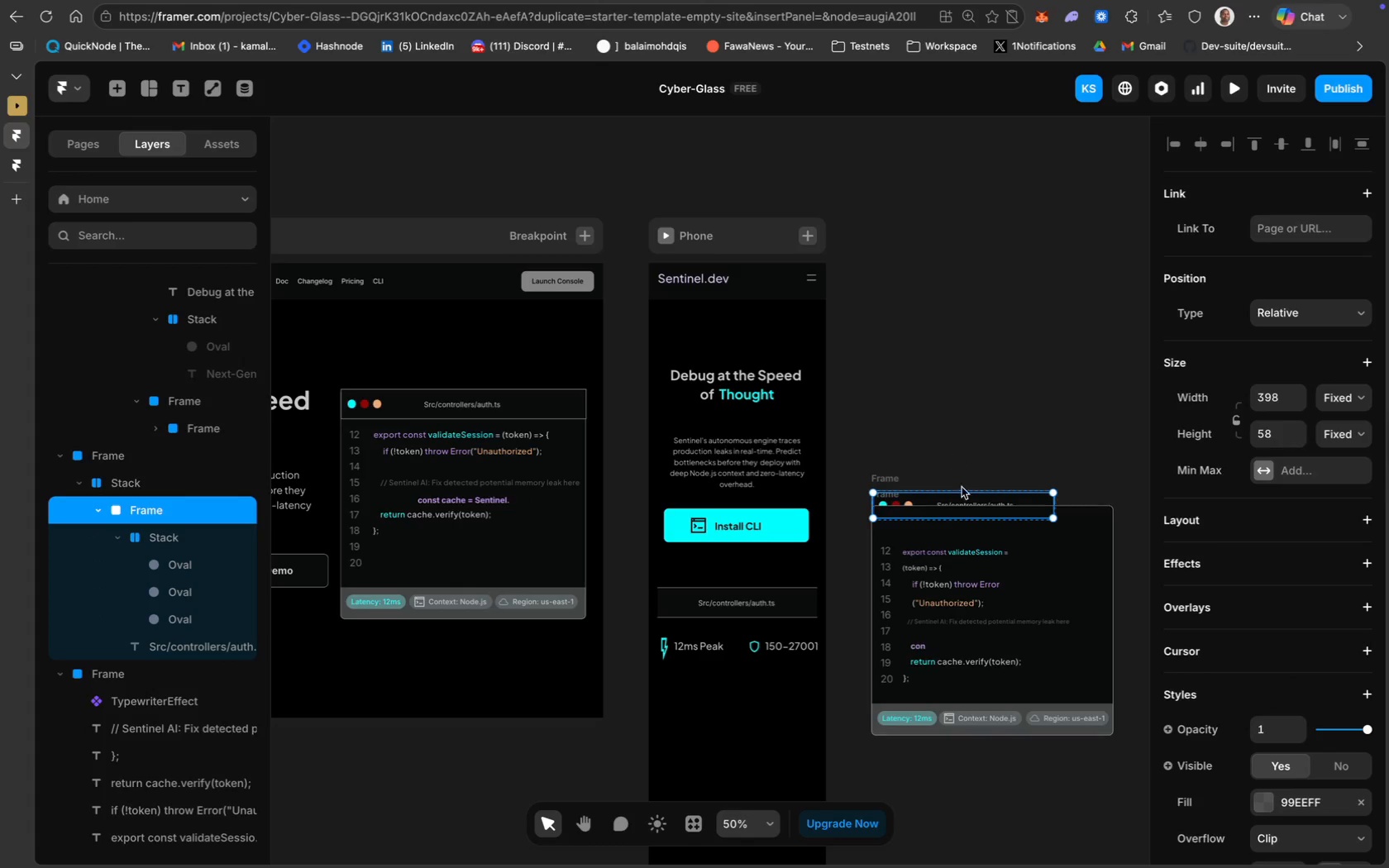 
left_click_drag(start_coordinate=[1047, 498], to_coordinate=[1039, 492])
 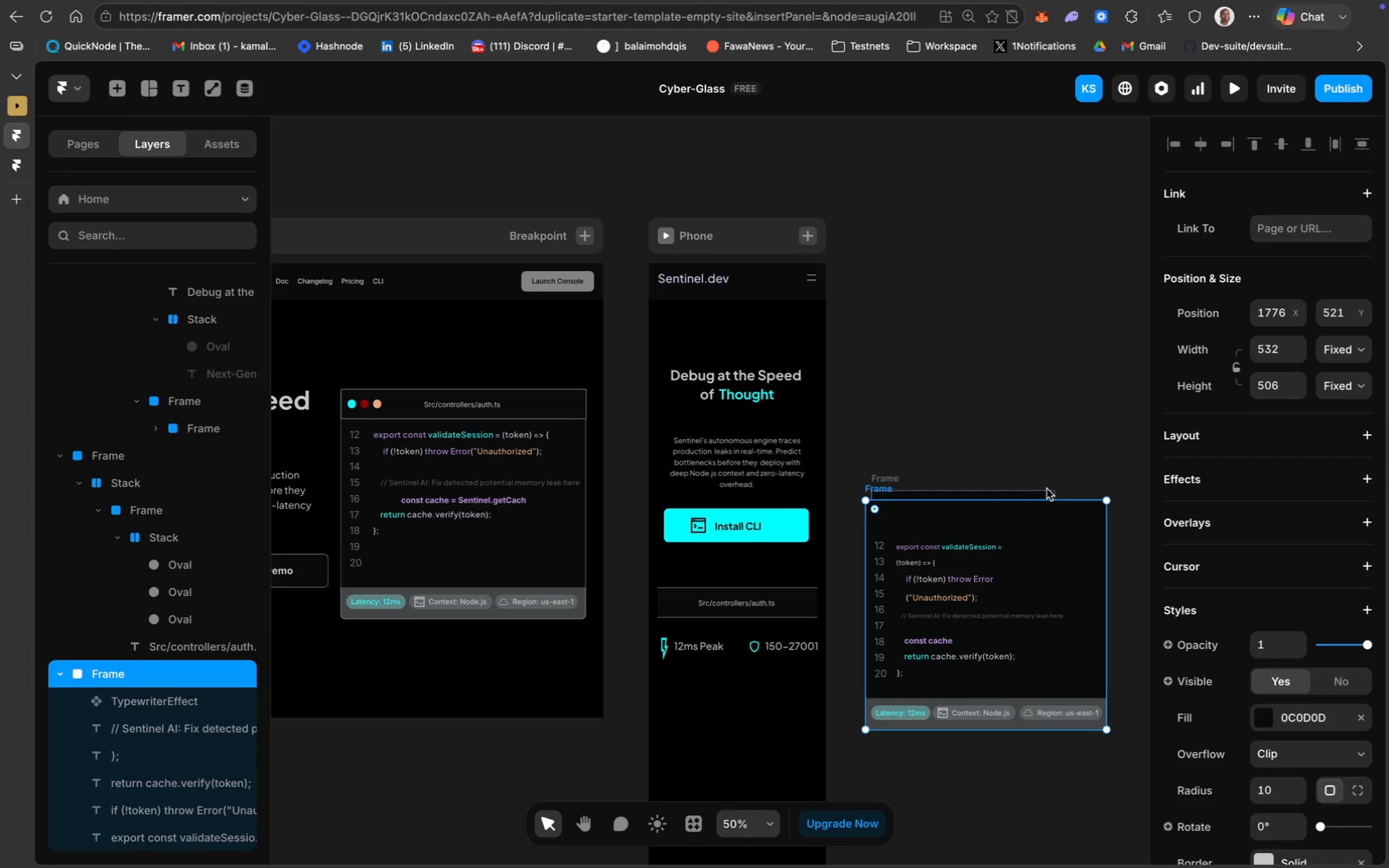 
right_click([1063, 517])
 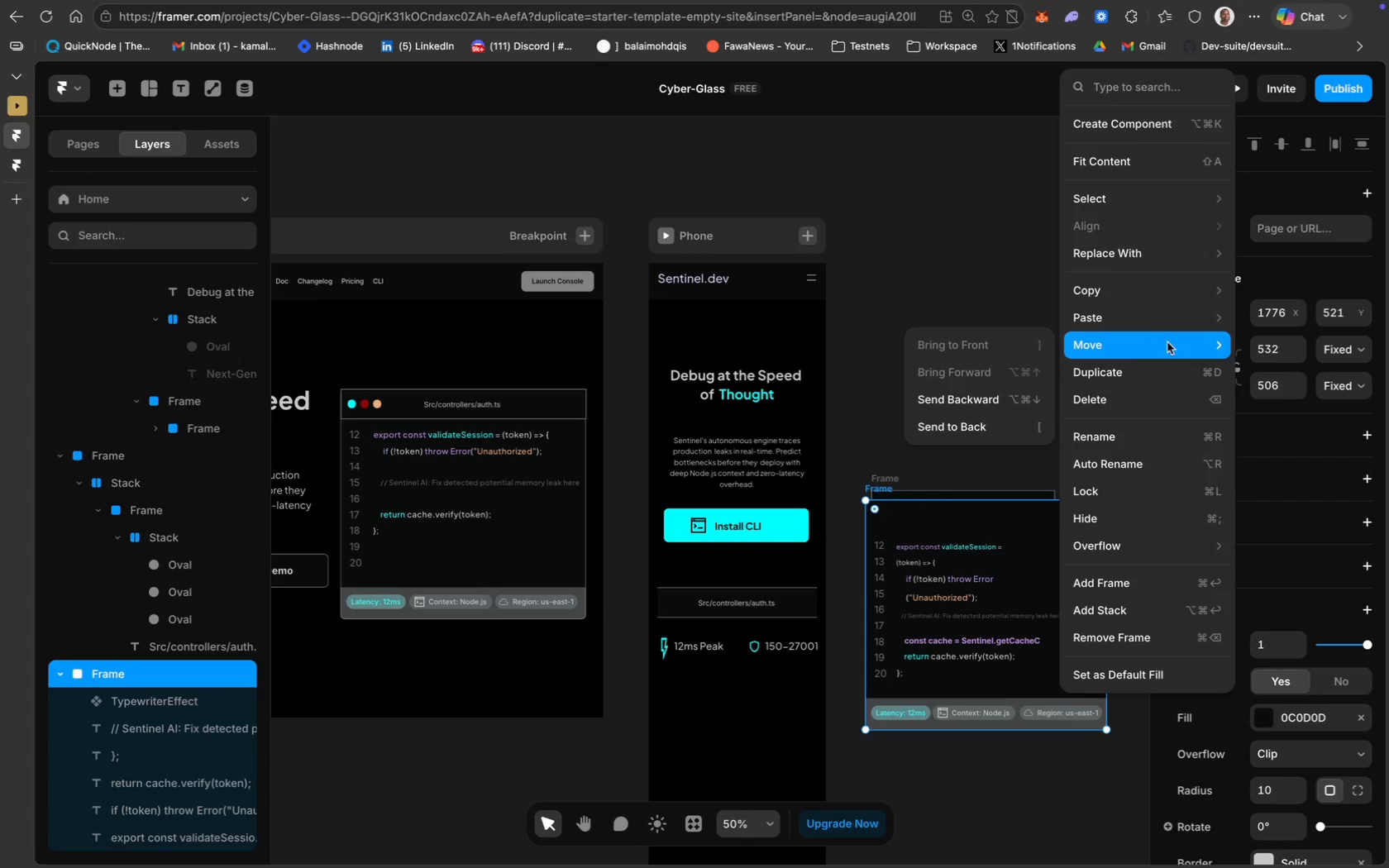 
wait(5.16)
 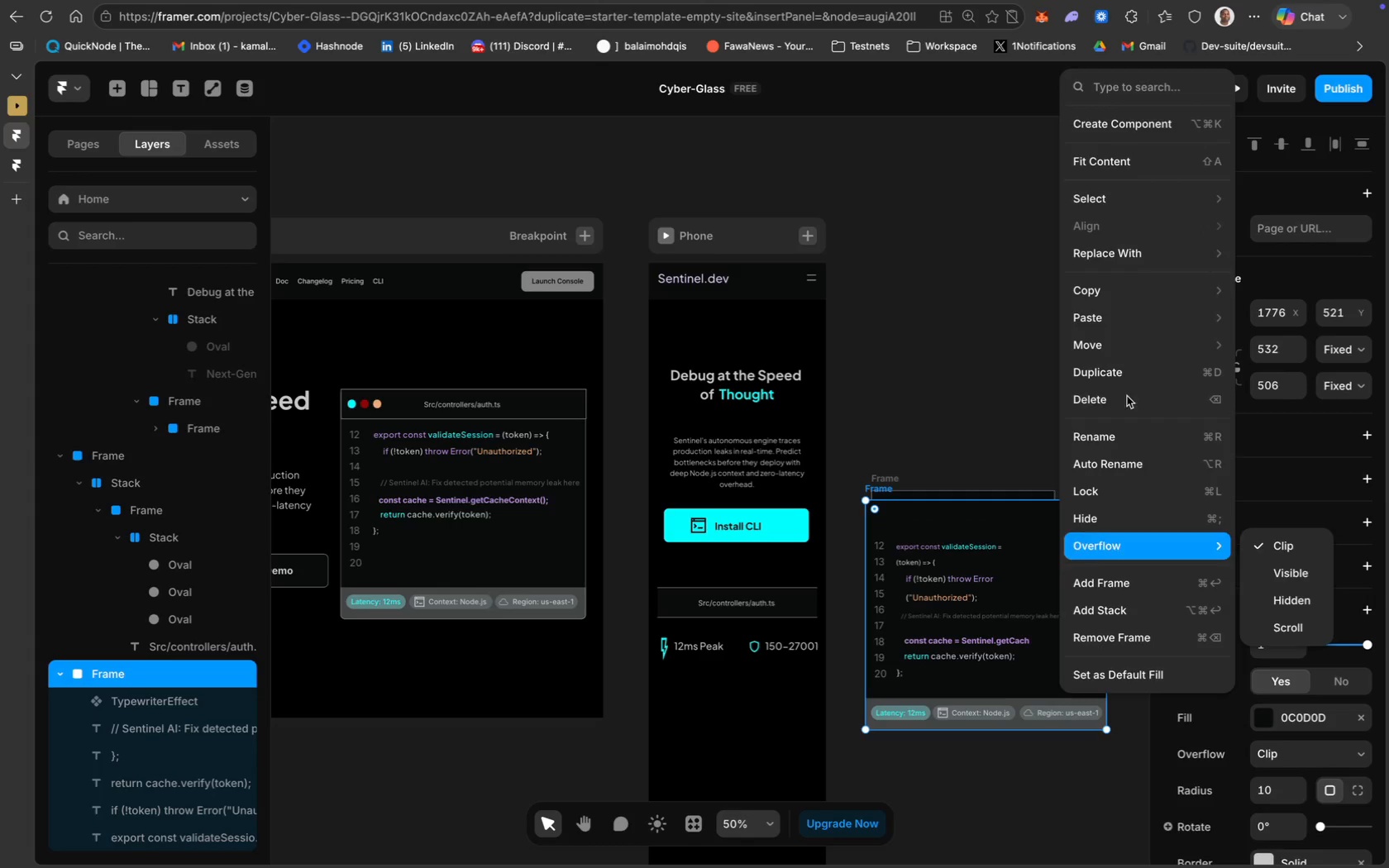 
left_click([1004, 422])
 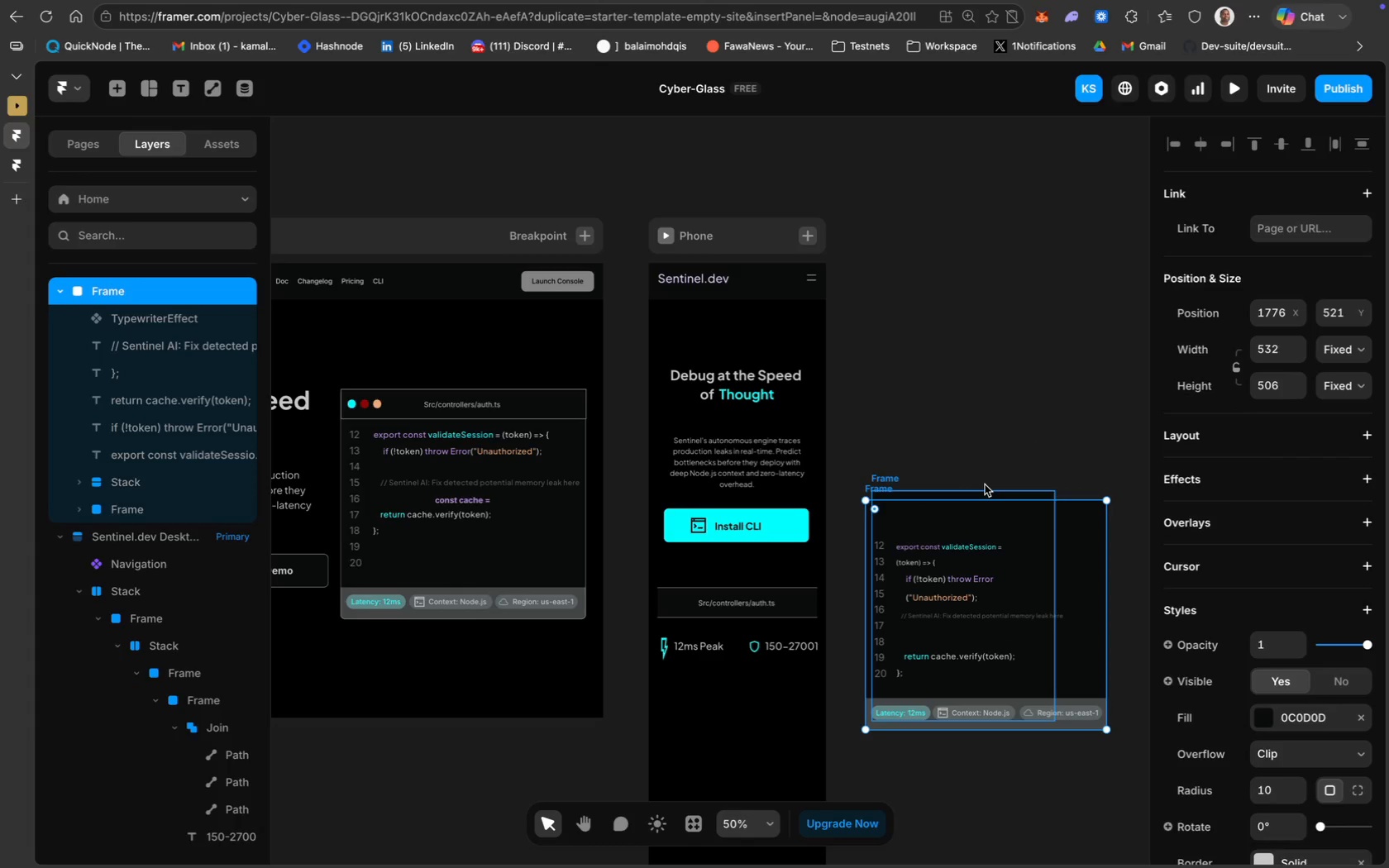 
key(Meta+CommandLeft)
 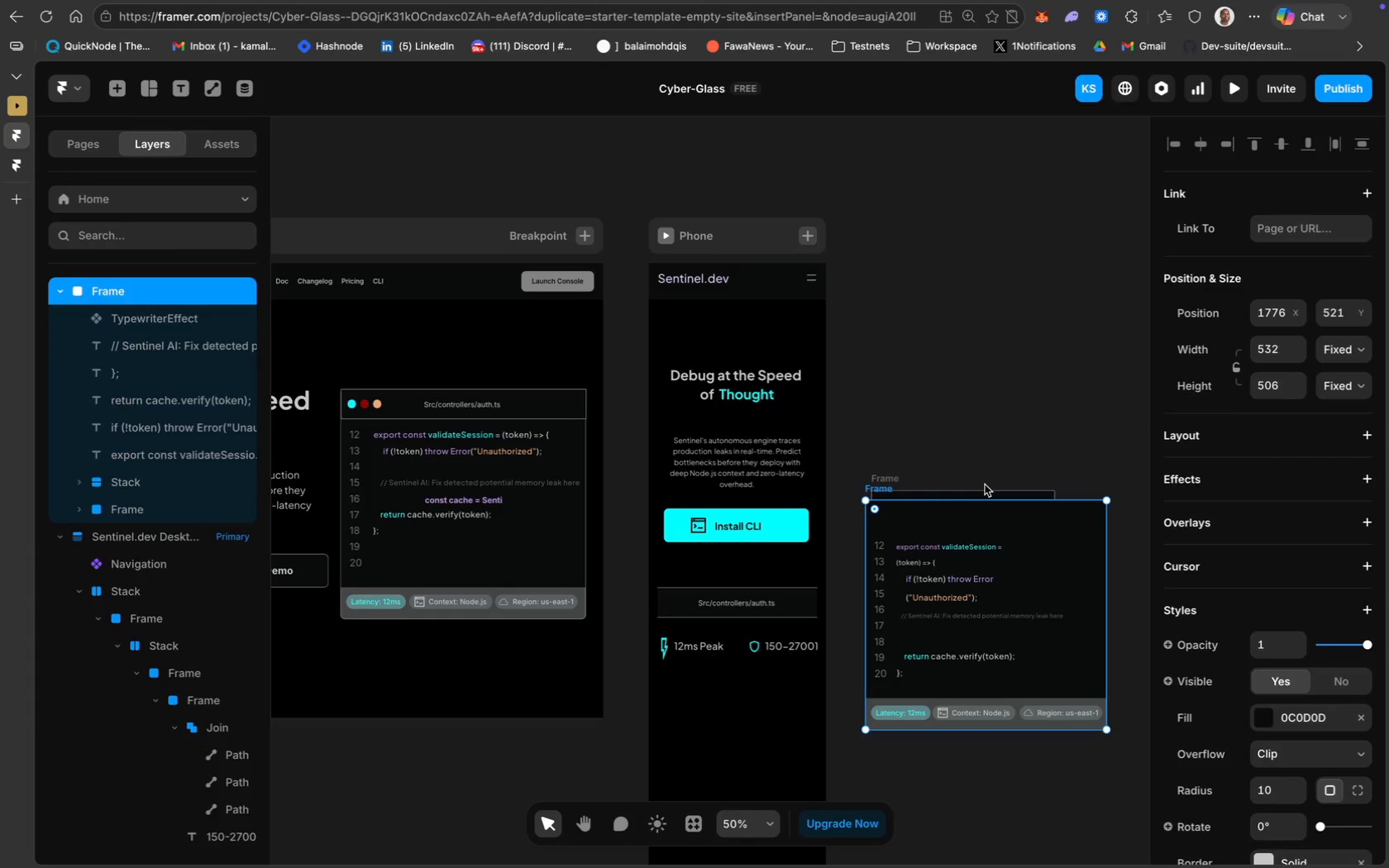 
key(Meta+Z)
 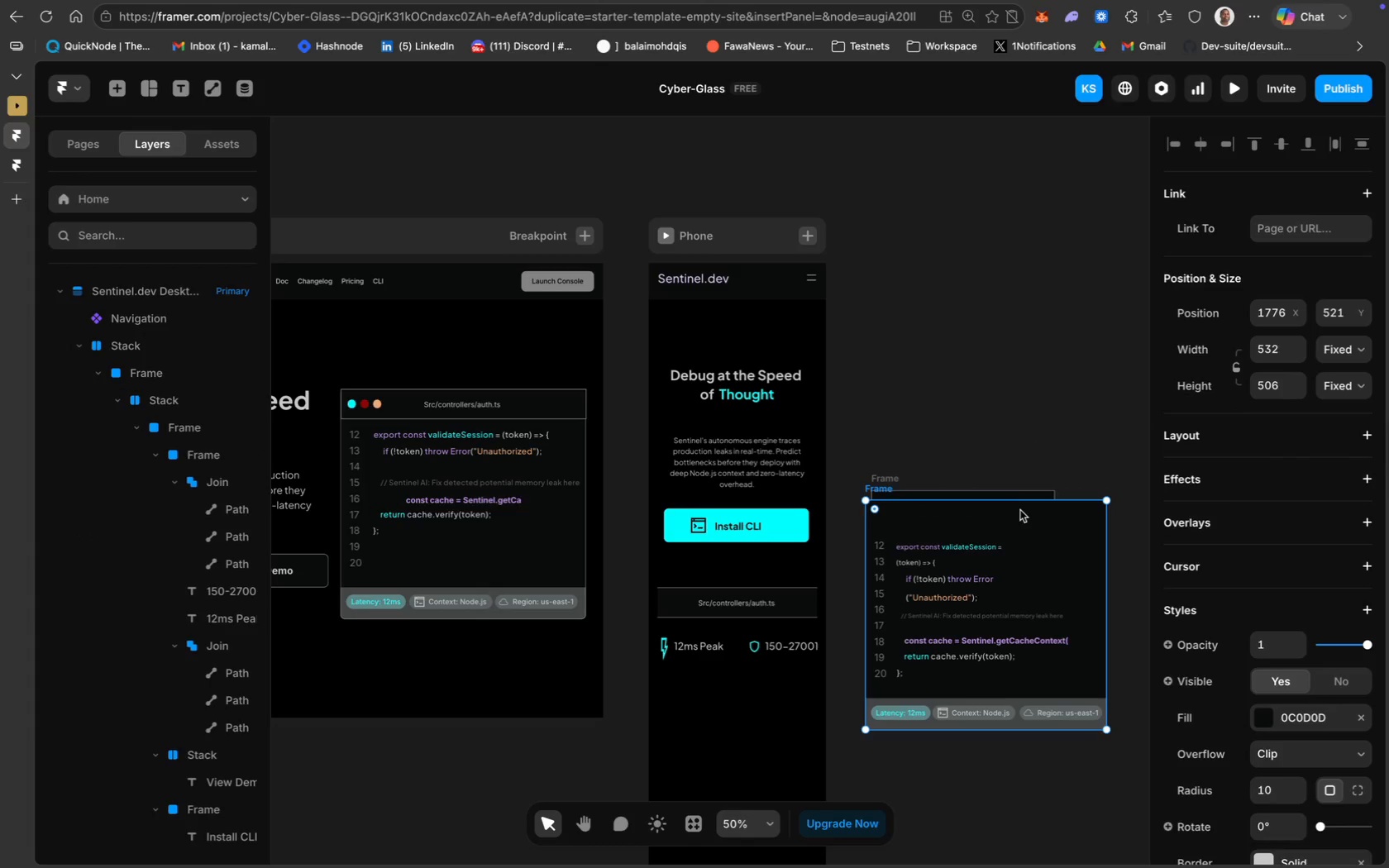 
wait(5.44)
 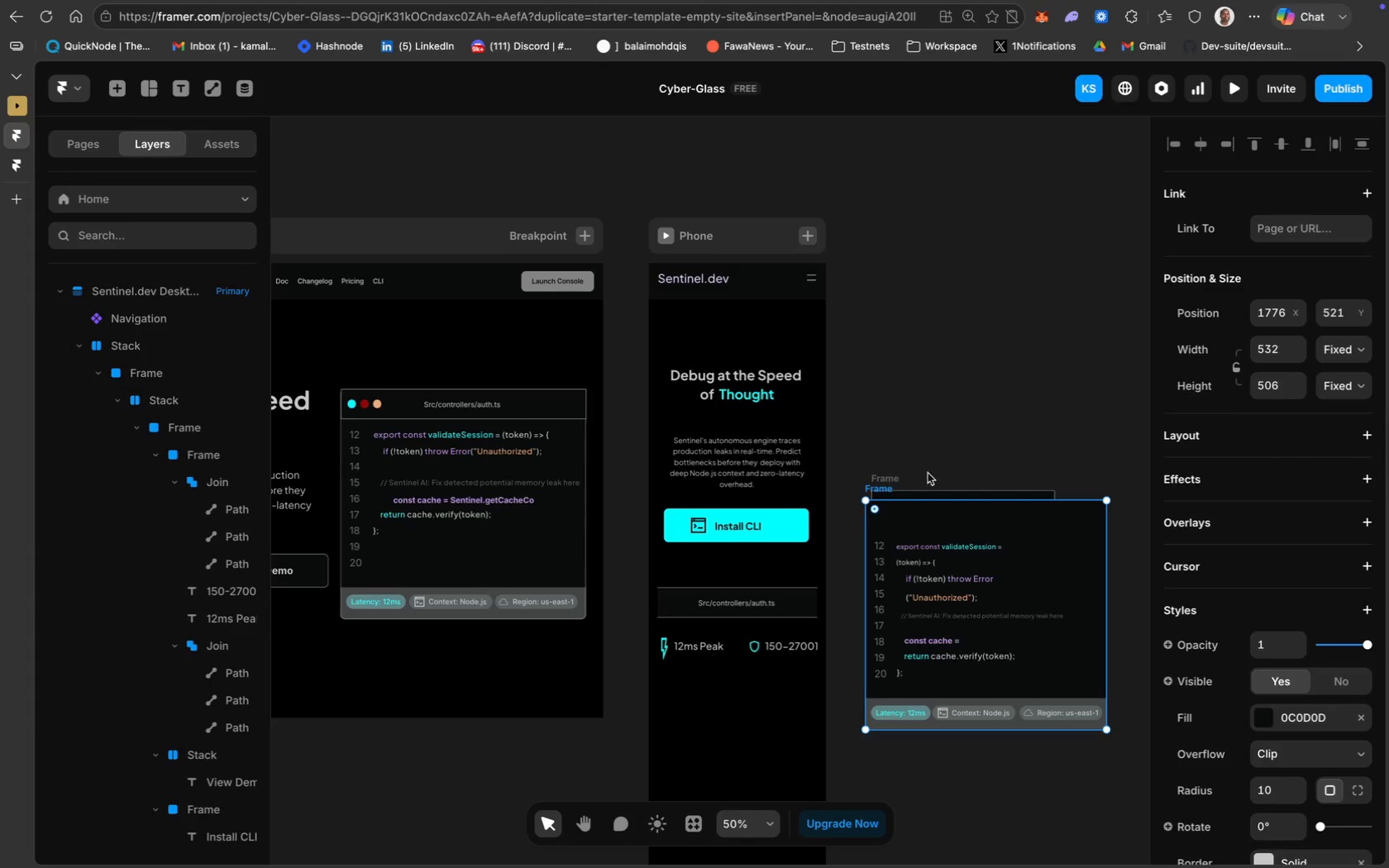 
left_click_drag(start_coordinate=[1042, 512], to_coordinate=[1041, 533])
 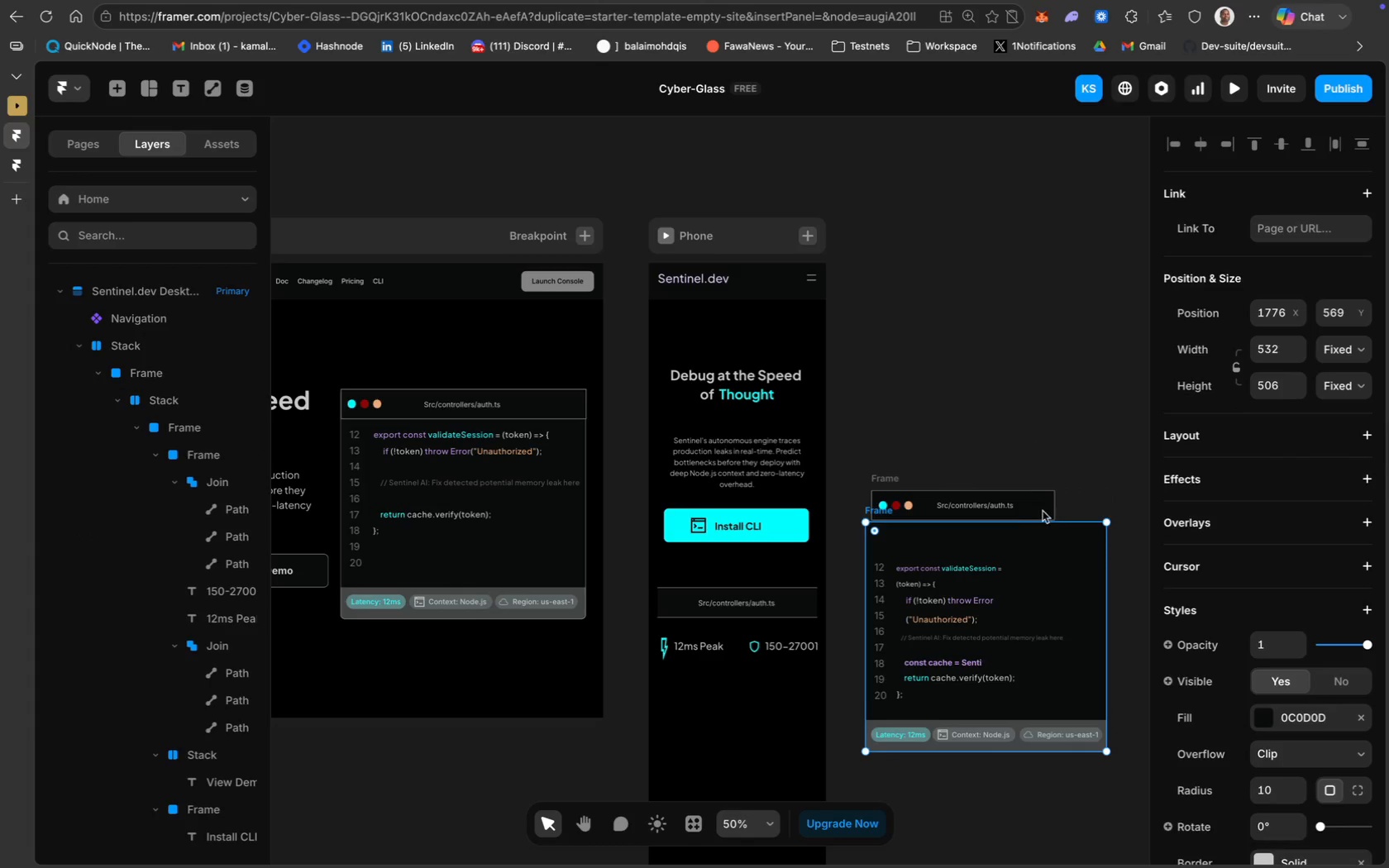 
left_click_drag(start_coordinate=[1041, 510], to_coordinate=[1026, 567])
 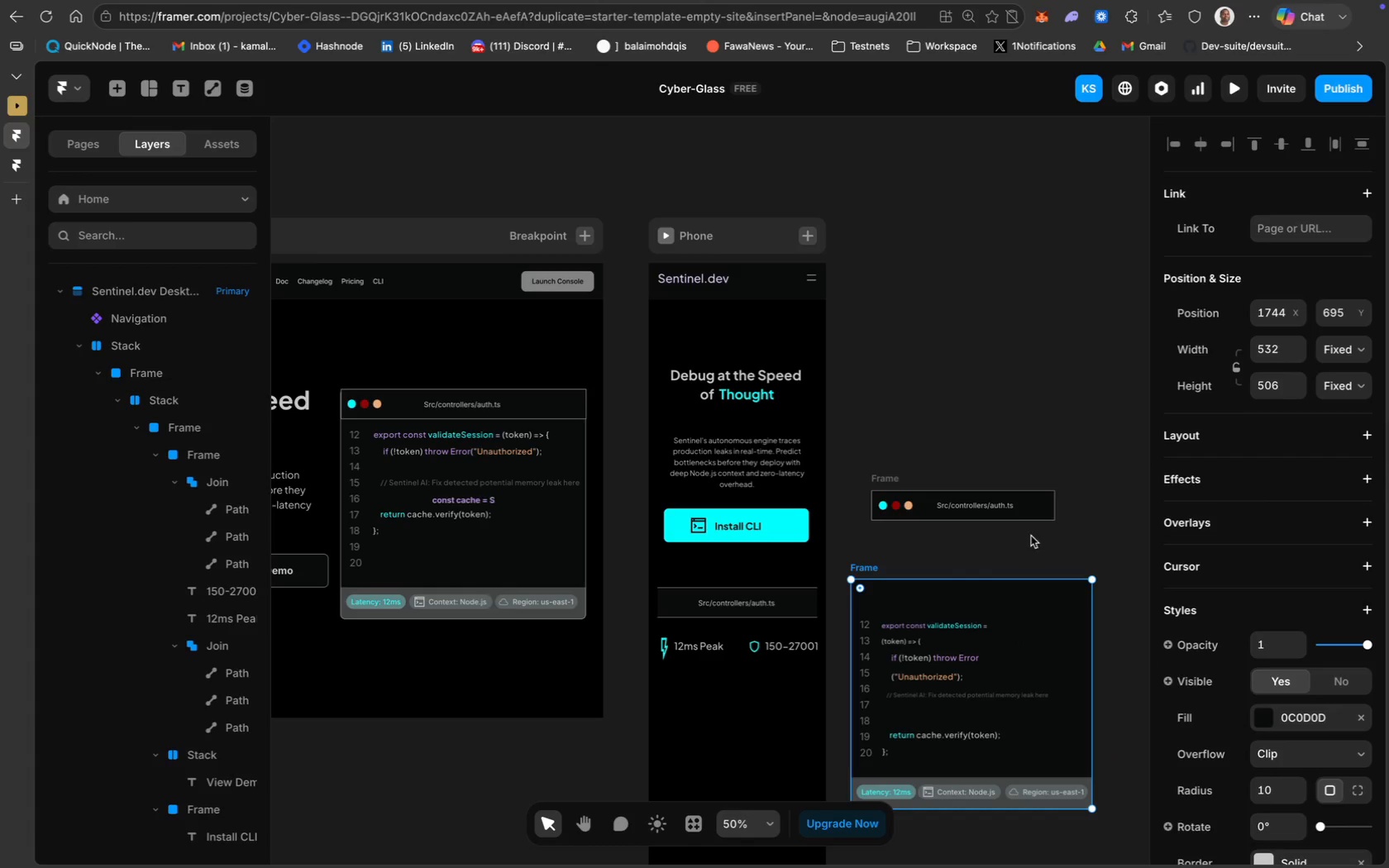 
left_click_drag(start_coordinate=[1030, 508], to_coordinate=[1019, 592])
 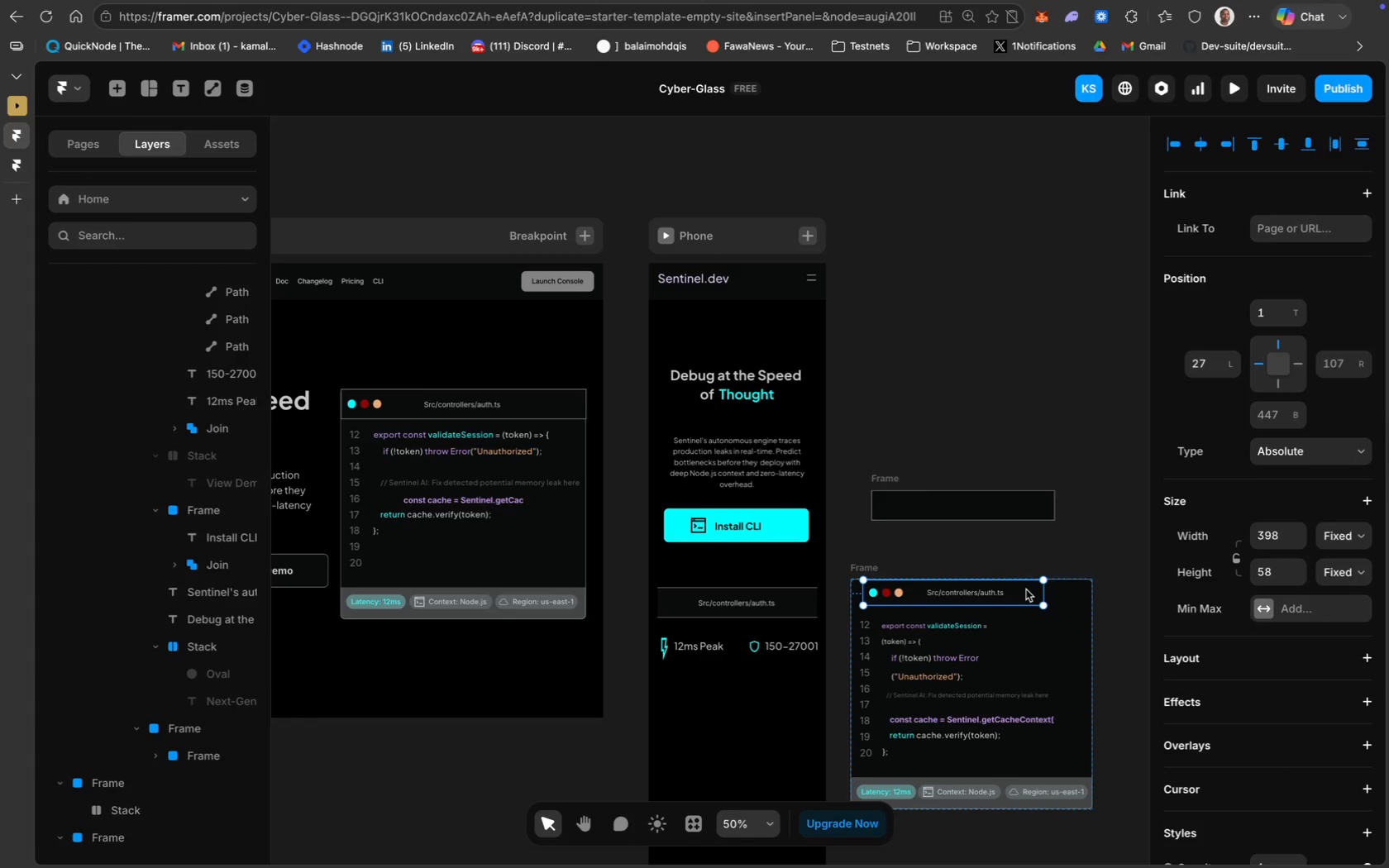 
key(Meta+Z)
 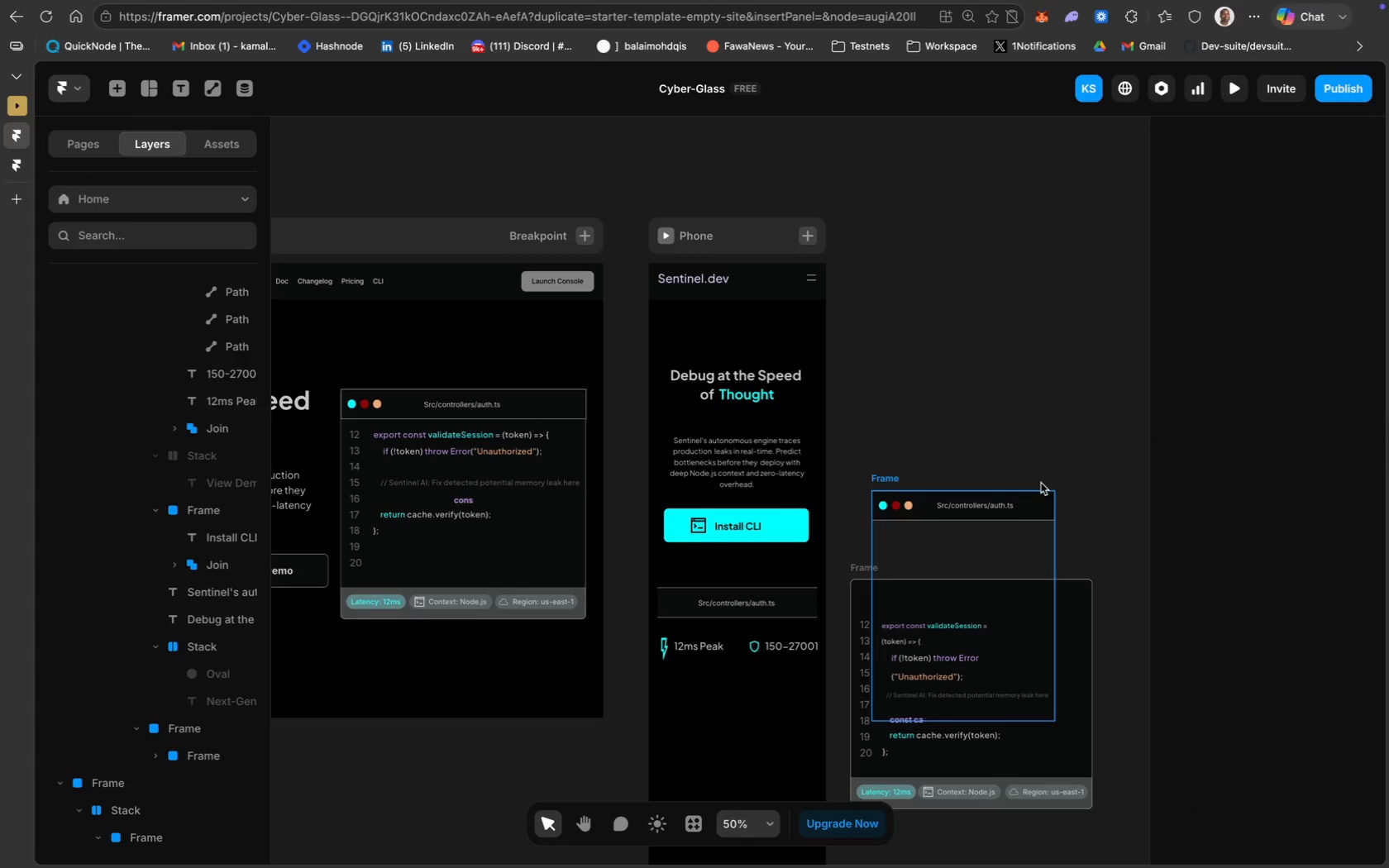 
left_click([1038, 497])
 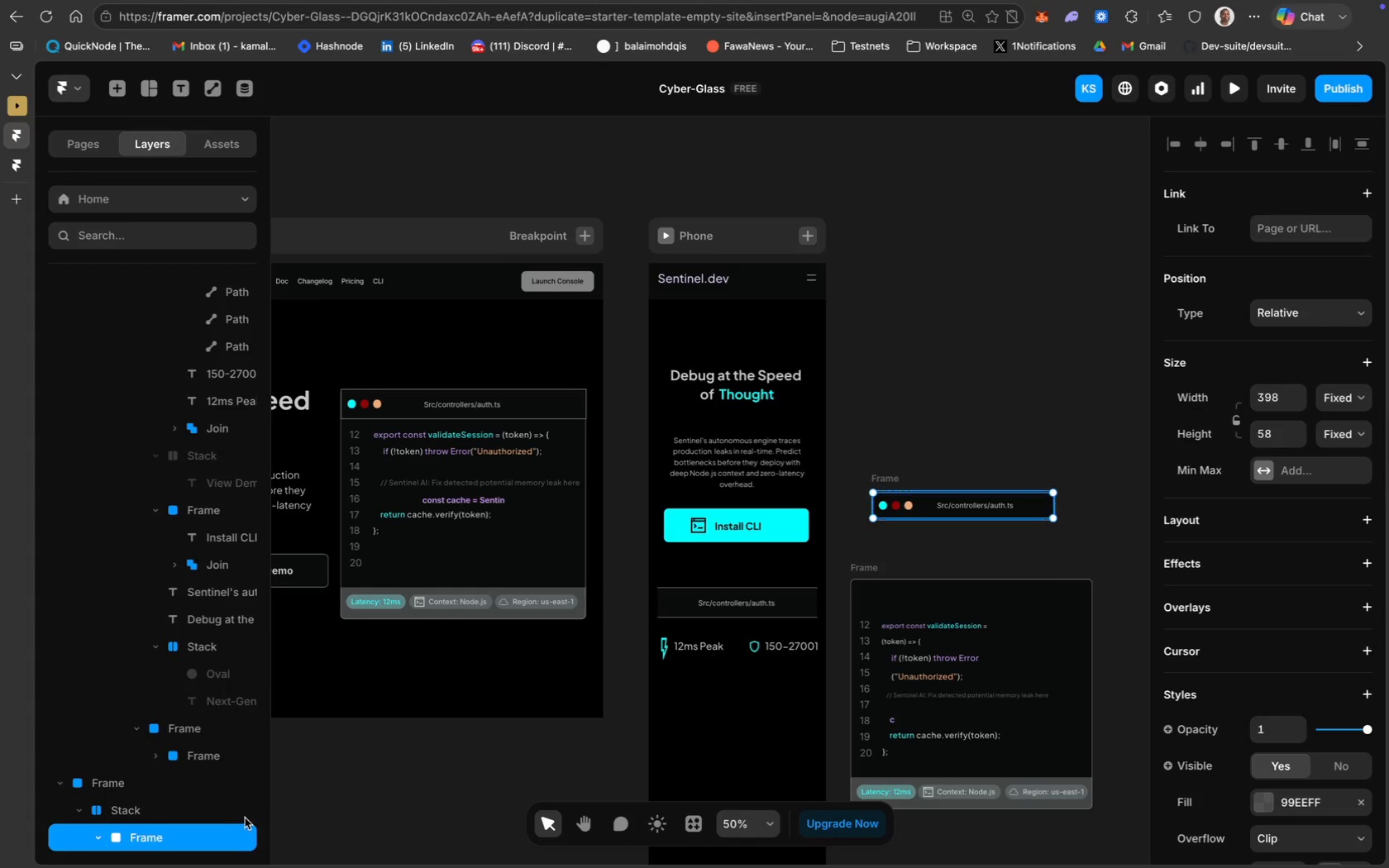 
scroll: coordinate [162, 817], scroll_direction: down, amount: 17.0
 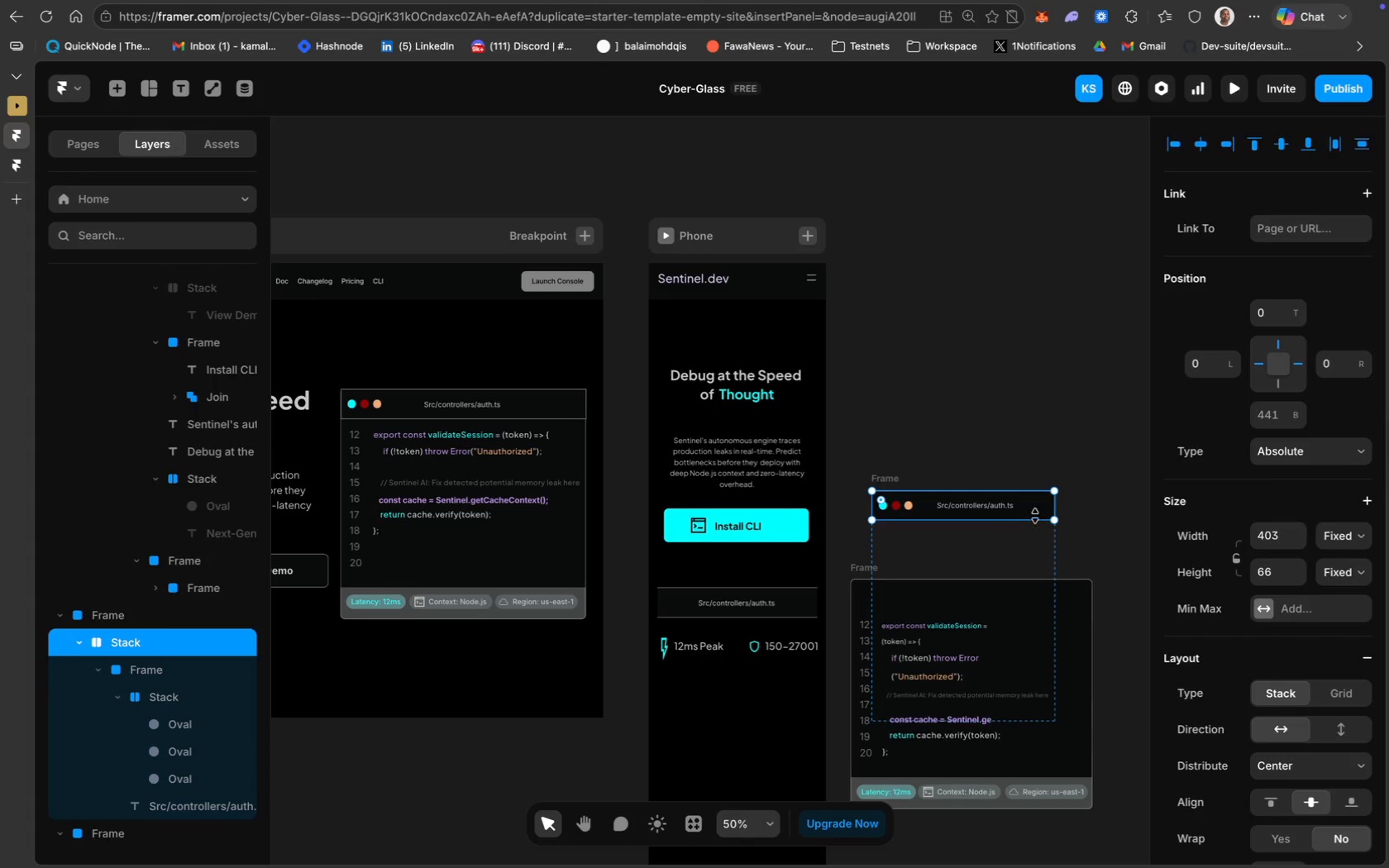 
left_click_drag(start_coordinate=[1034, 507], to_coordinate=[1014, 599])
 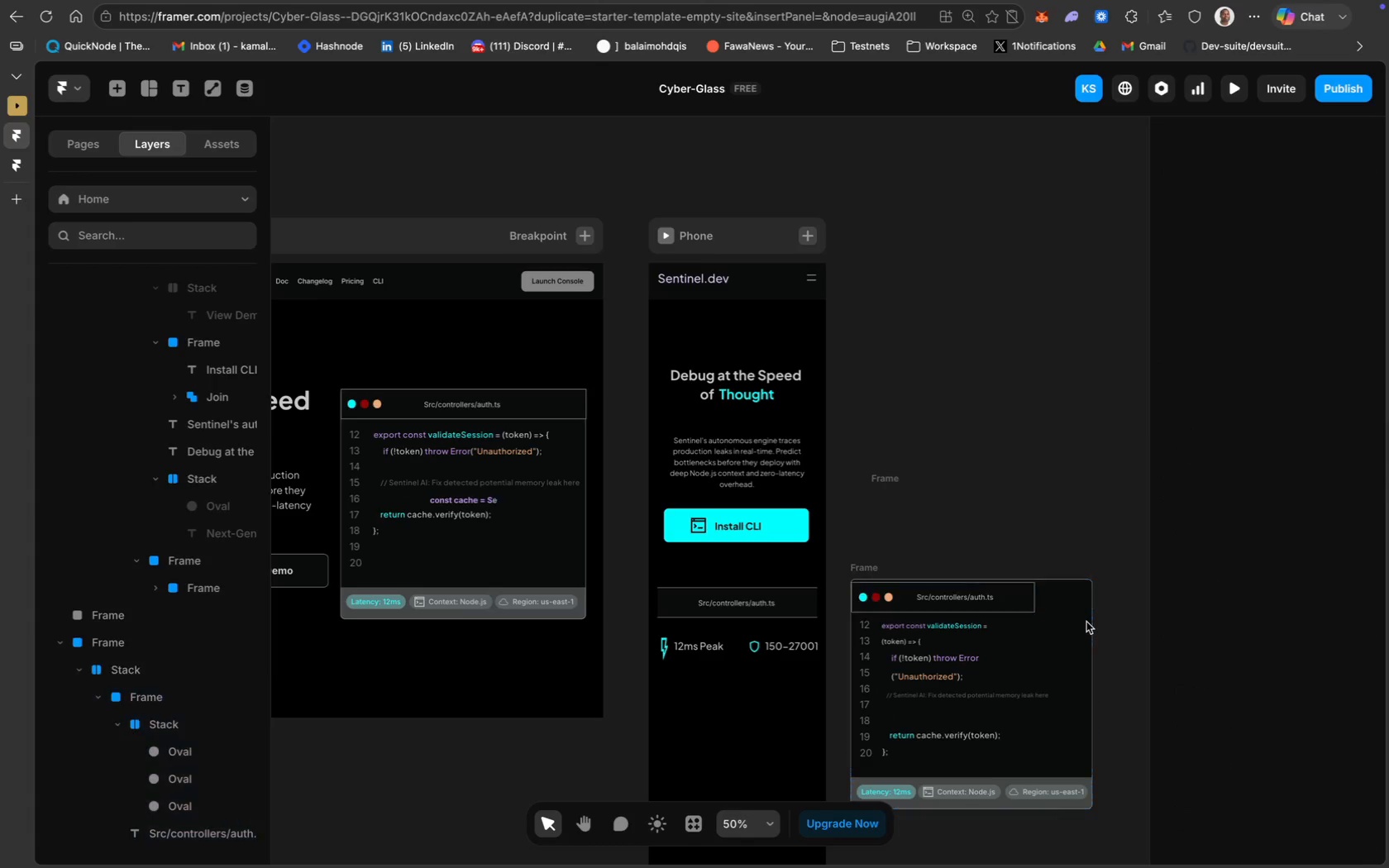 
left_click([1090, 644])
 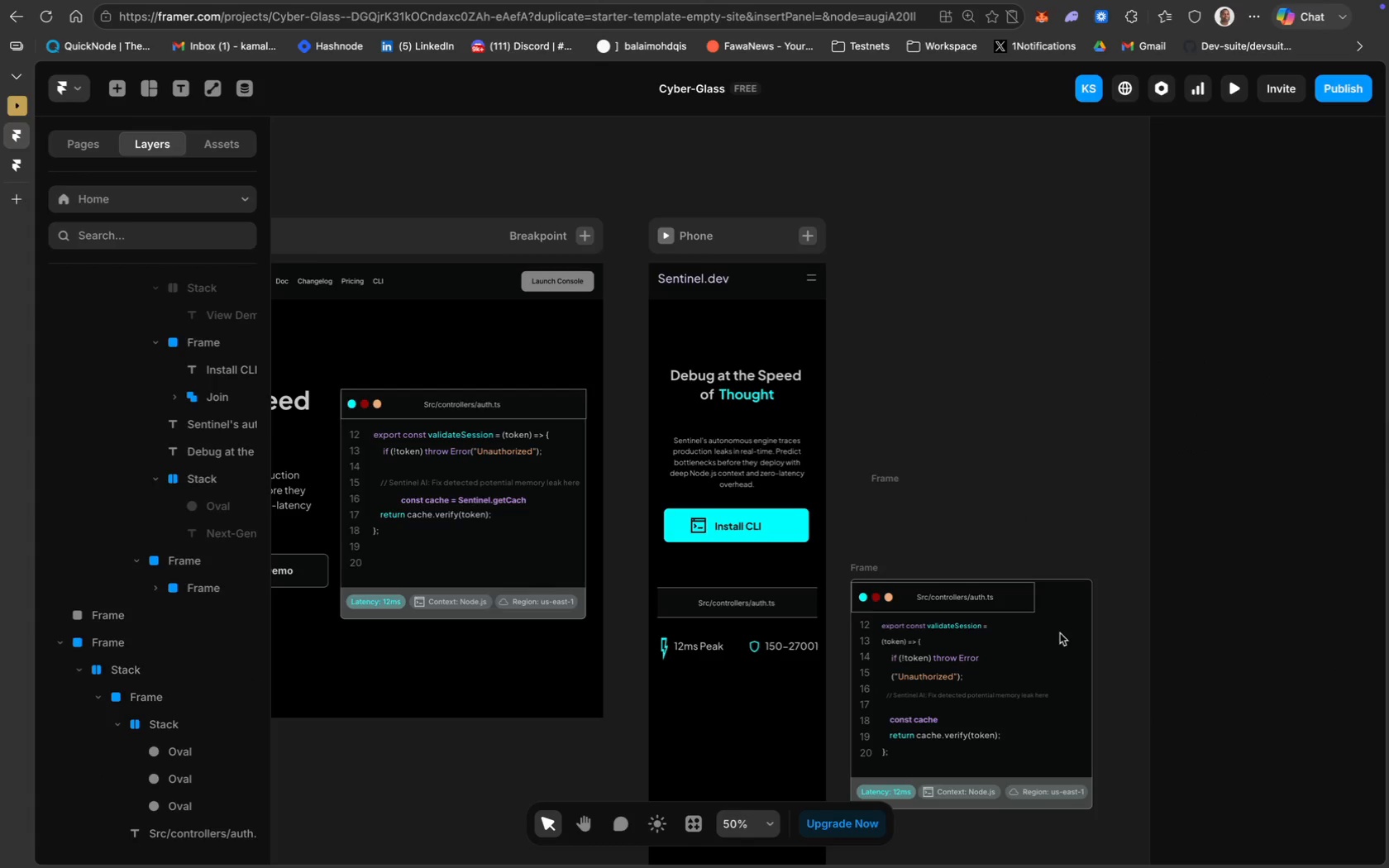 
scroll: coordinate [1035, 610], scroll_direction: down, amount: 7.0
 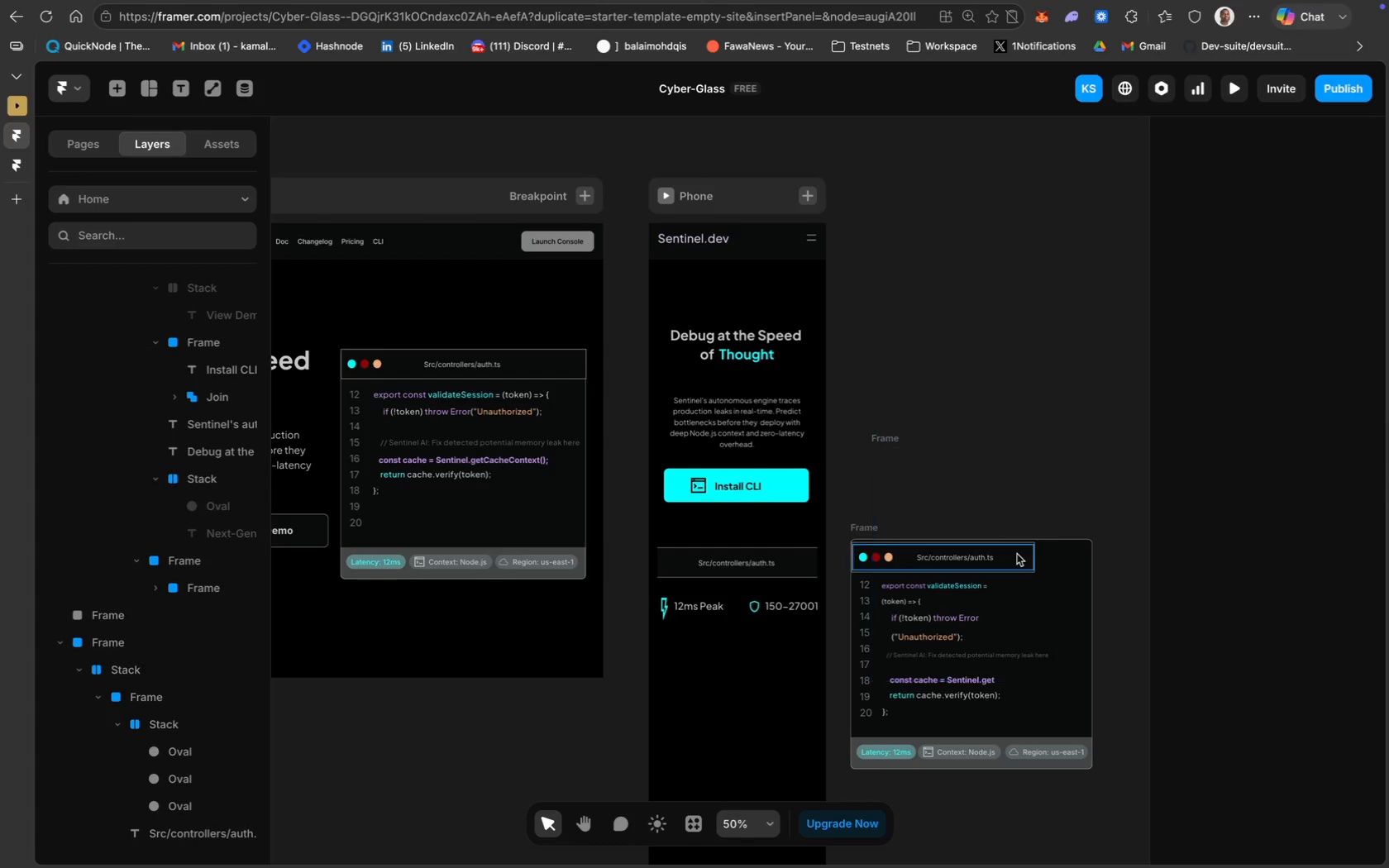 
left_click([1016, 558])
 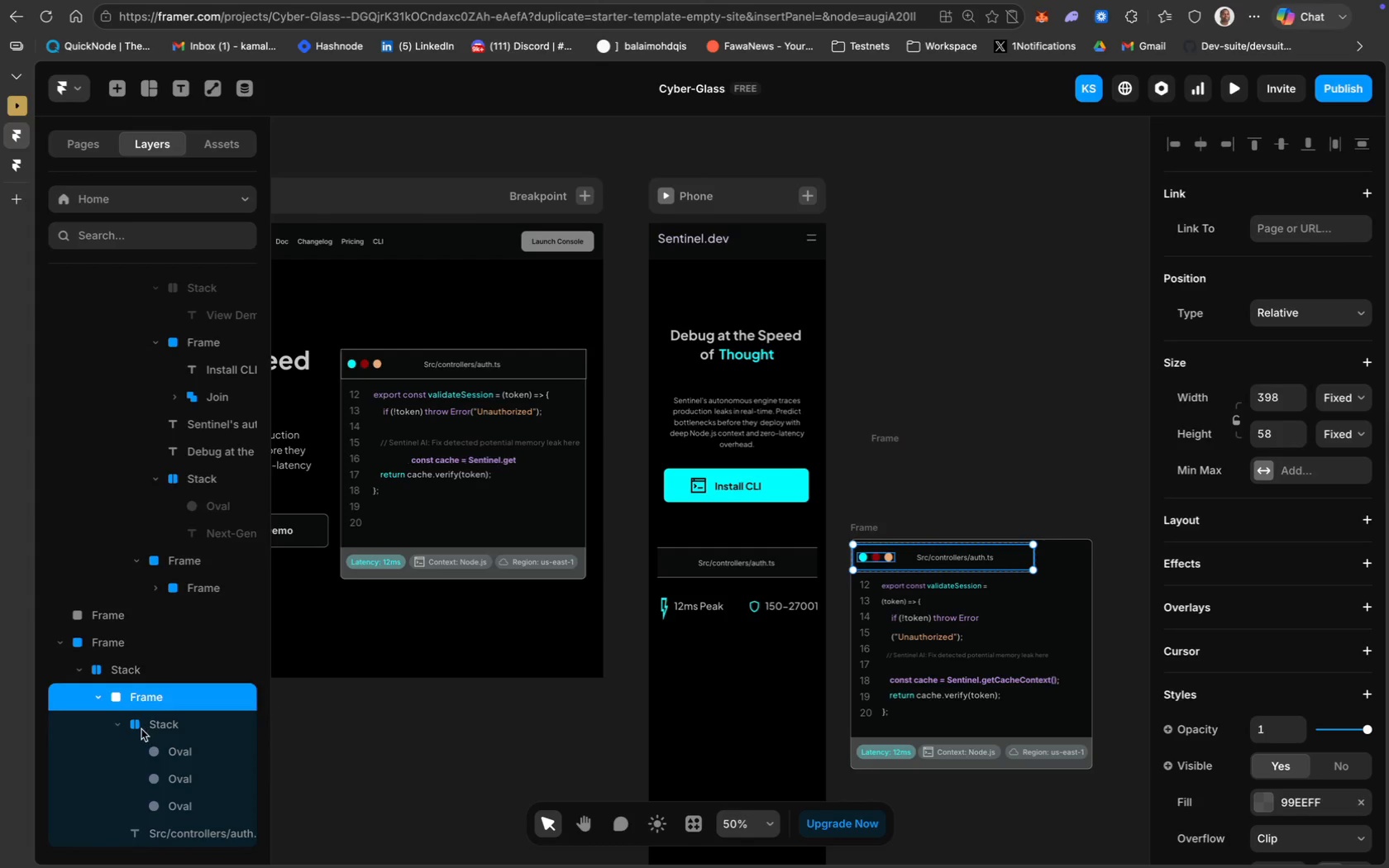 
left_click([107, 665])
 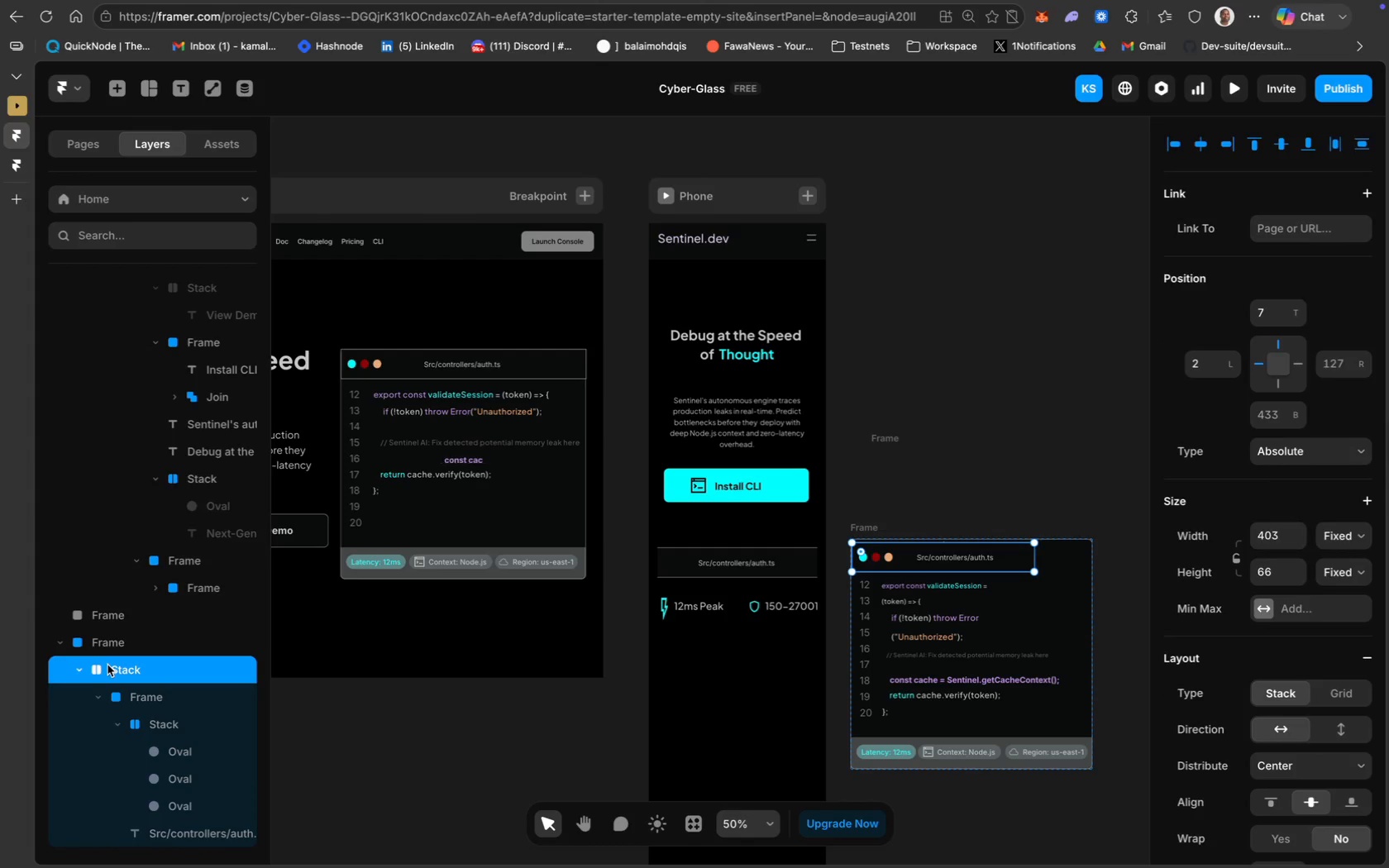 
key(ArrowUp)
 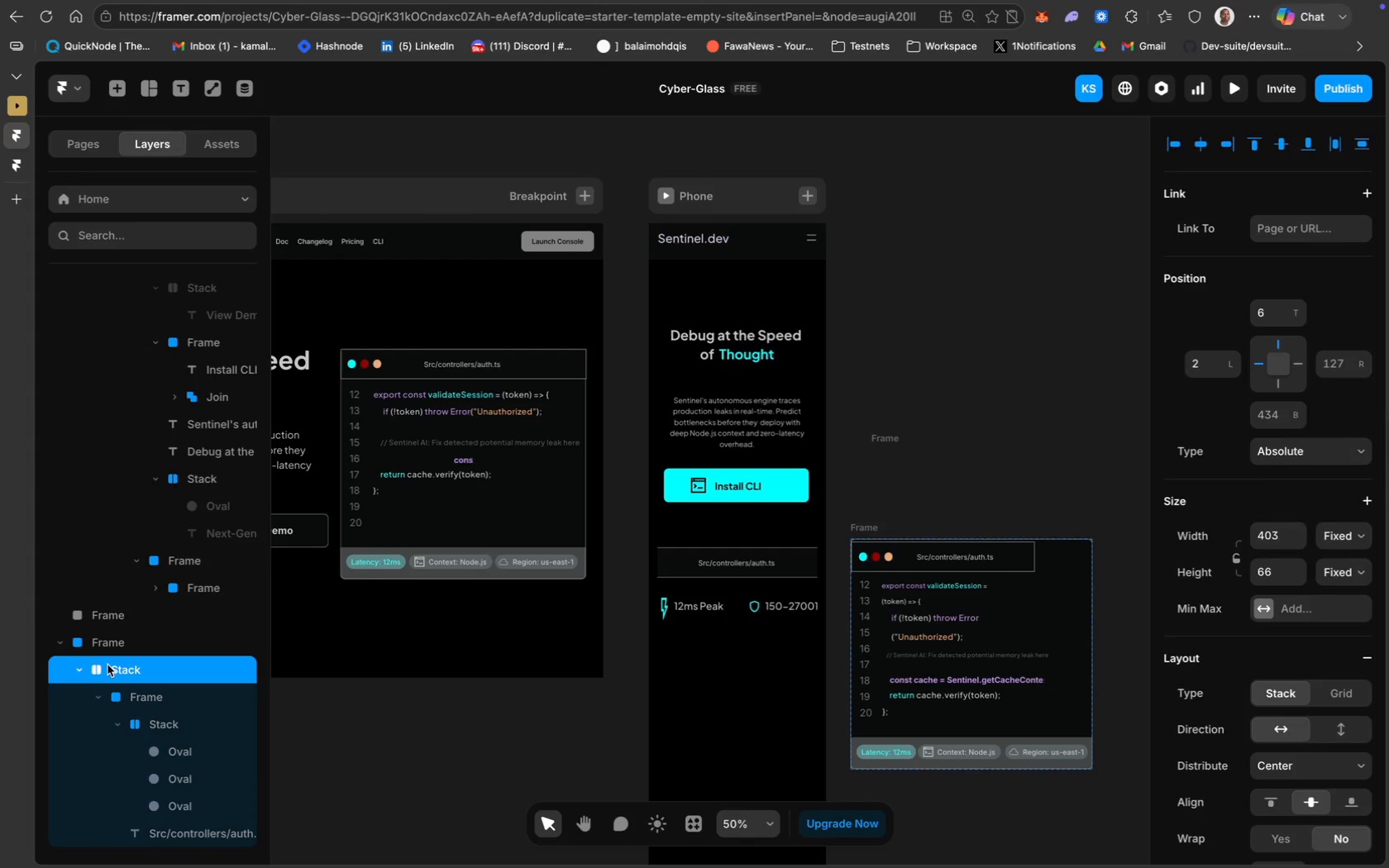 
key(ArrowUp)
 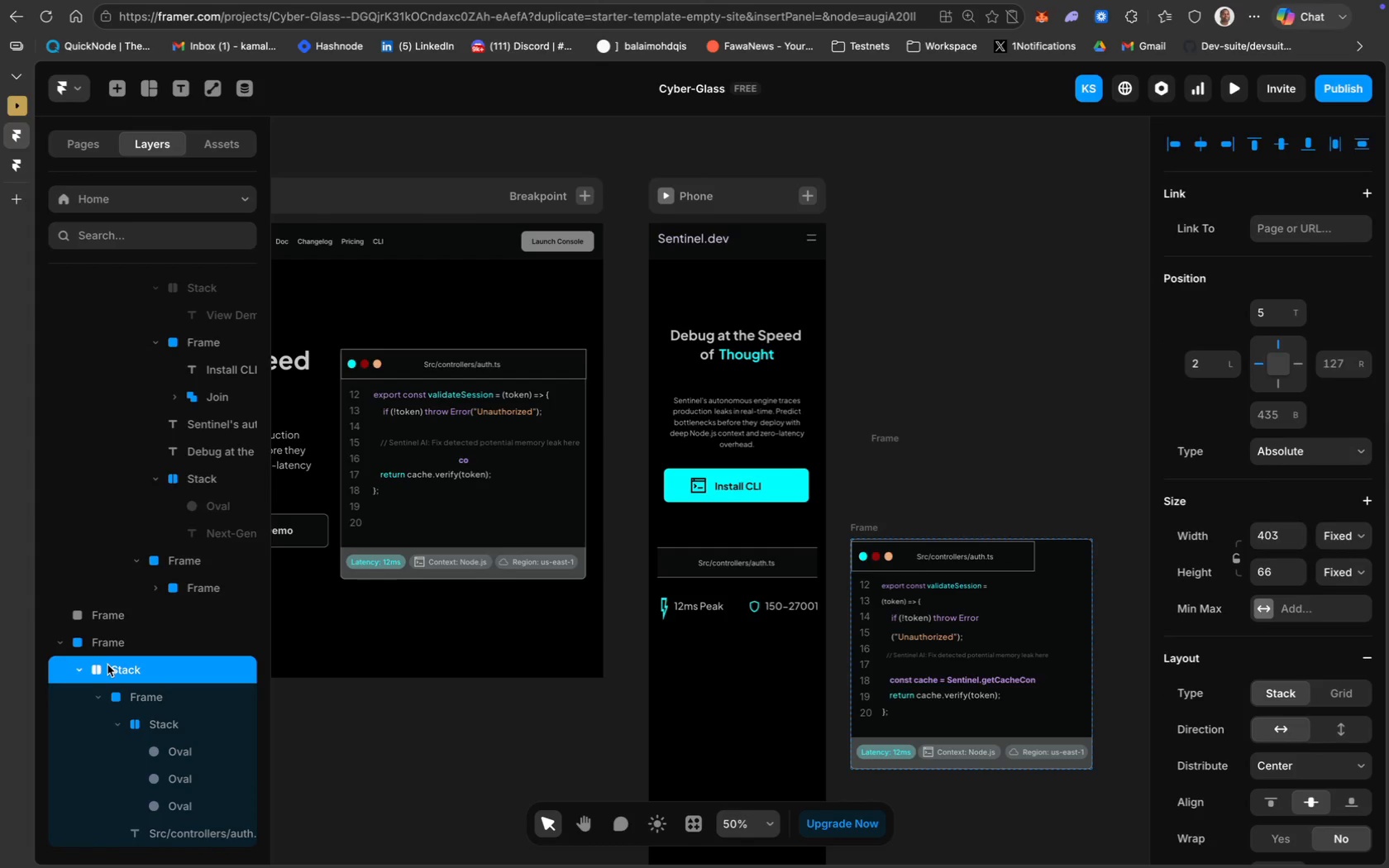 
key(ArrowUp)
 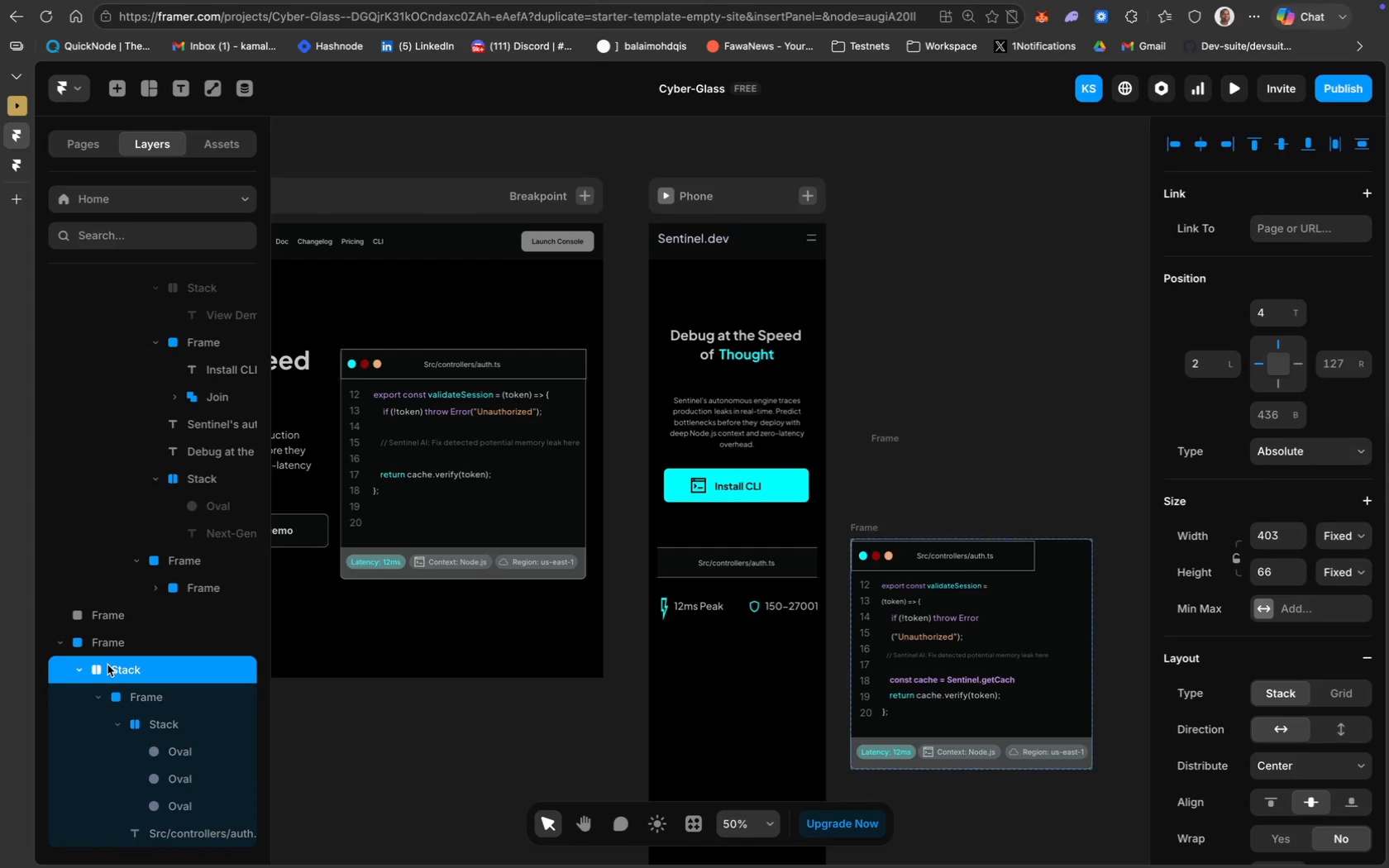 
key(ArrowUp)
 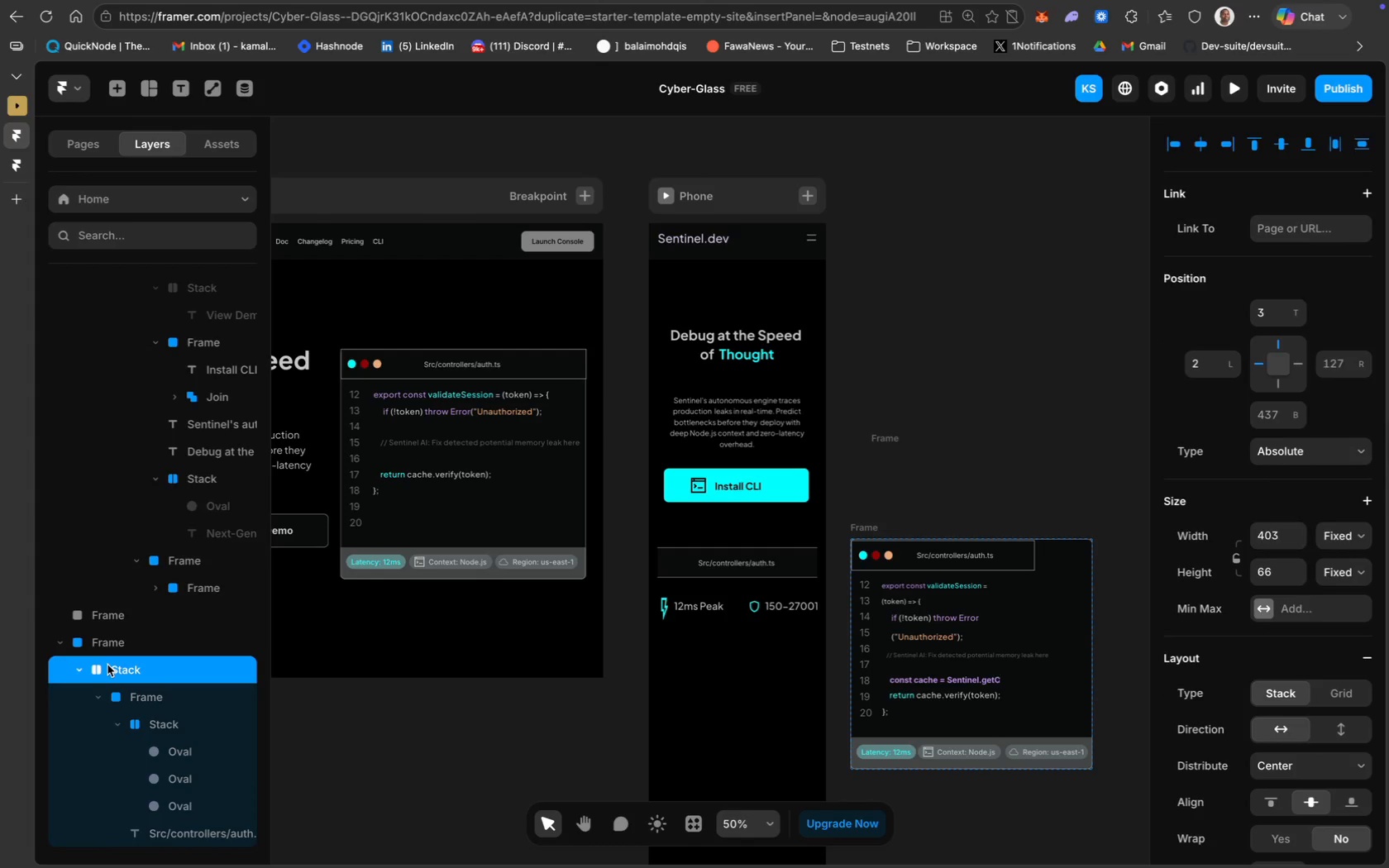 
key(ArrowUp)
 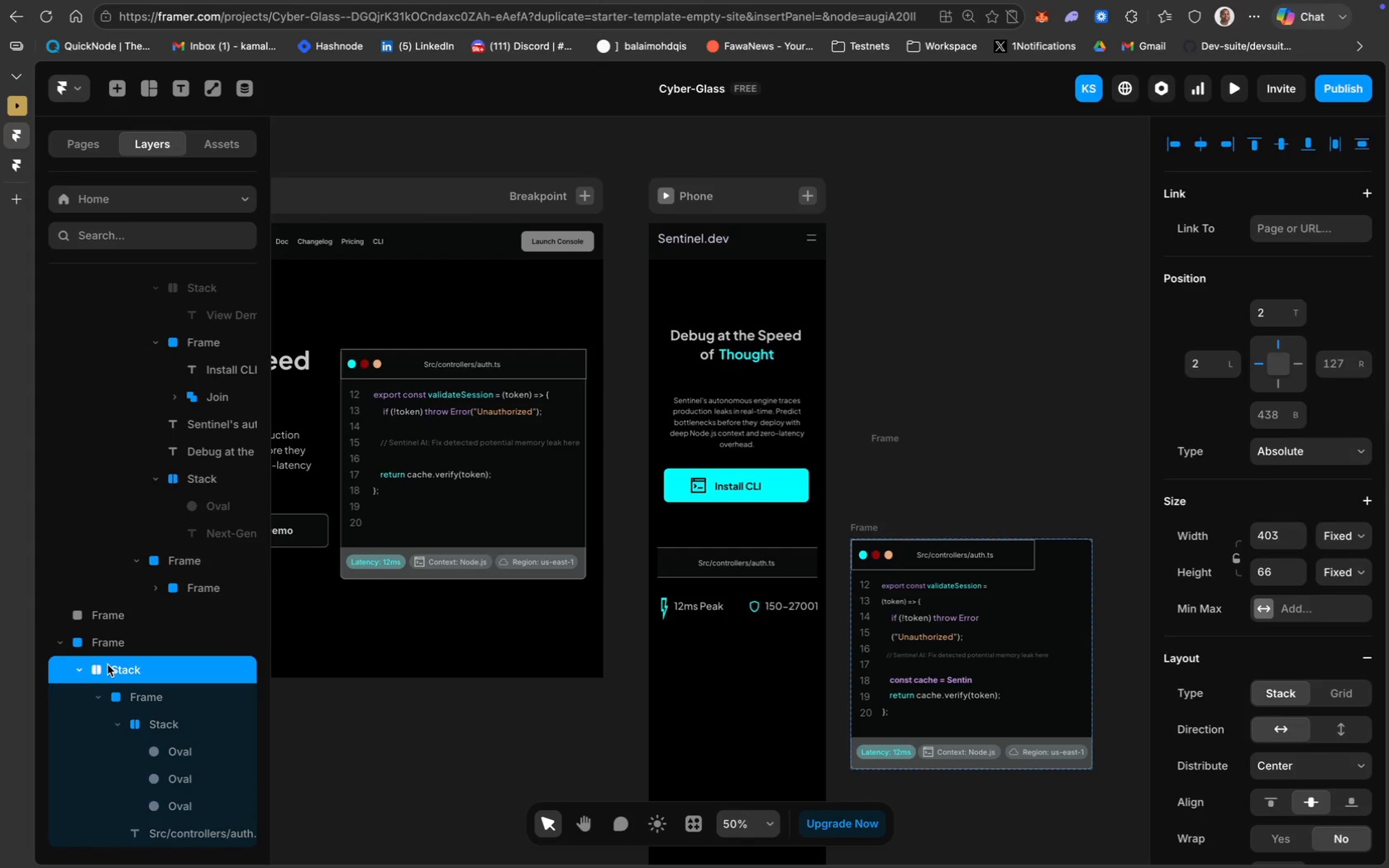 
key(ArrowUp)
 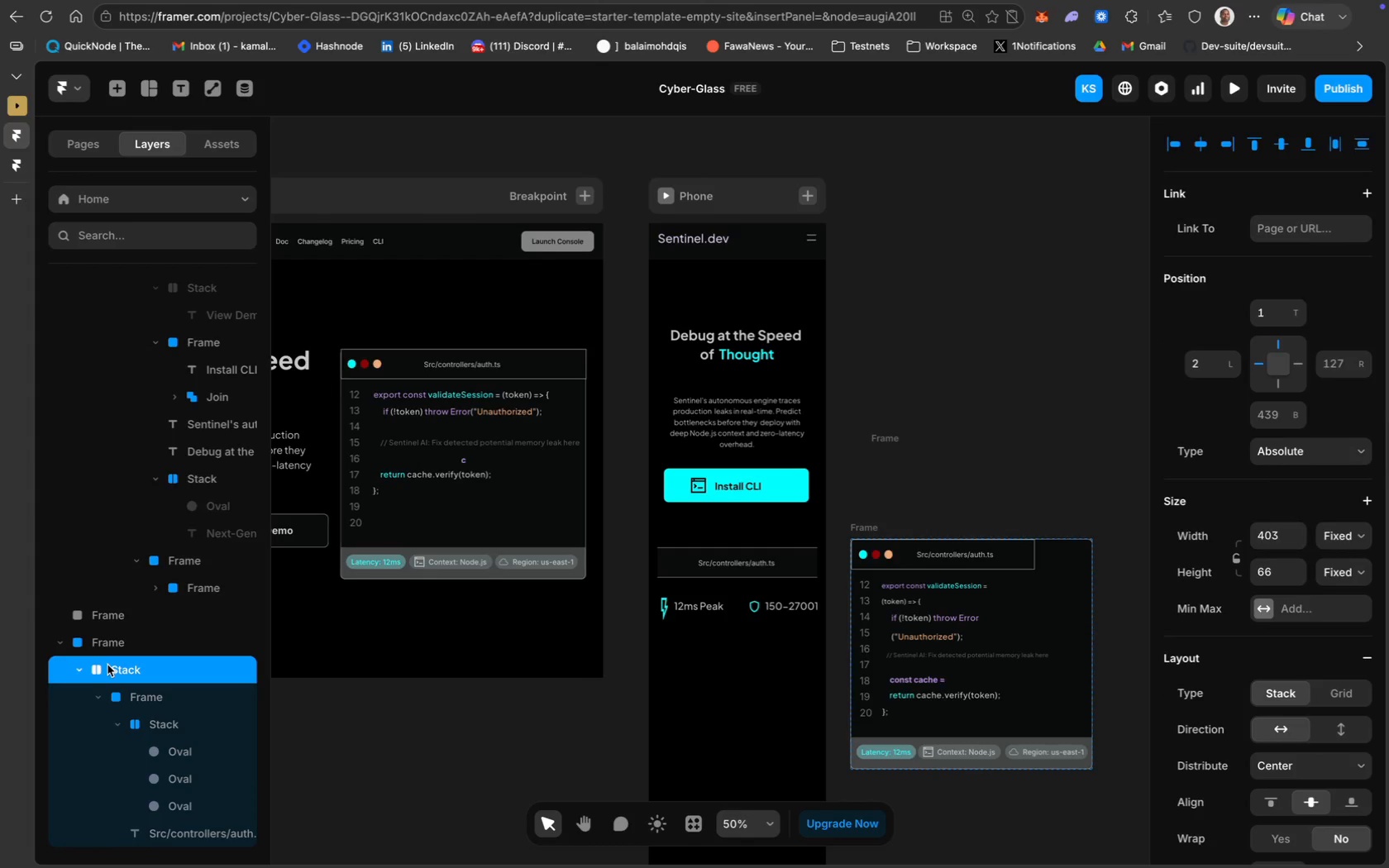 
key(ArrowUp)
 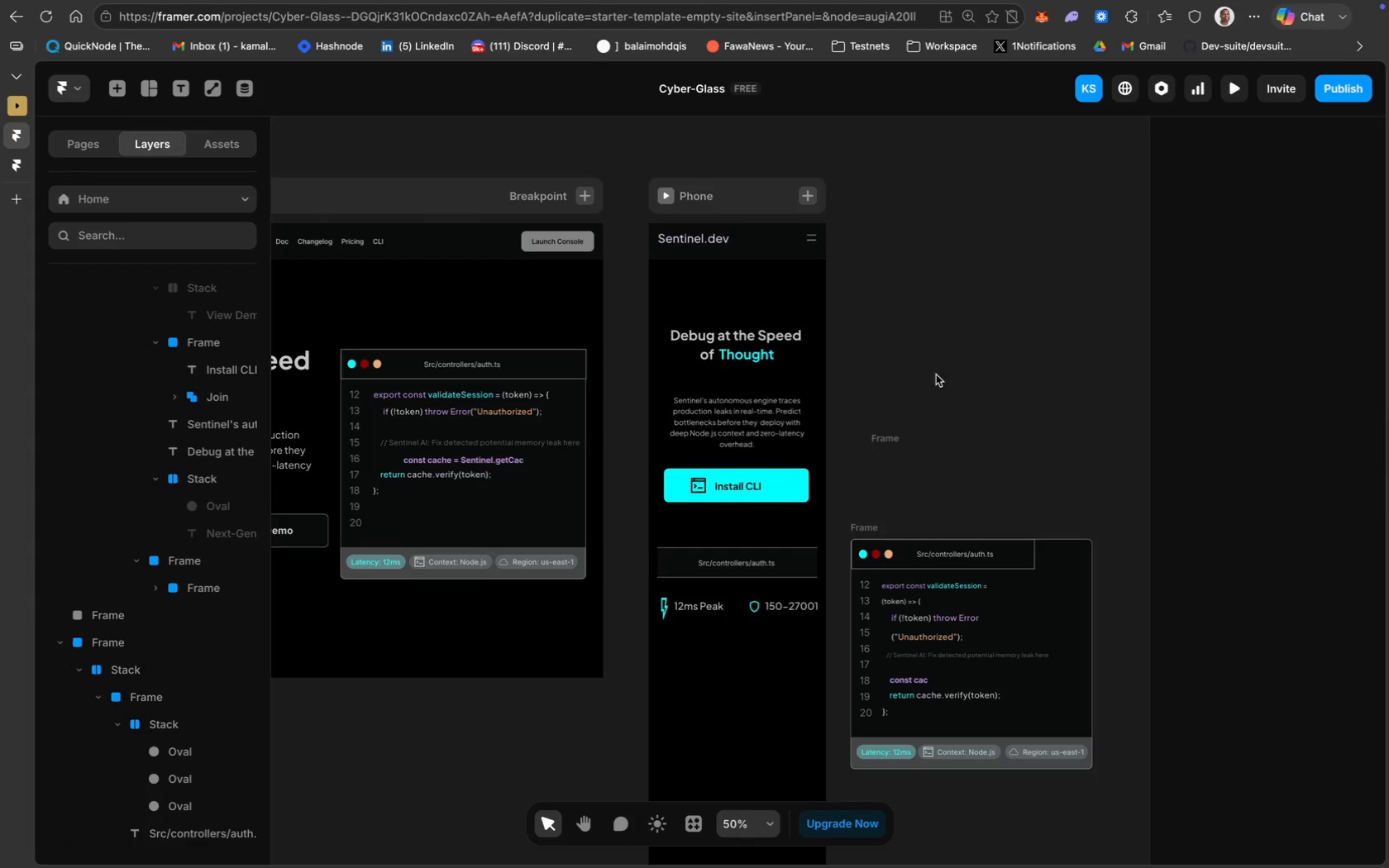 
left_click([883, 438])
 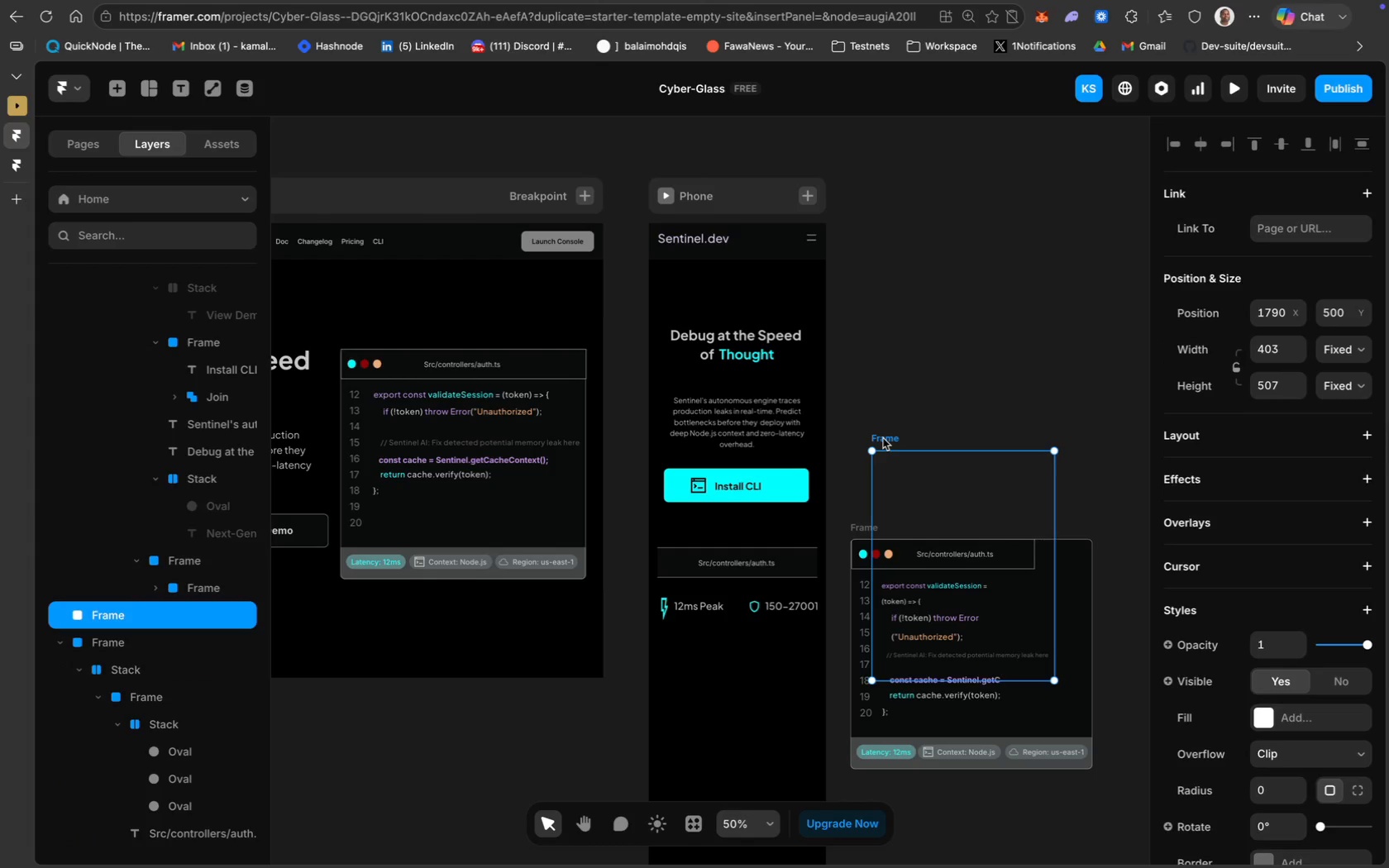 
key(Backspace)
 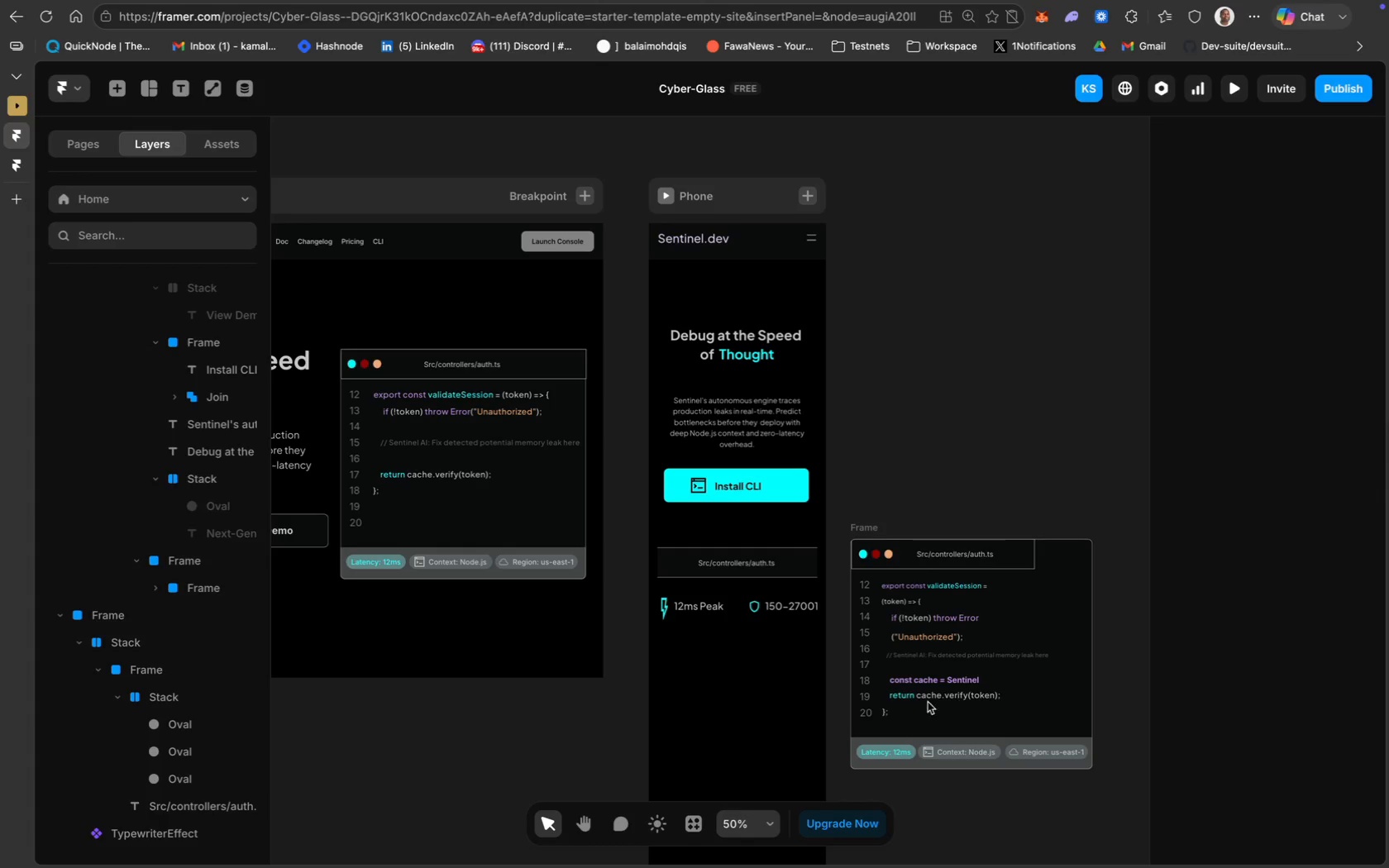 
scroll: coordinate [194, 671], scroll_direction: down, amount: 13.0
 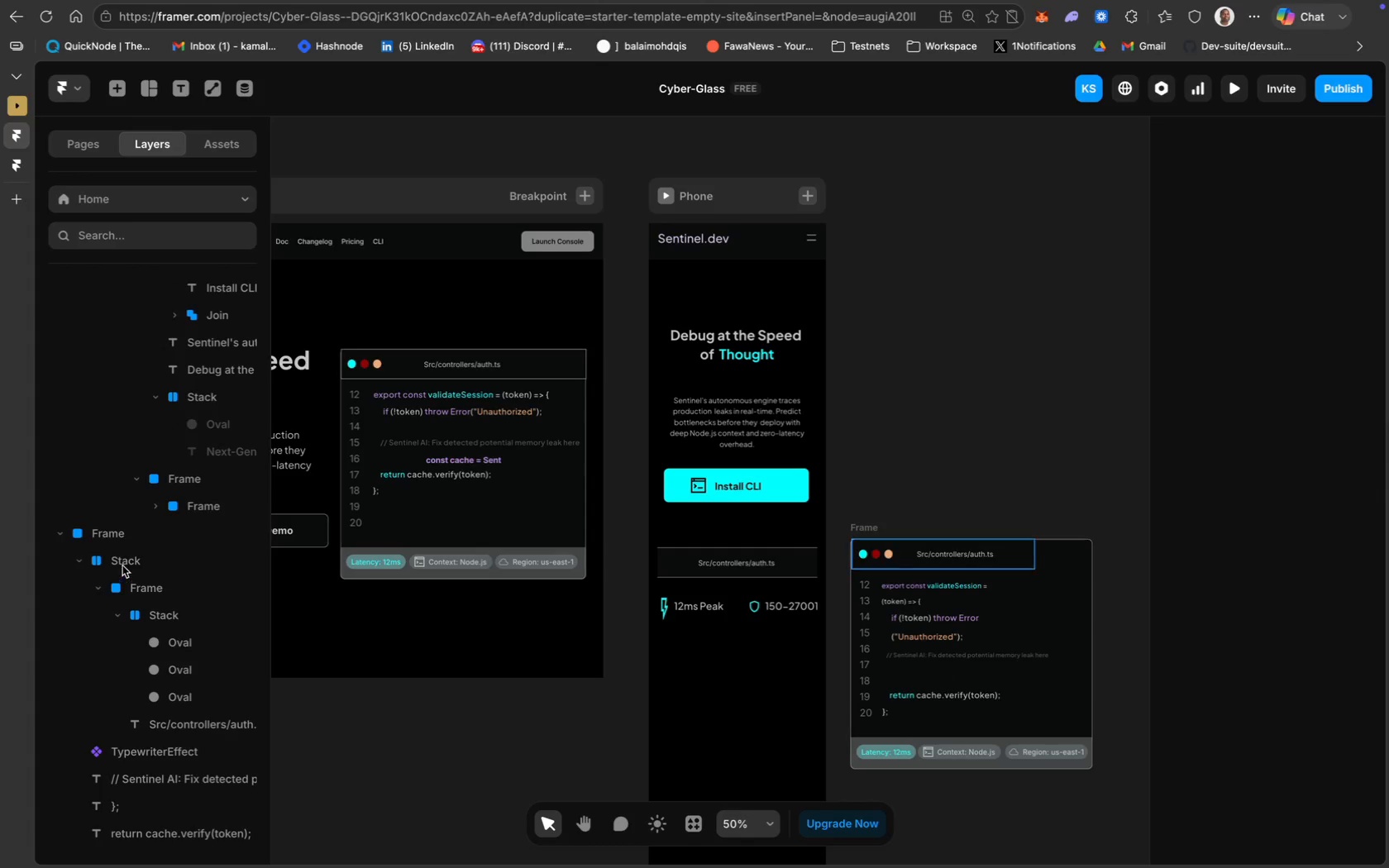 
left_click([137, 586])
 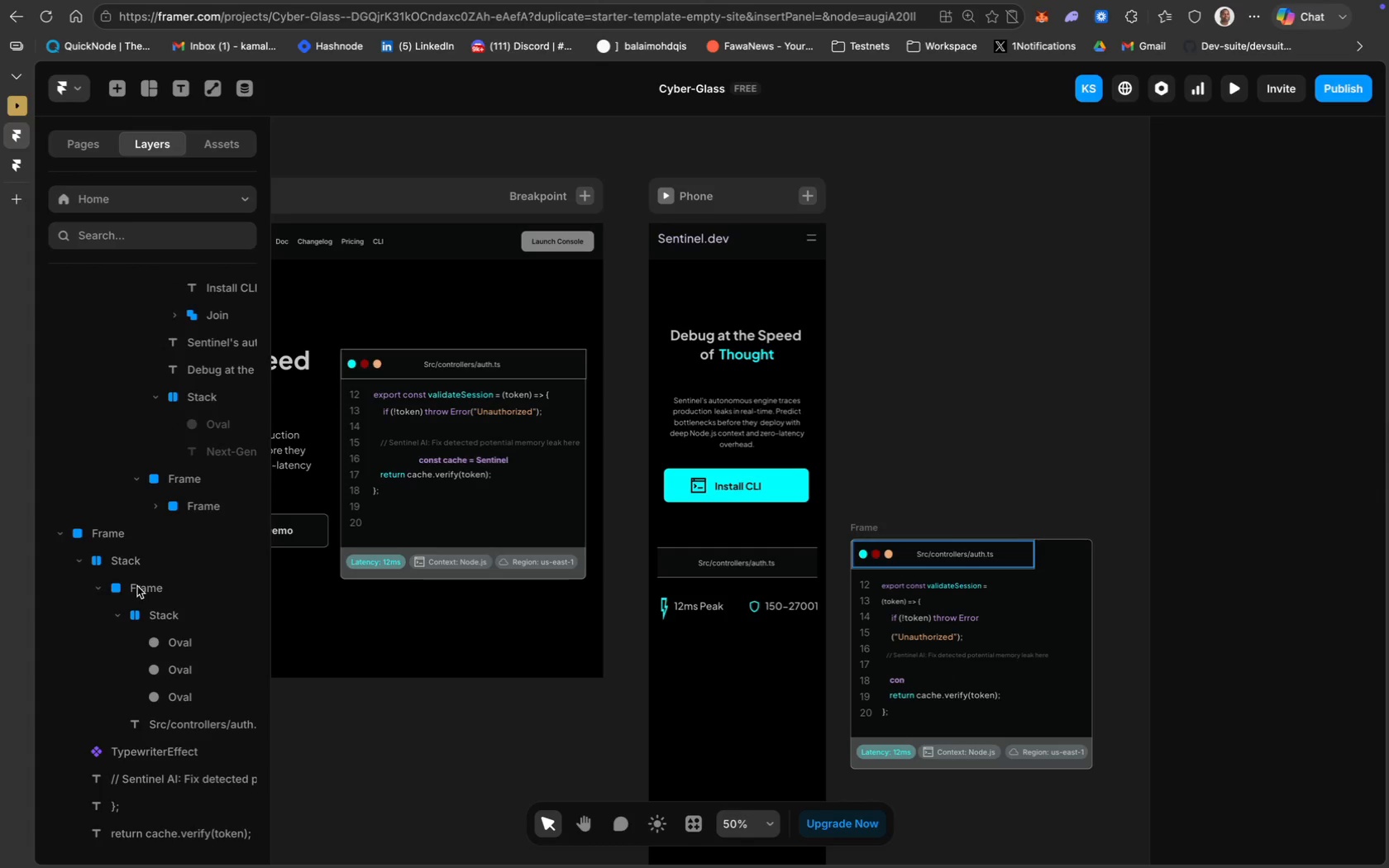 
mouse_move([136, 560])
 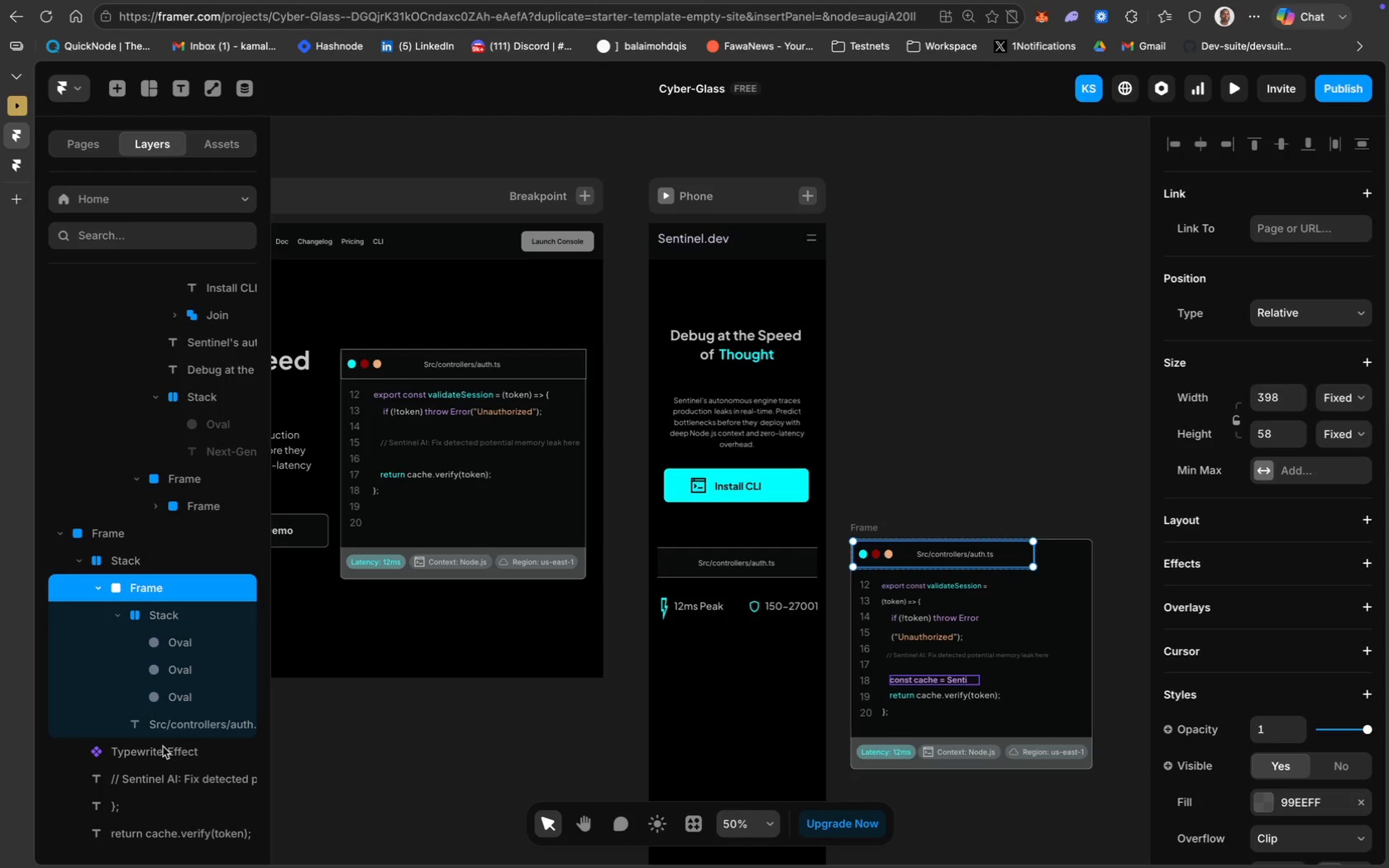 
wait(6.63)
 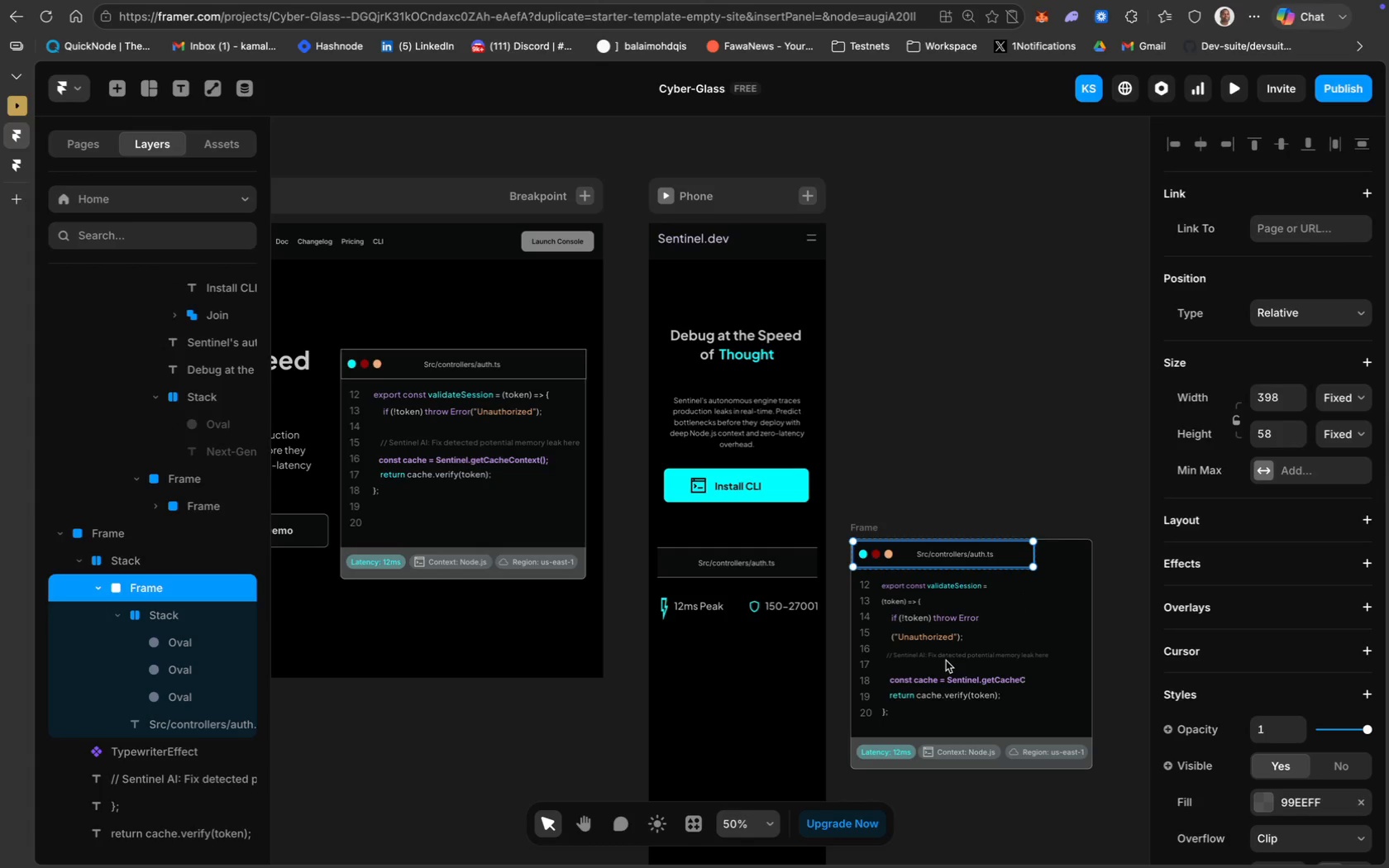 
scroll: coordinate [174, 749], scroll_direction: down, amount: 15.0
 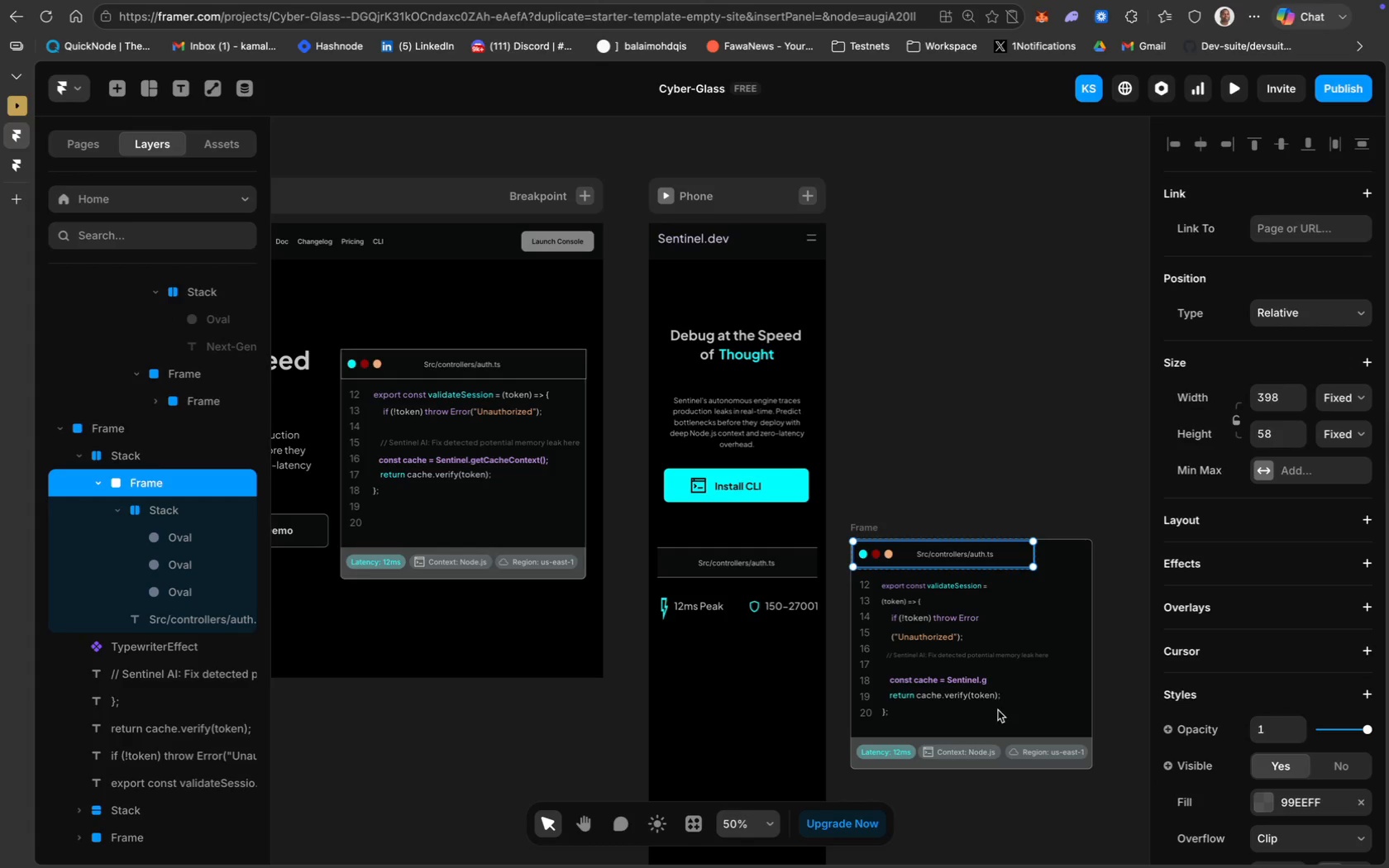 
left_click([107, 465])
 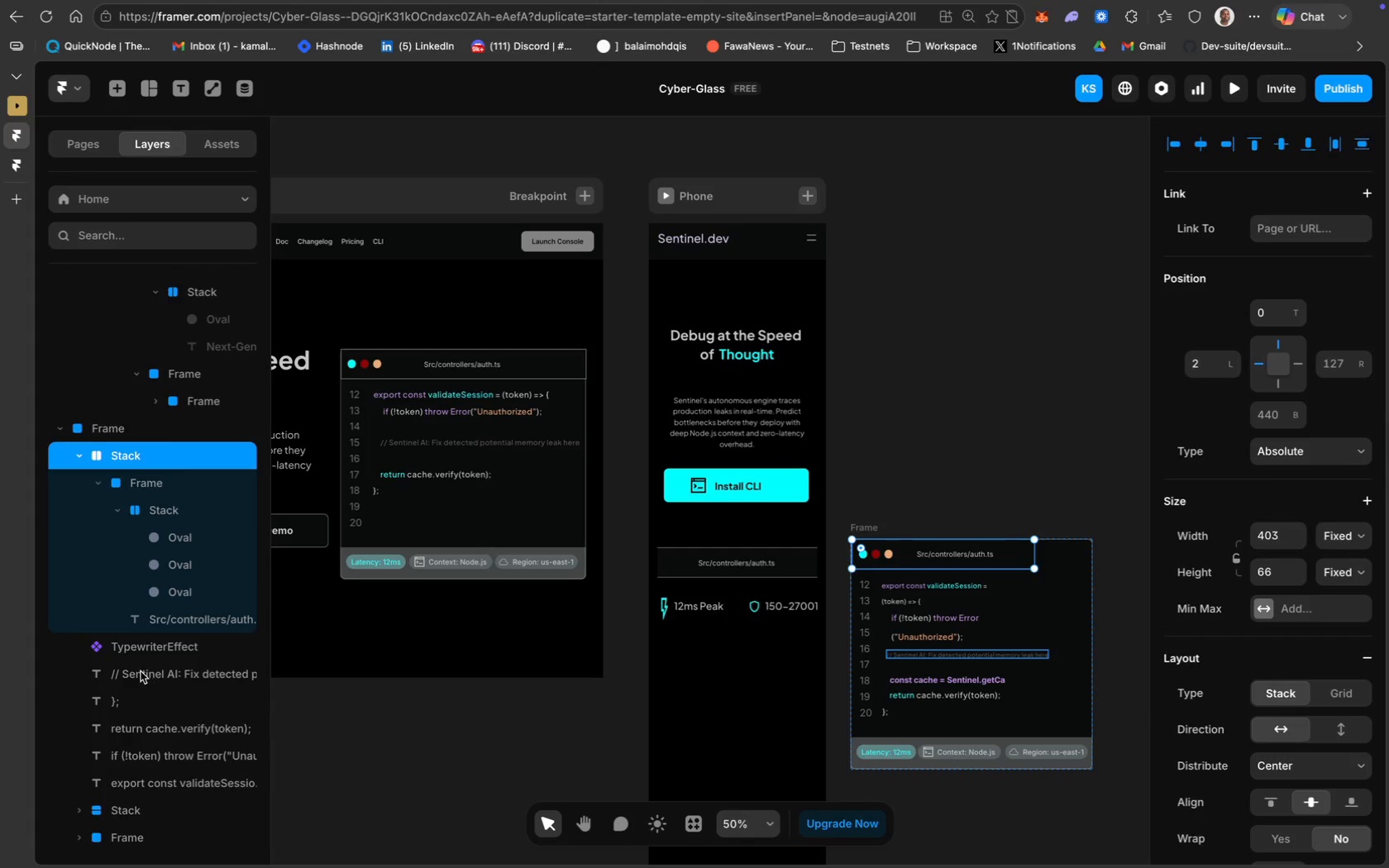 
left_click([118, 427])
 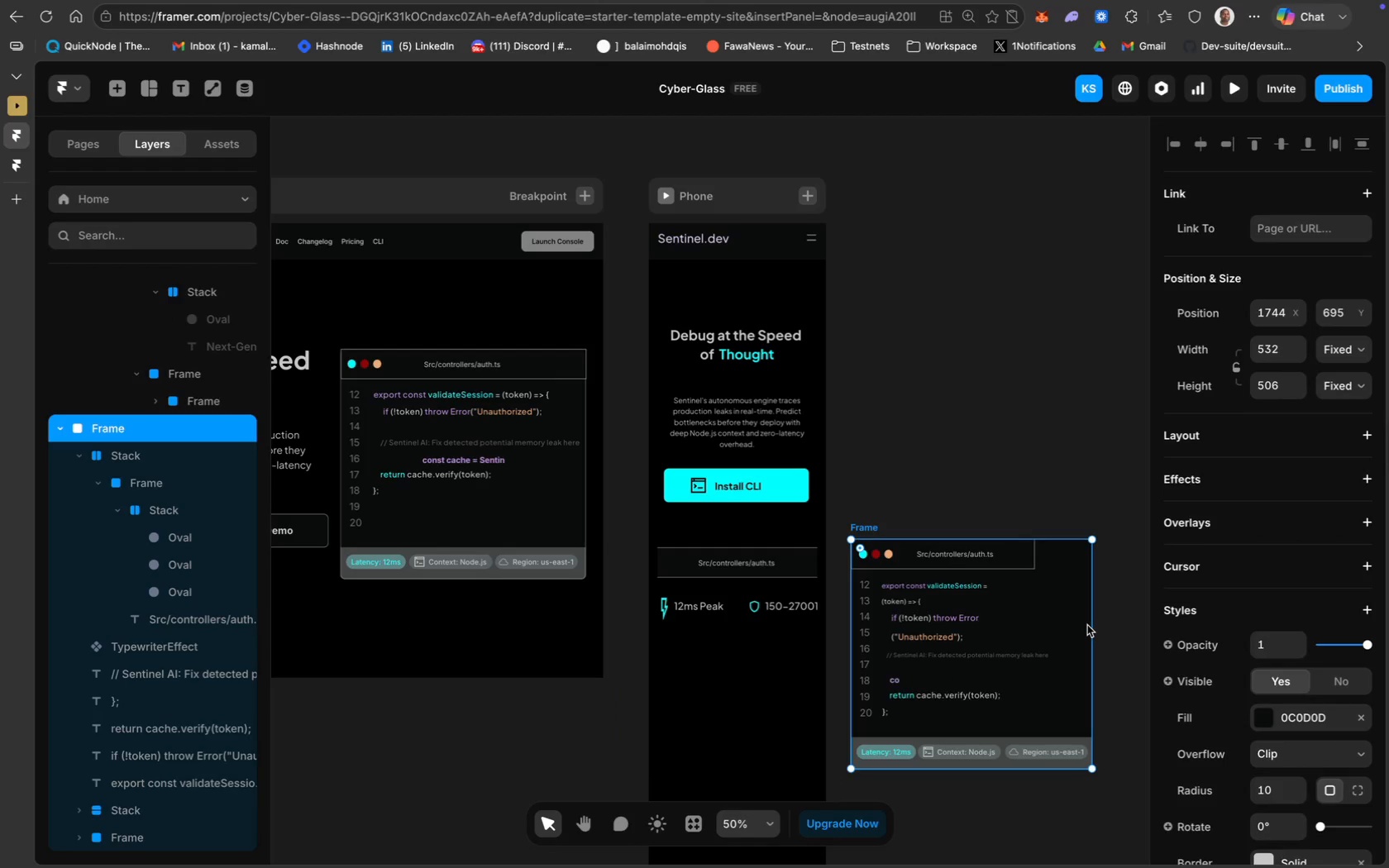 
left_click_drag(start_coordinate=[1092, 624], to_coordinate=[1098, 623])
 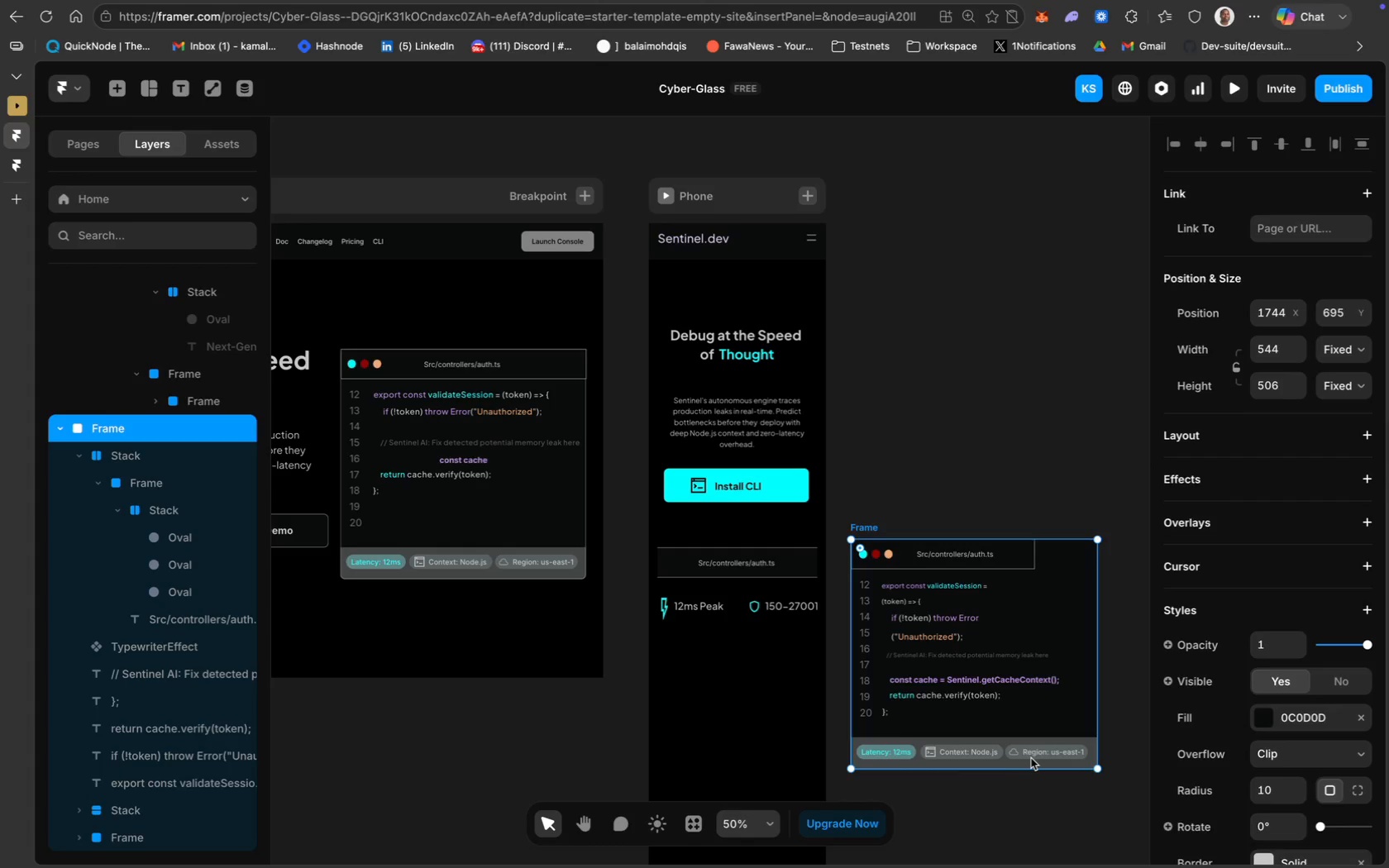 
left_click([1035, 756])
 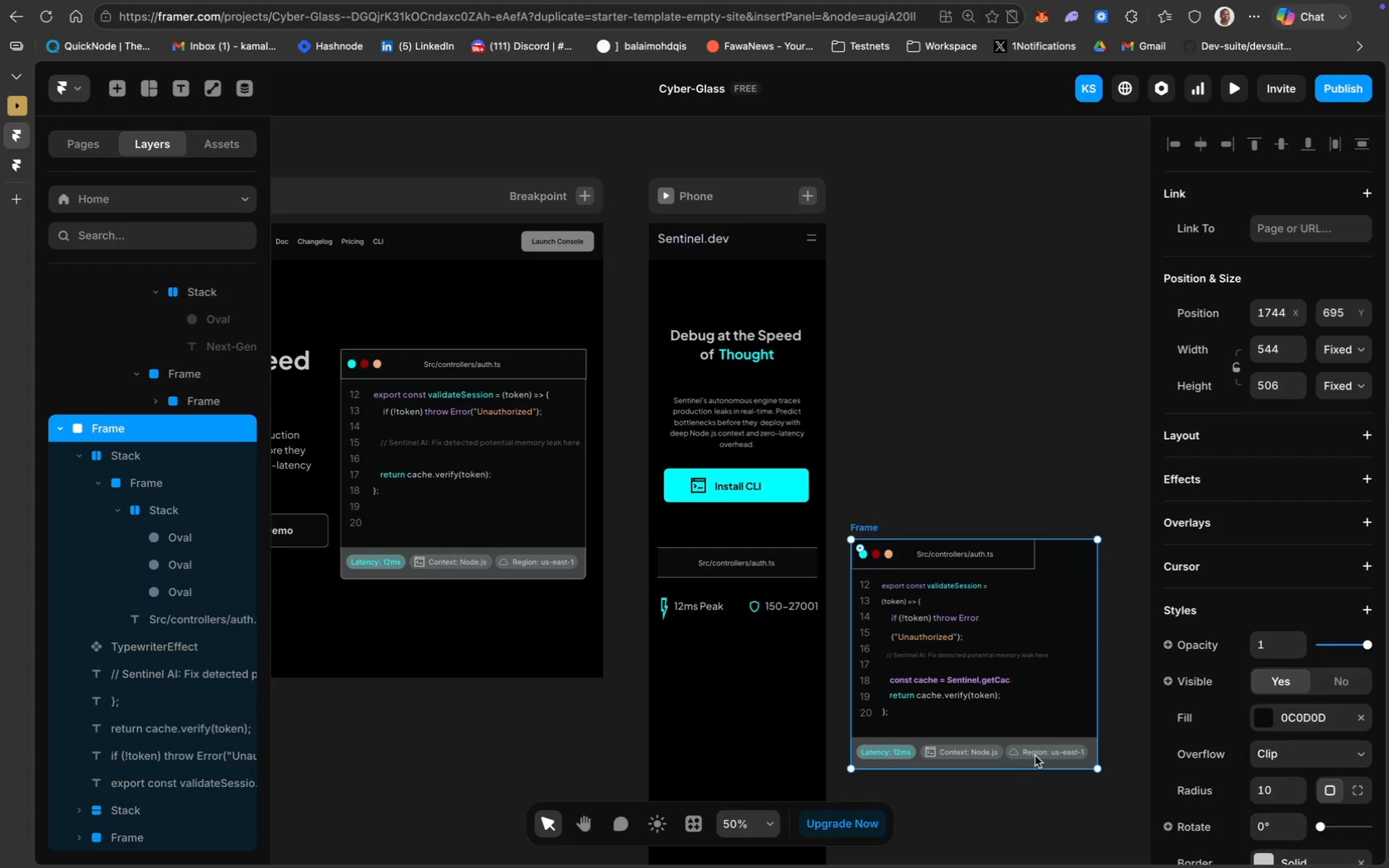 
left_click([1043, 752])
 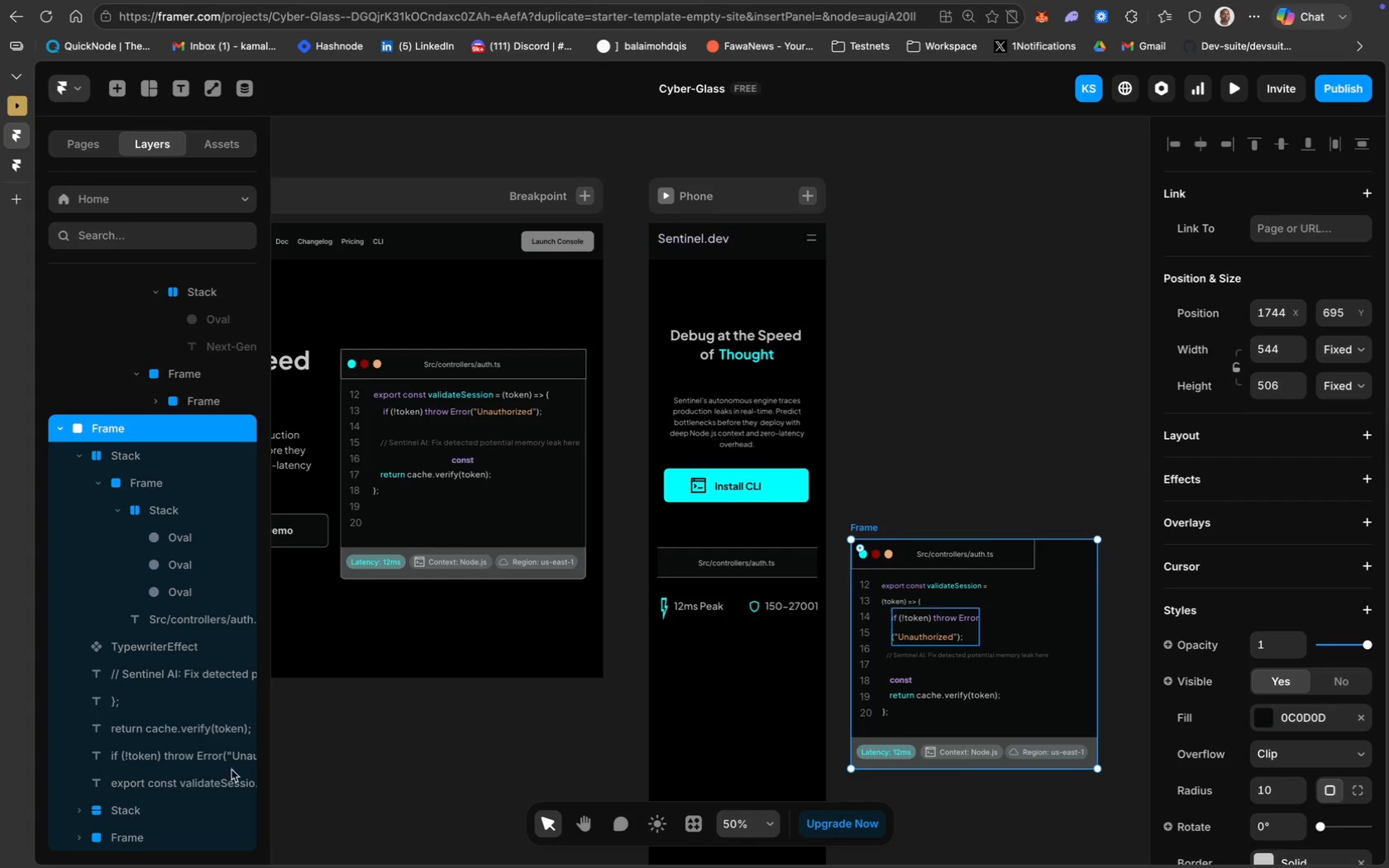 
left_click([111, 802])
 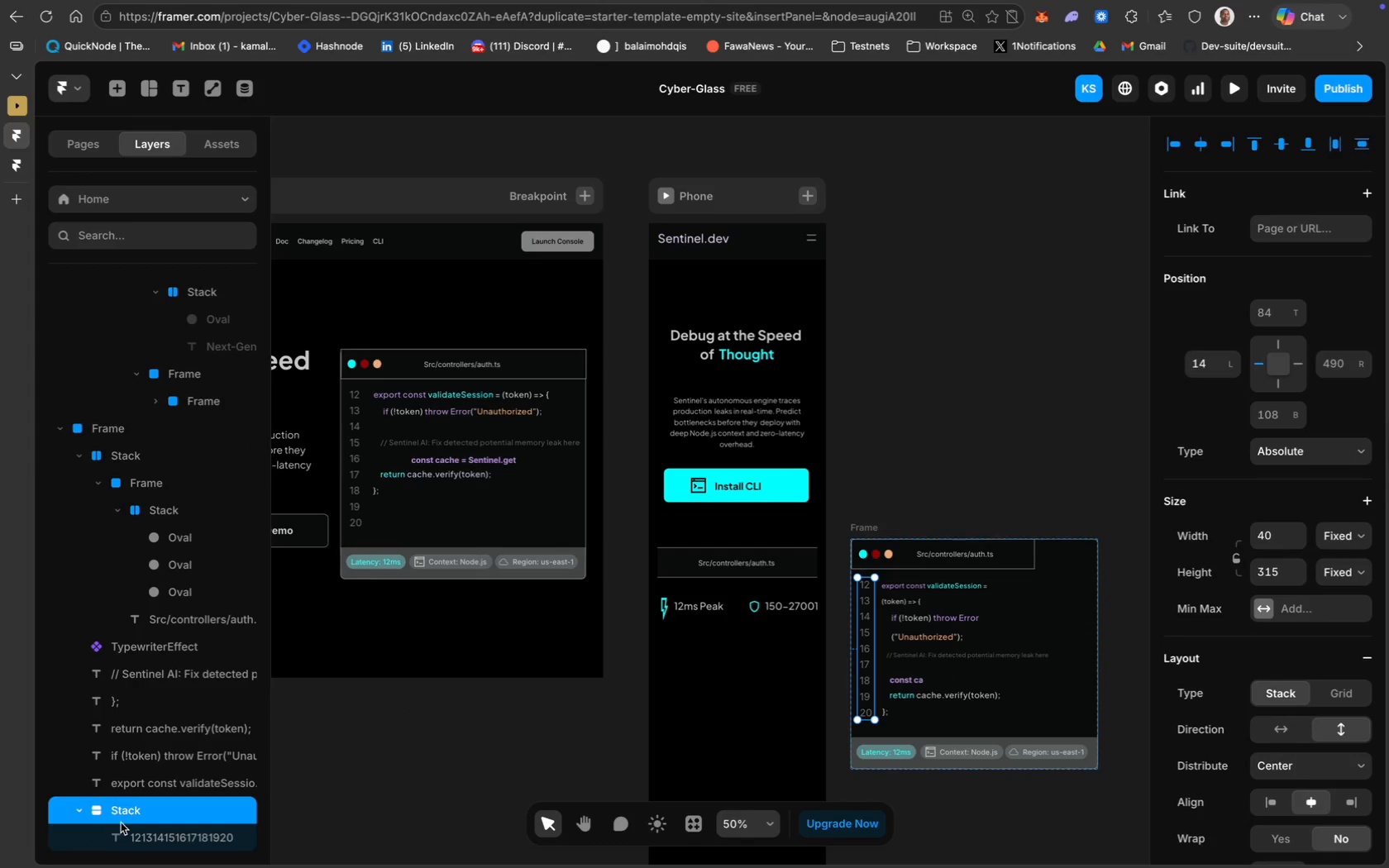 
scroll: coordinate [160, 810], scroll_direction: down, amount: 13.0
 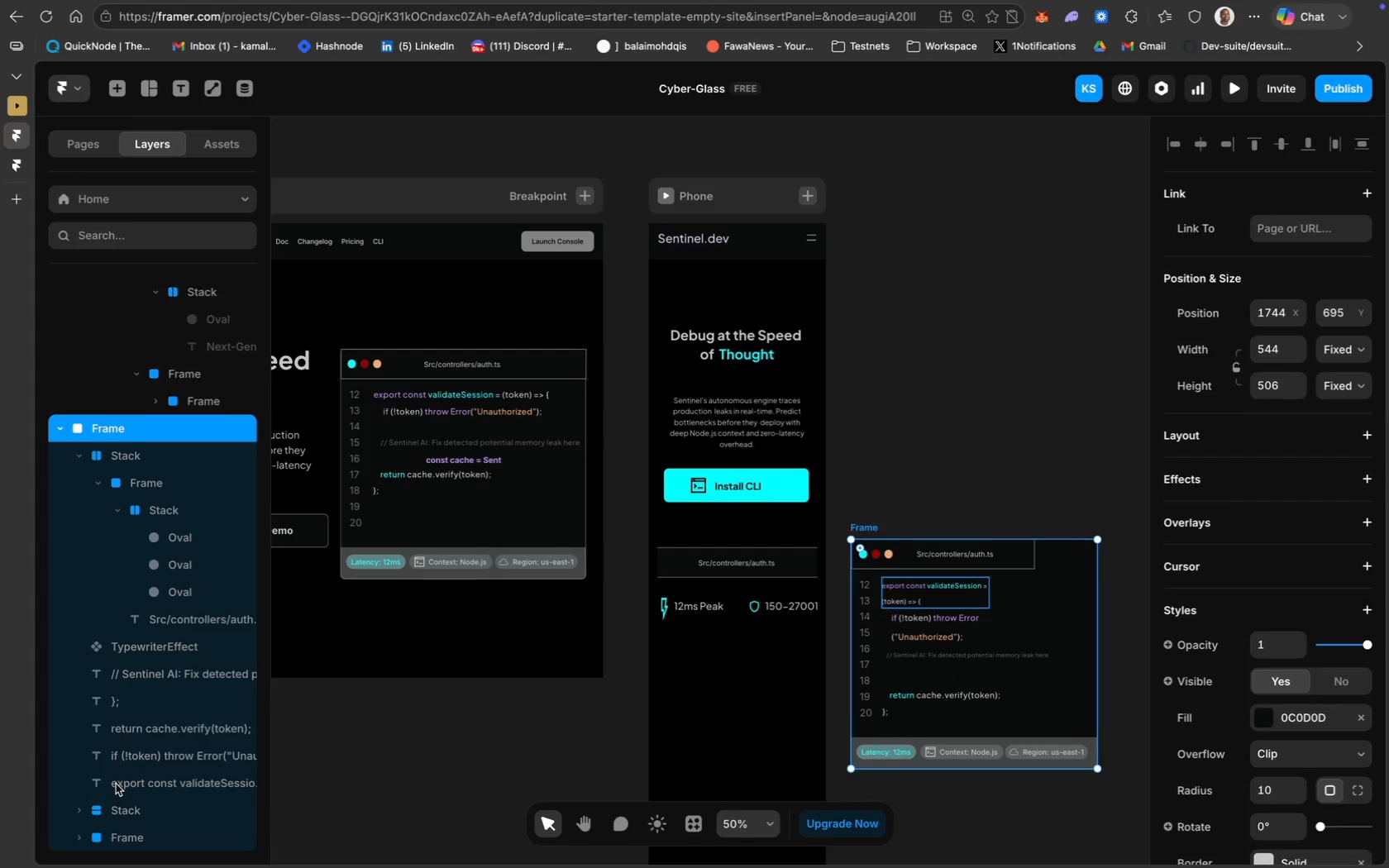 
left_click([115, 803])
 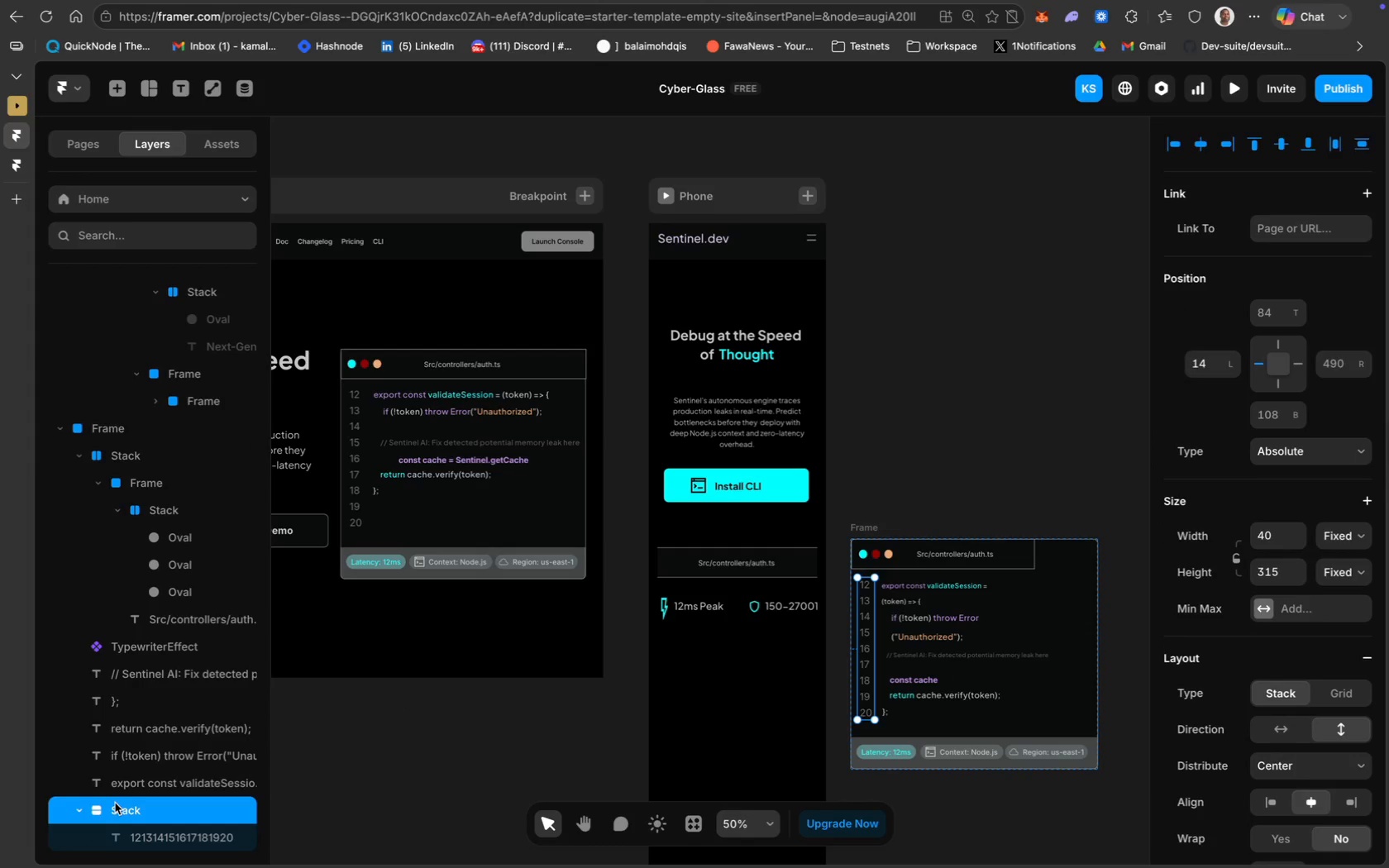 
left_click([83, 785])
 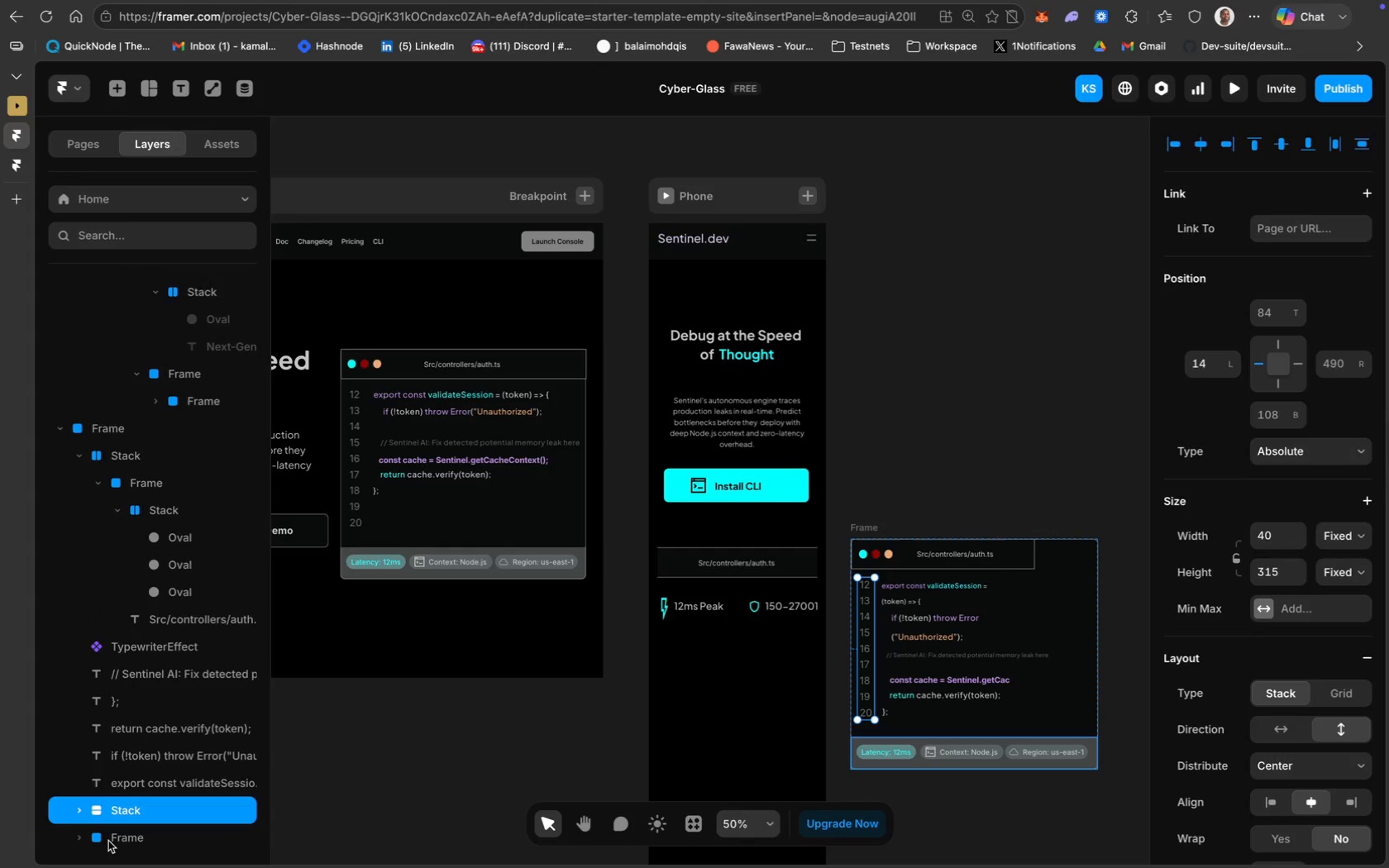 
scroll: coordinate [115, 803], scroll_direction: down, amount: 14.0
 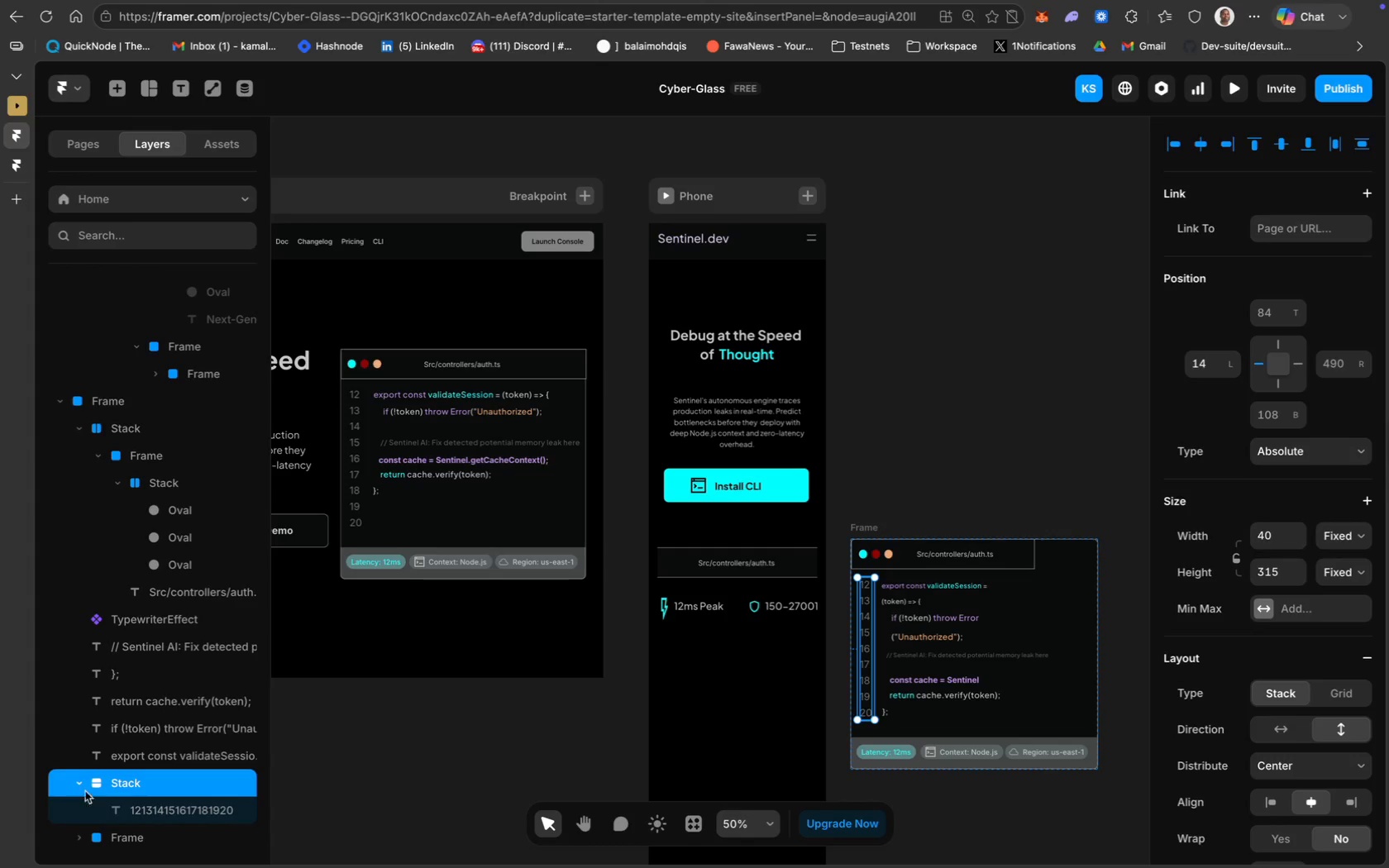 
left_click([110, 842])
 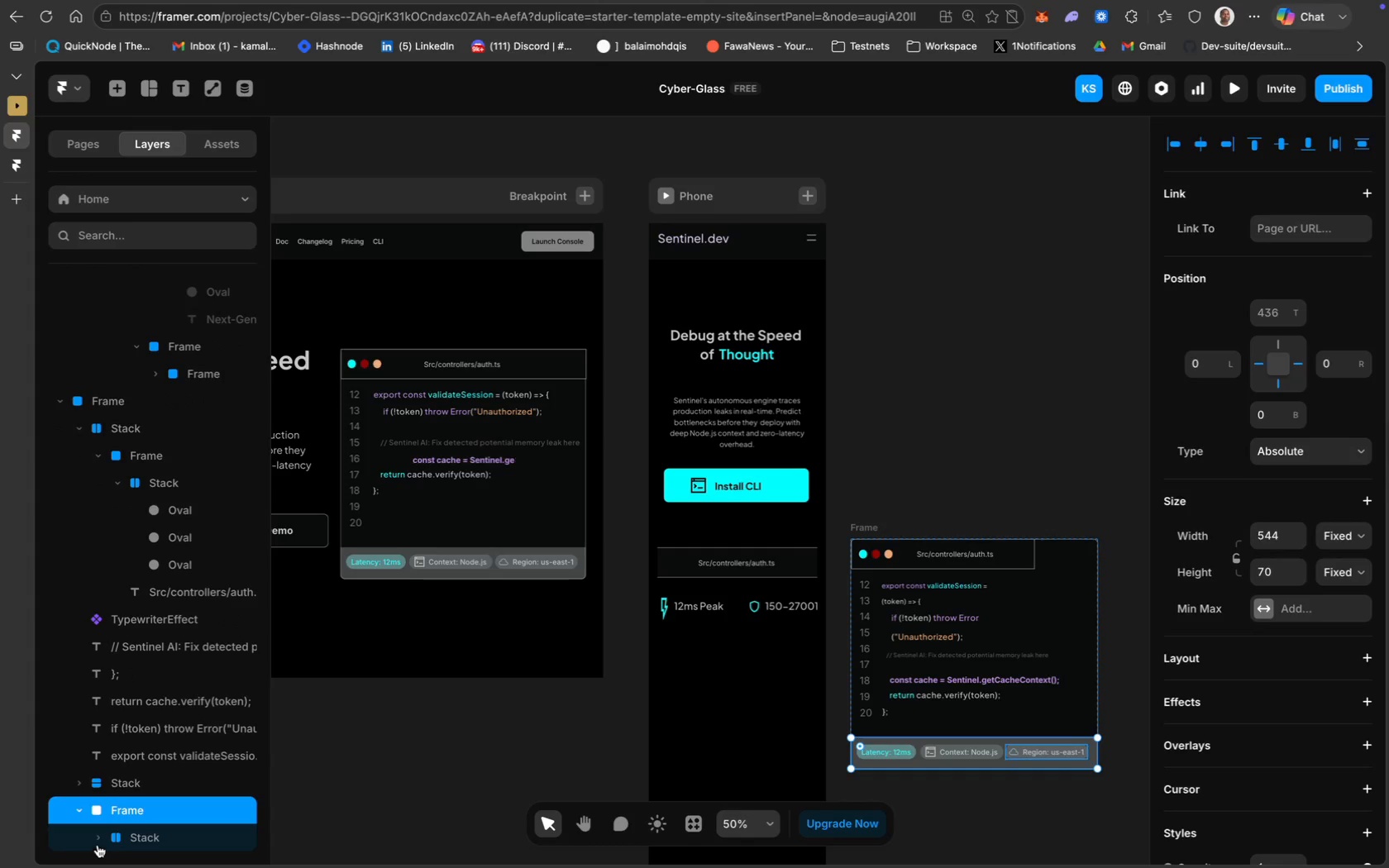 
scroll: coordinate [98, 842], scroll_direction: down, amount: 22.0
 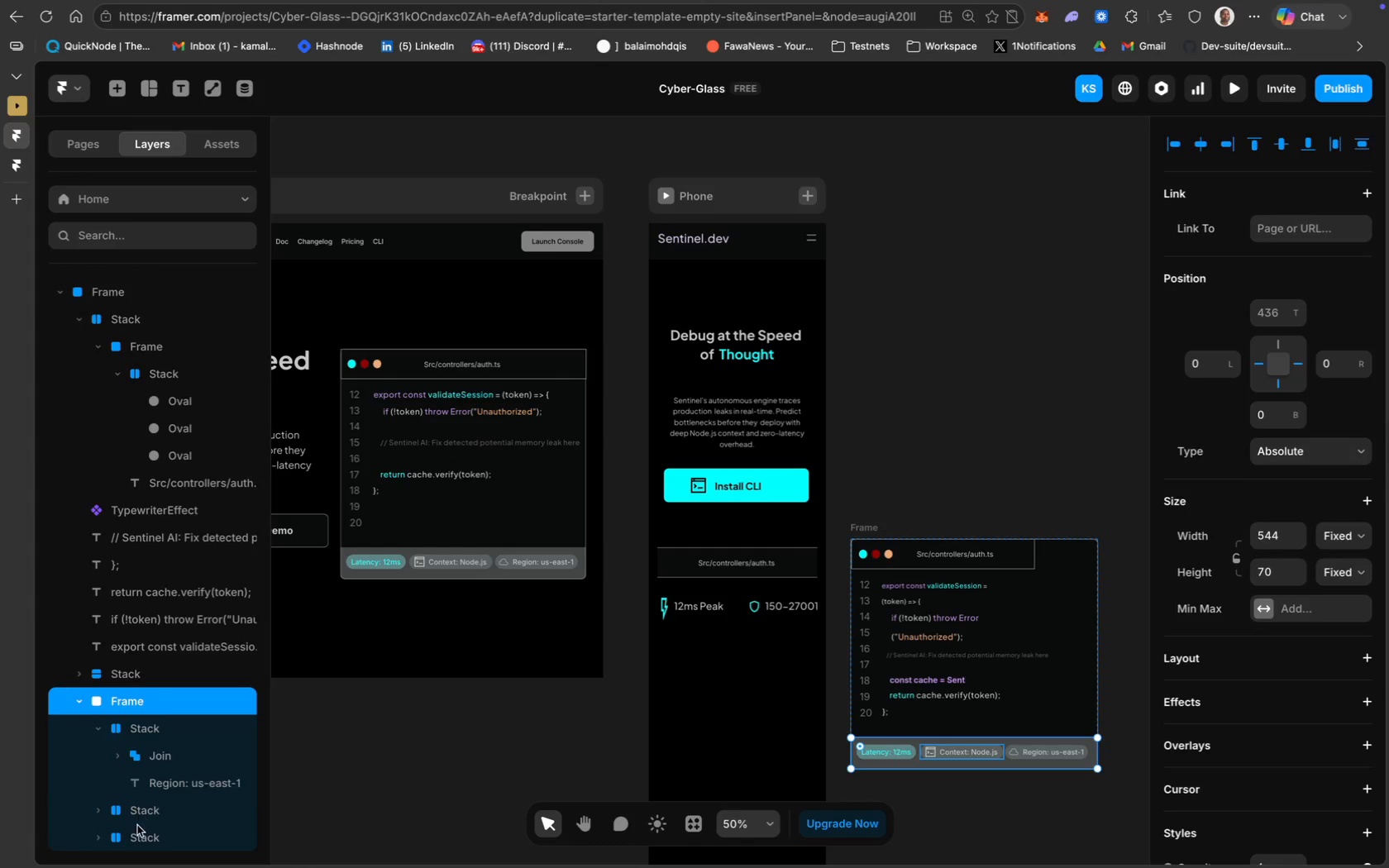 
mouse_move([143, 808])
 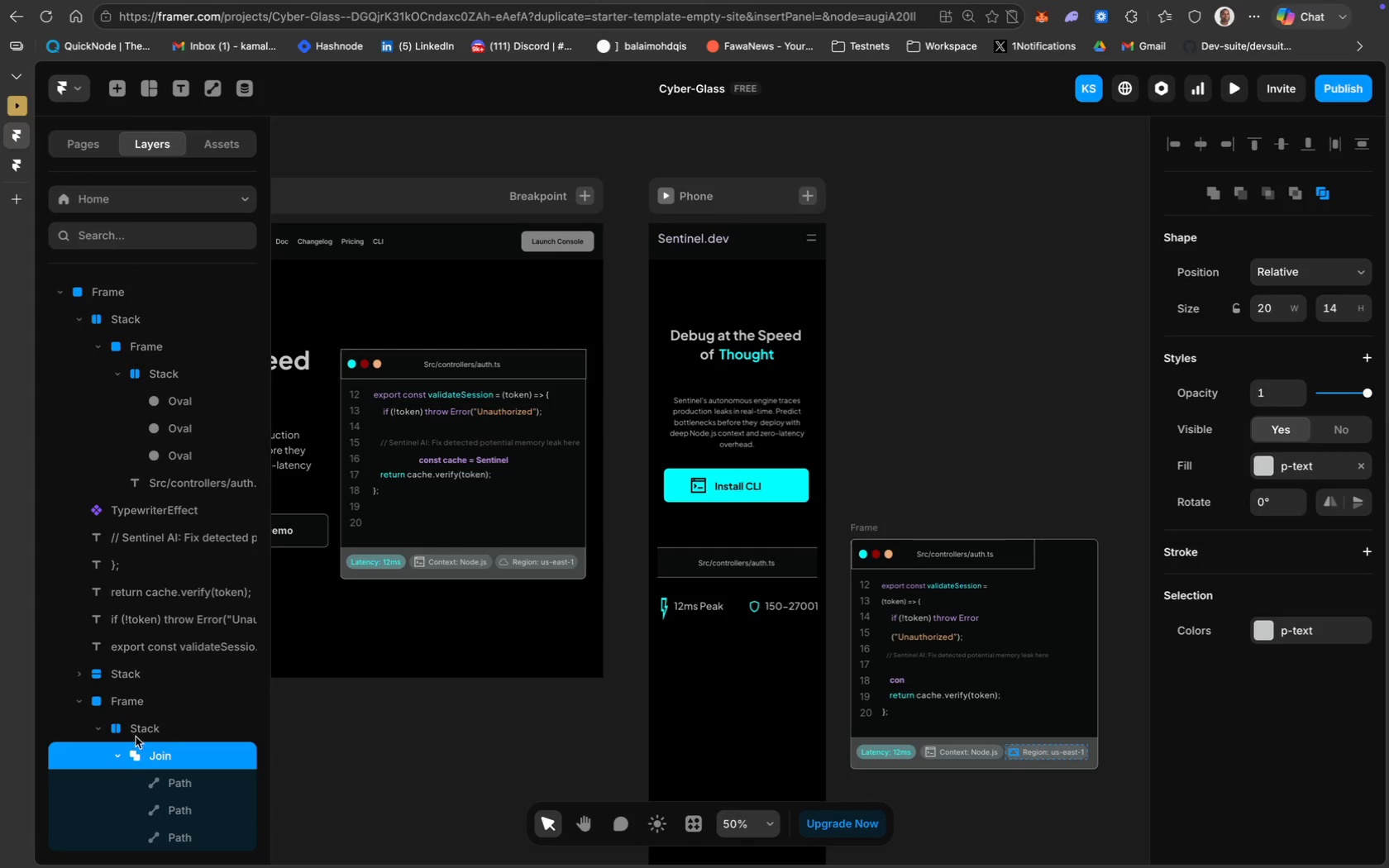 
left_click([136, 730])
 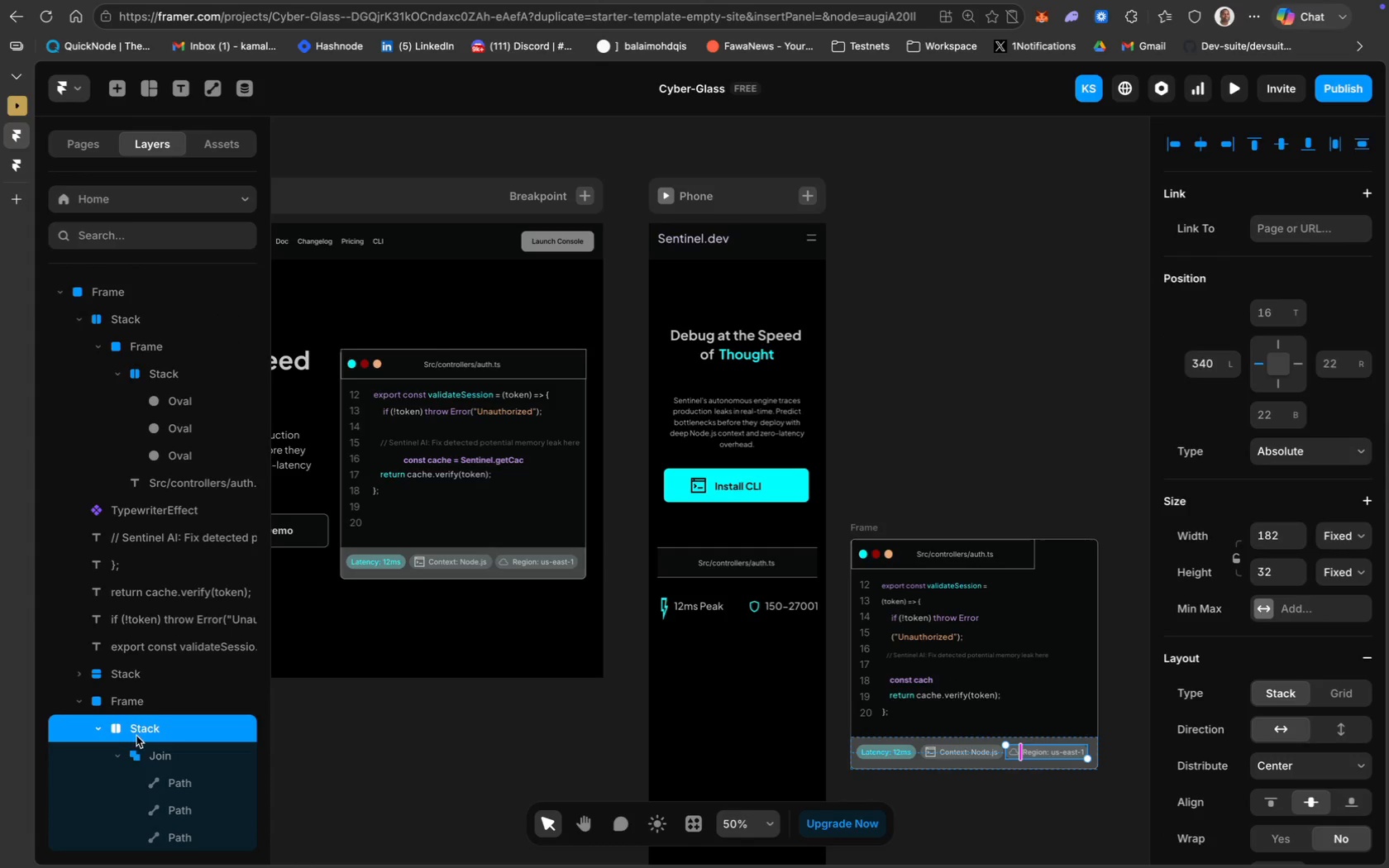 
left_click([146, 755])
 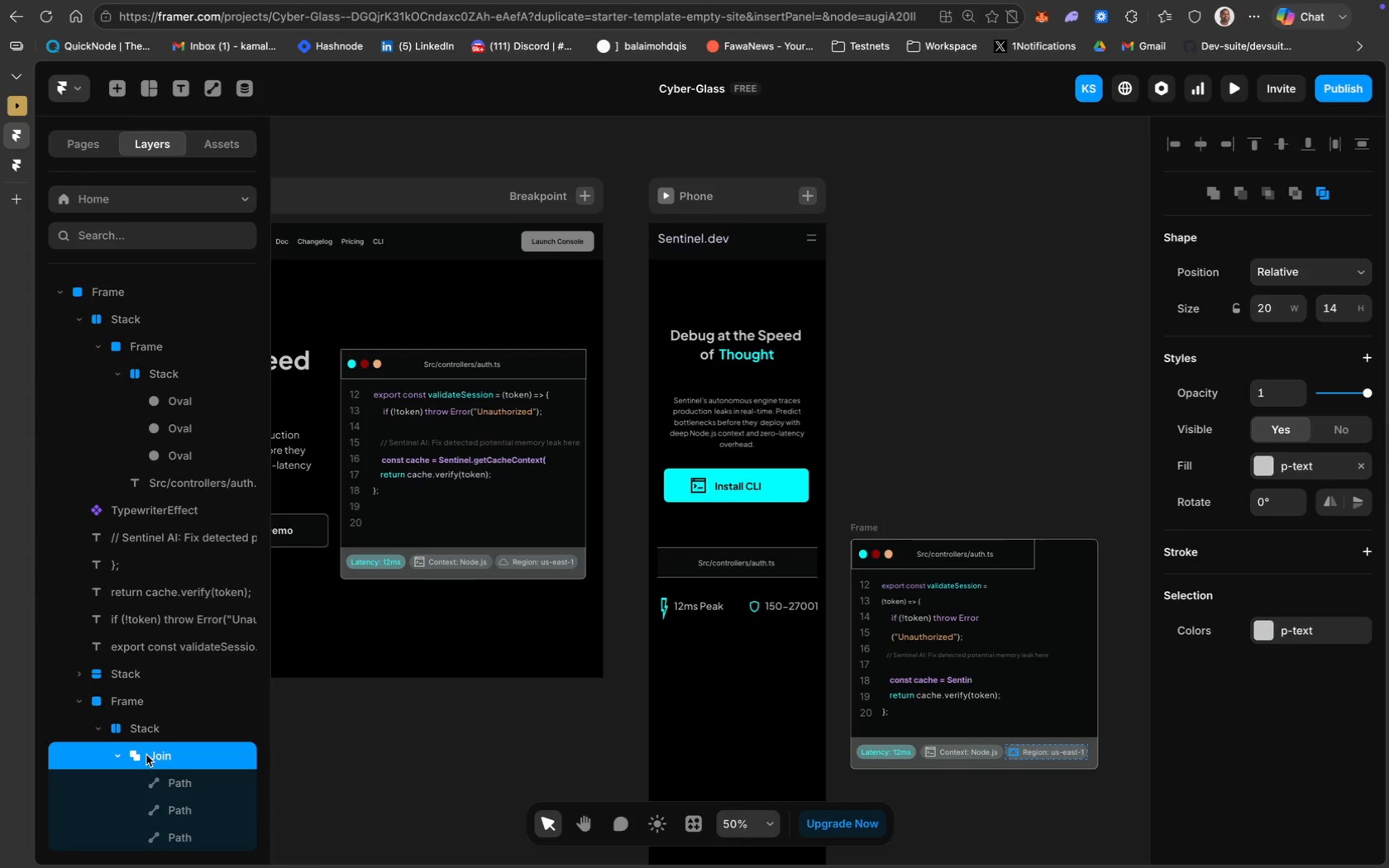 
key(Backspace)
 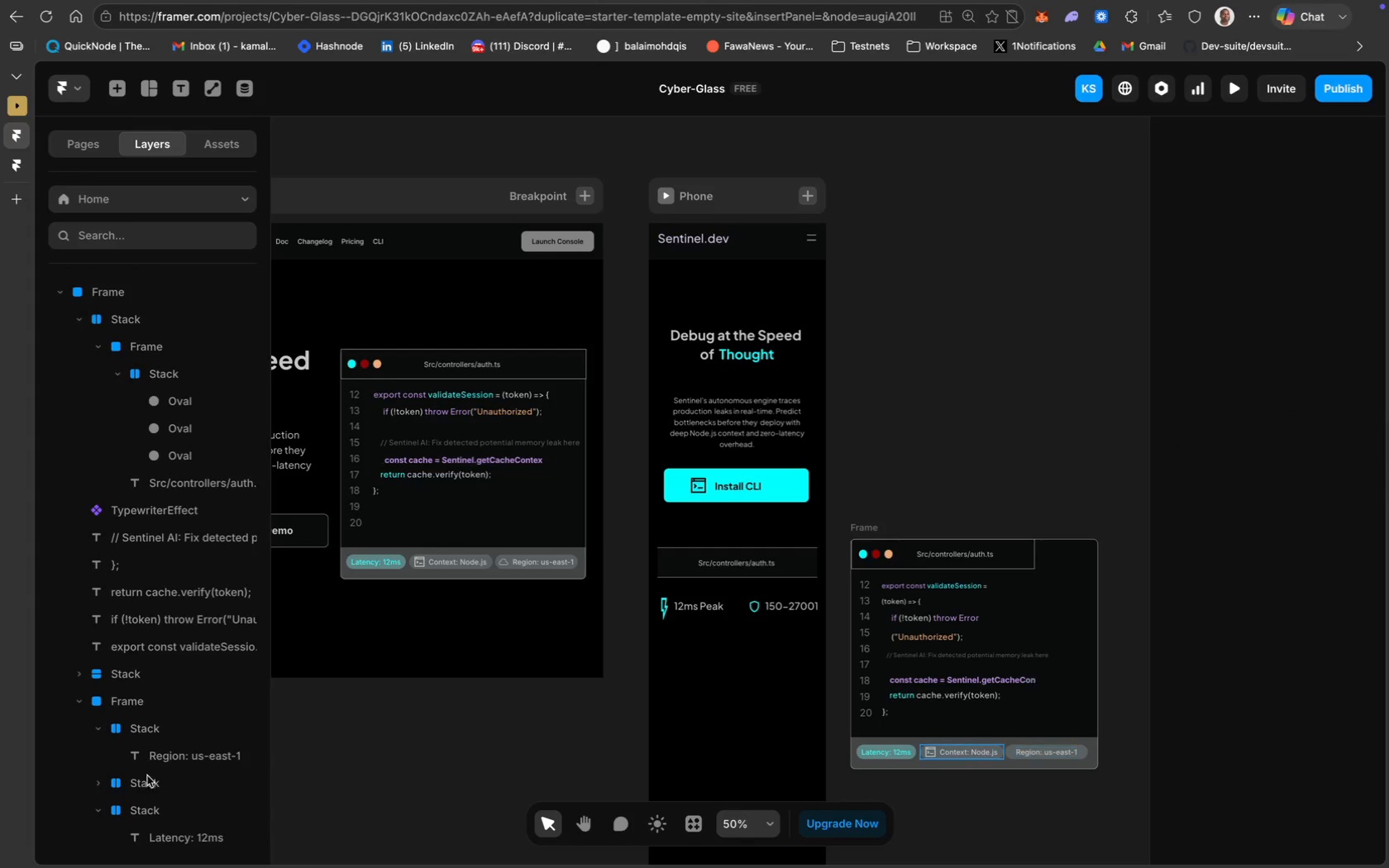 
left_click([152, 759])
 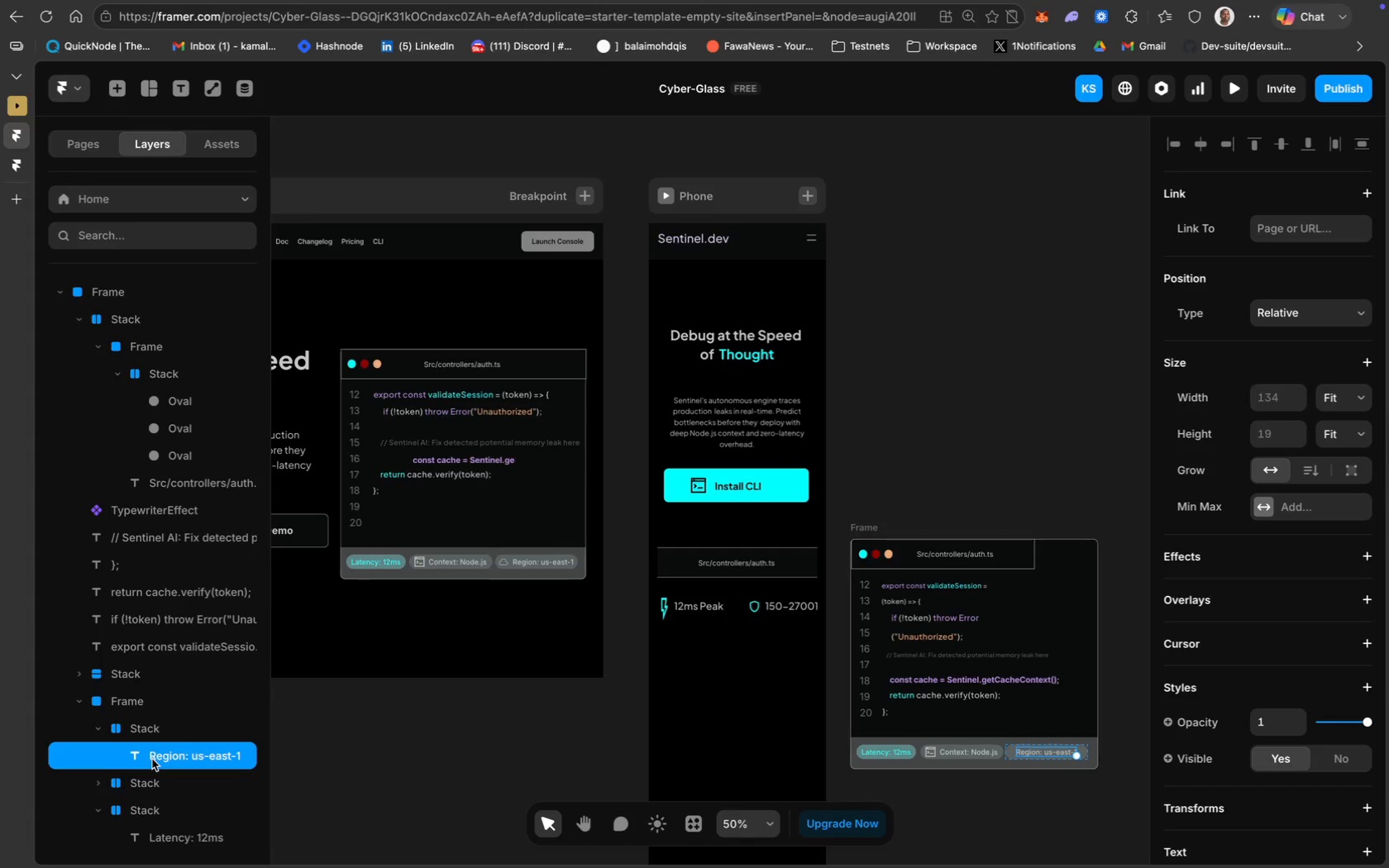 
key(Backspace)
 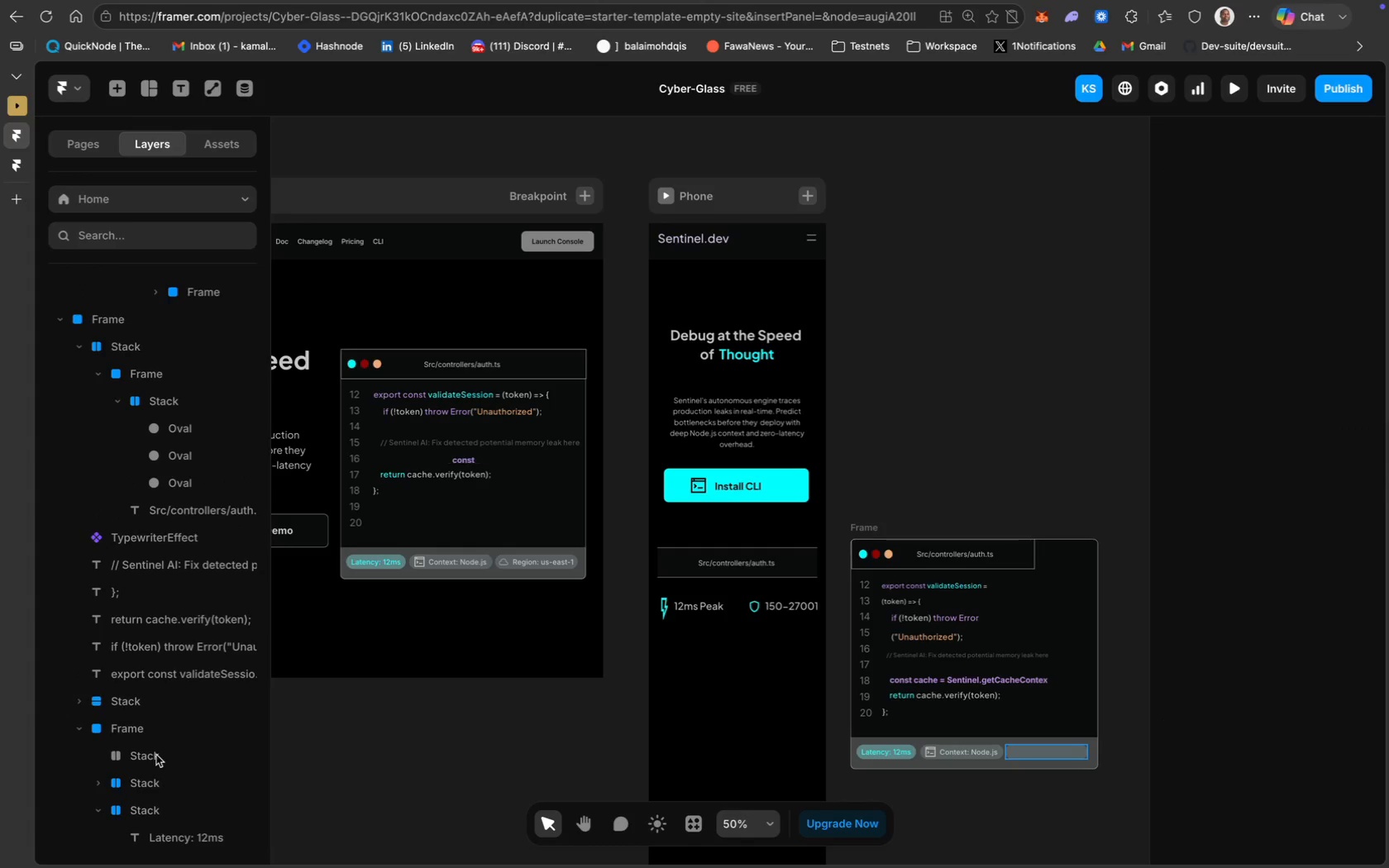 
left_click([156, 755])
 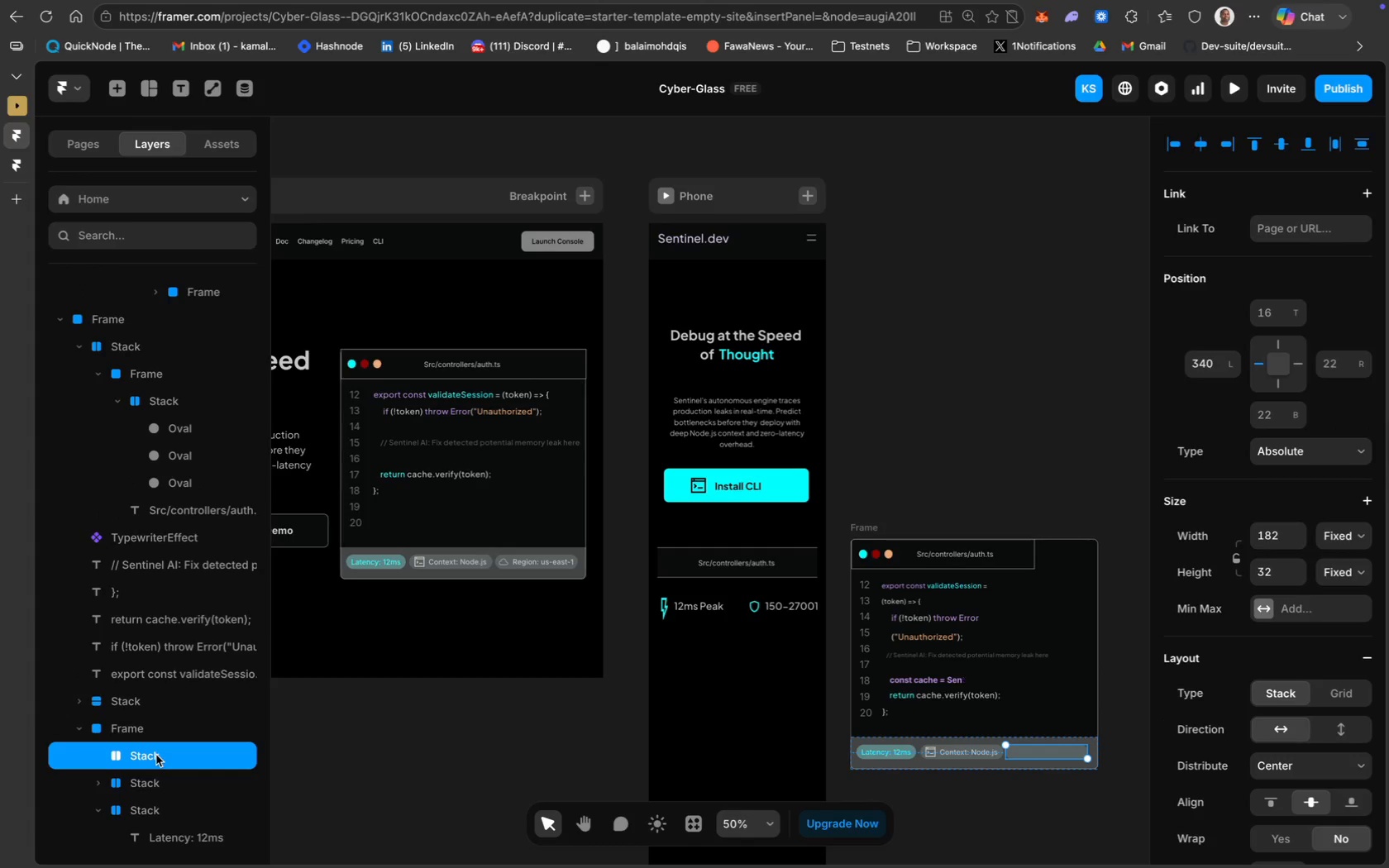 
key(Backspace)
 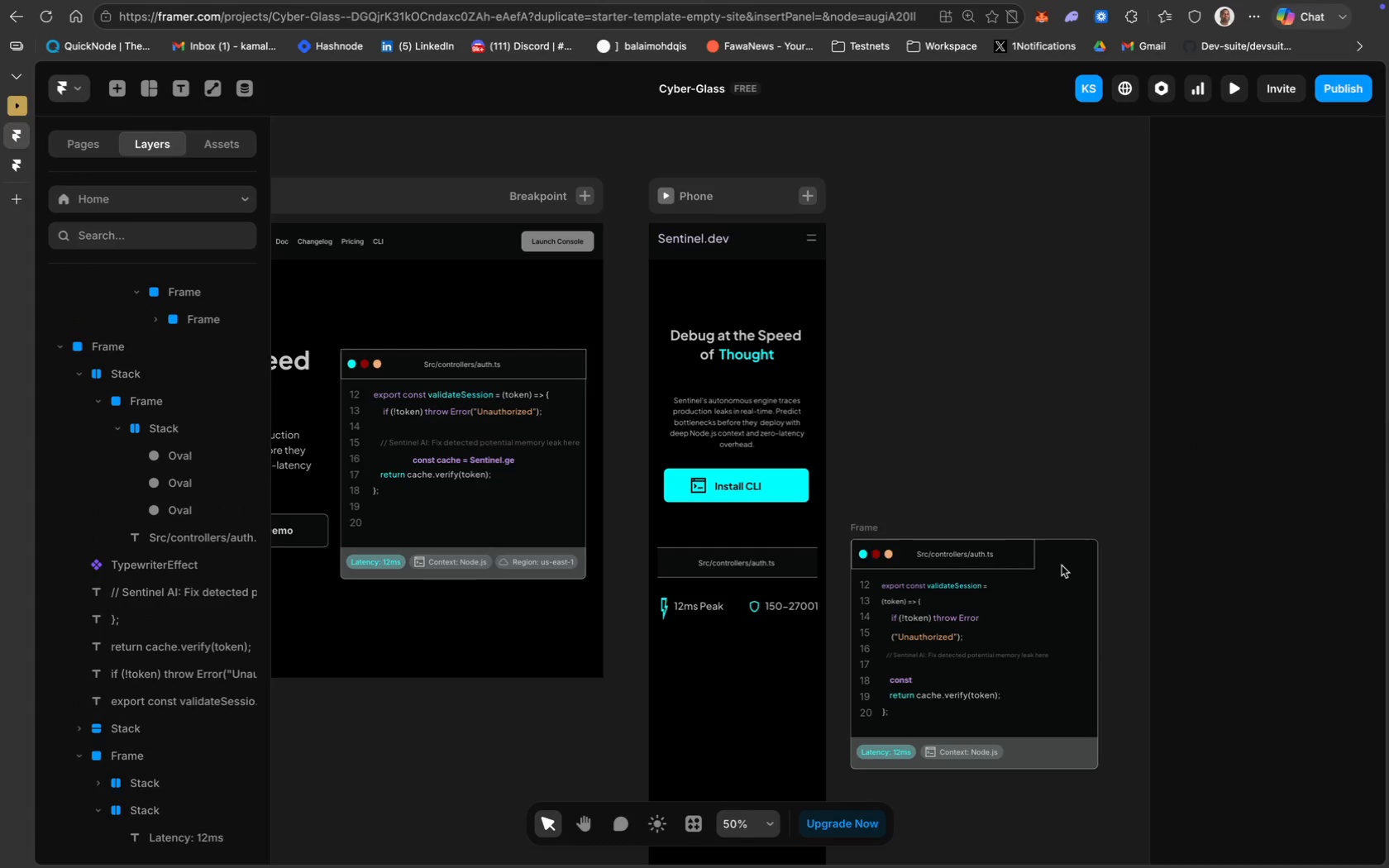 
left_click([140, 426])
 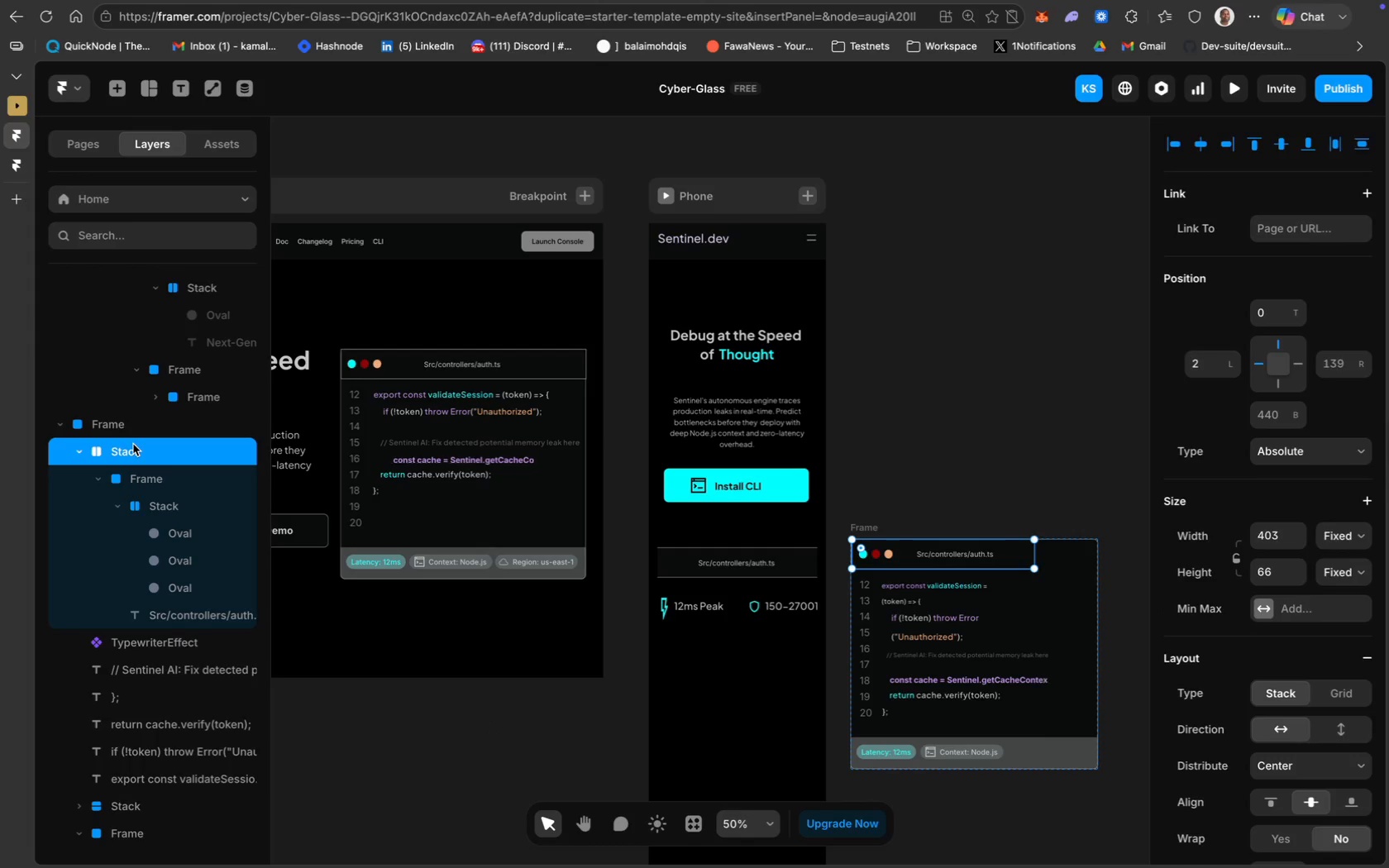 
scroll: coordinate [207, 627], scroll_direction: up, amount: 12.0
 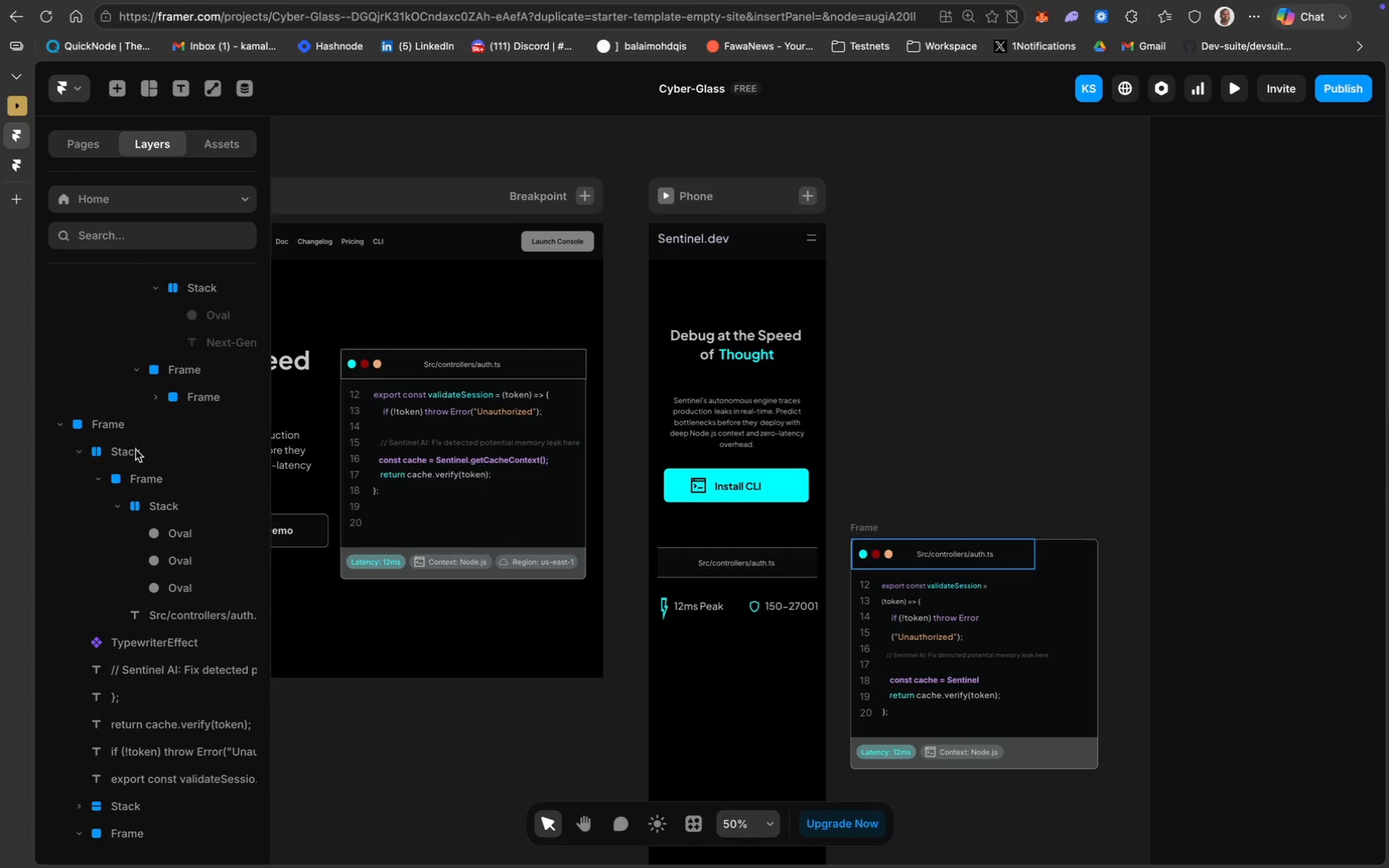 
left_click([123, 429])
 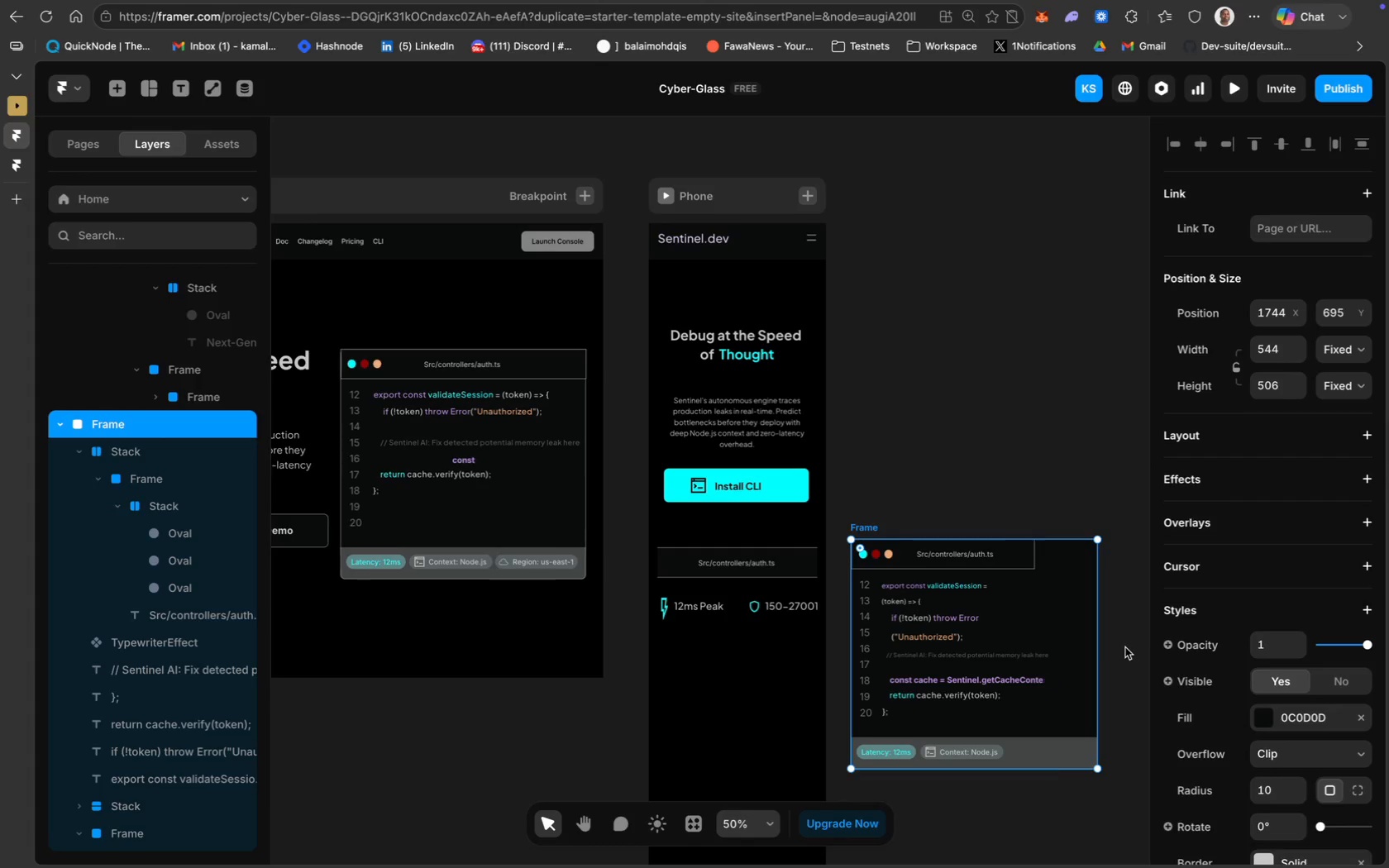 
left_click_drag(start_coordinate=[1095, 645], to_coordinate=[1035, 641])
 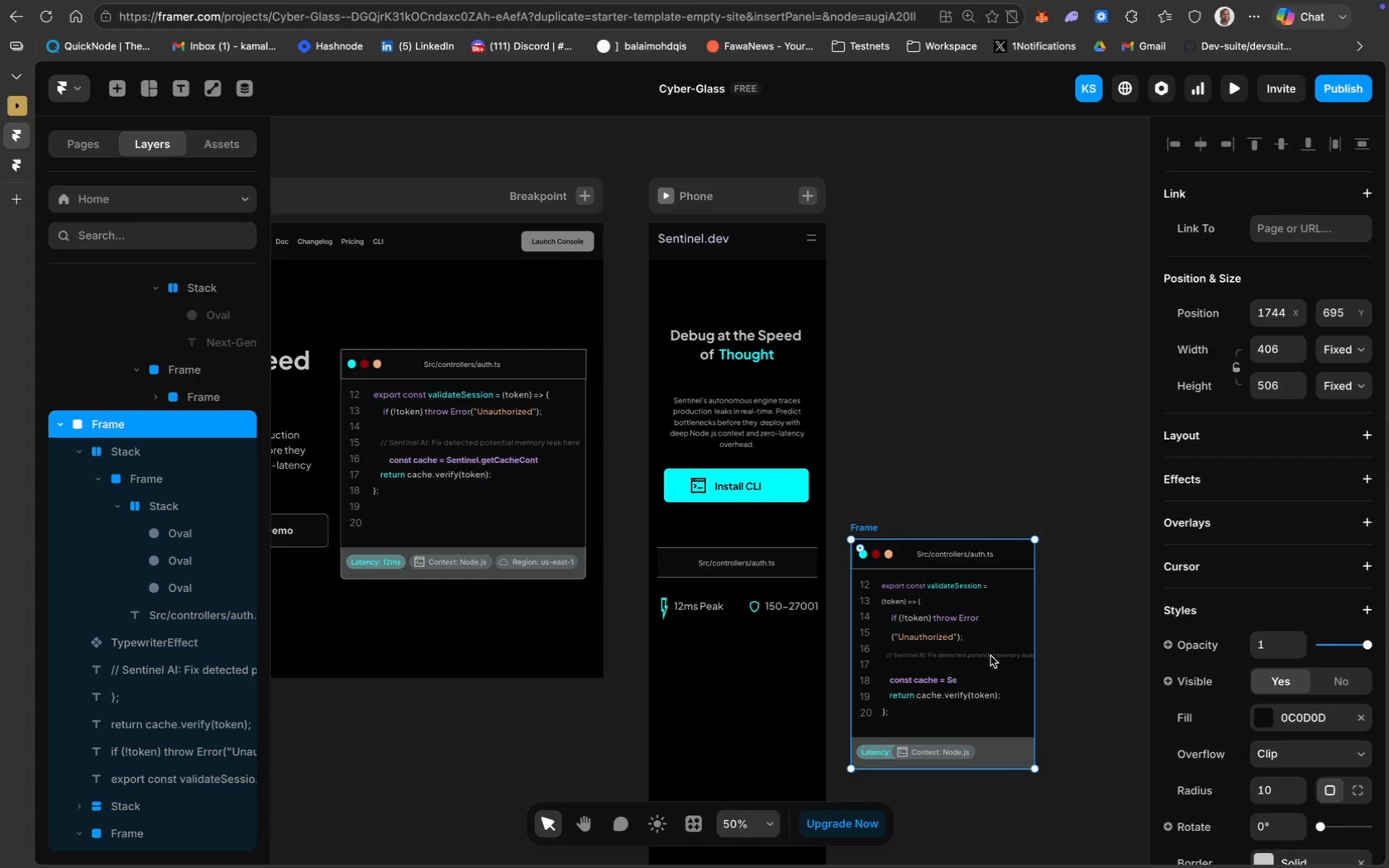 
left_click([990, 656])
 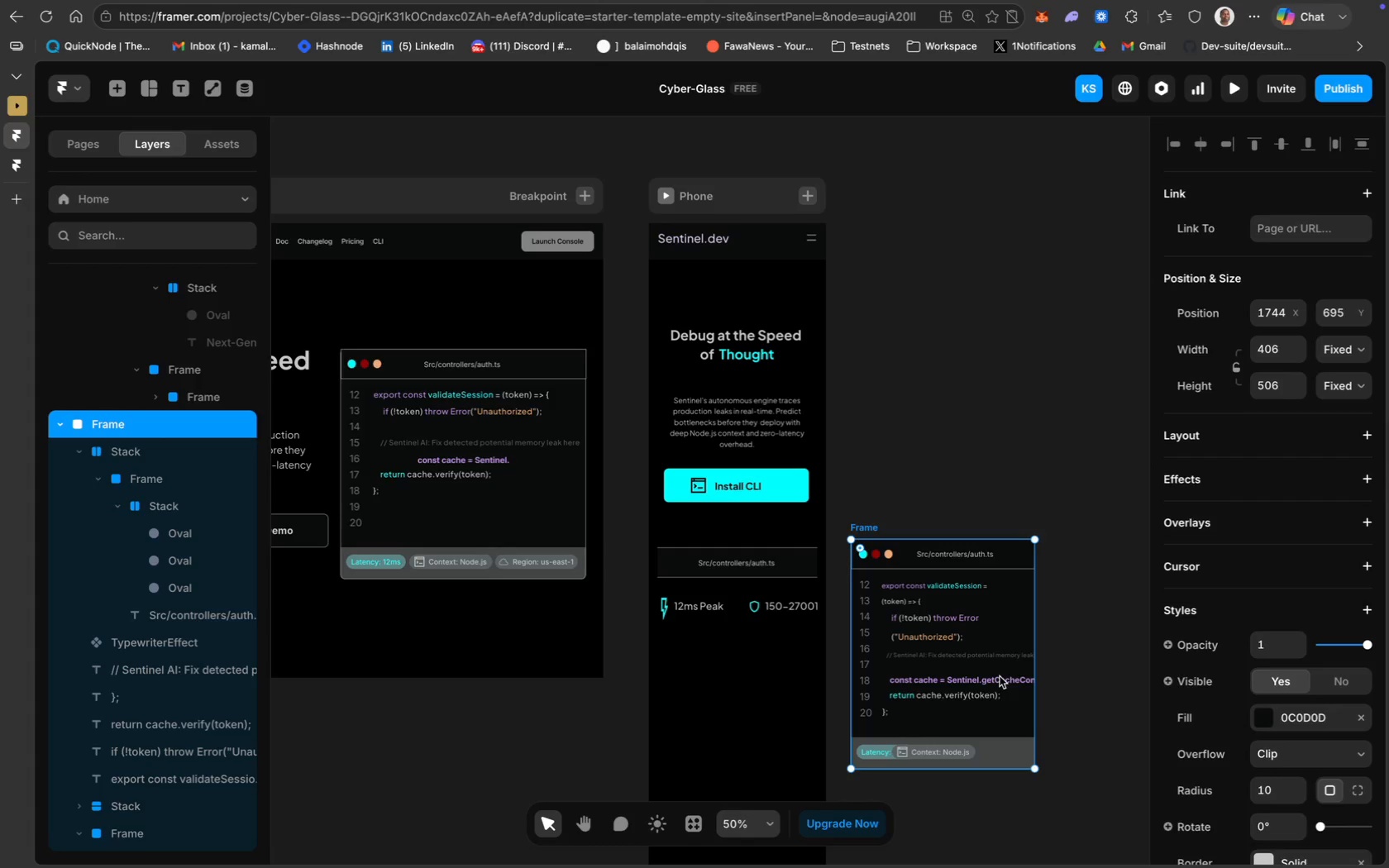 
left_click([998, 677])
 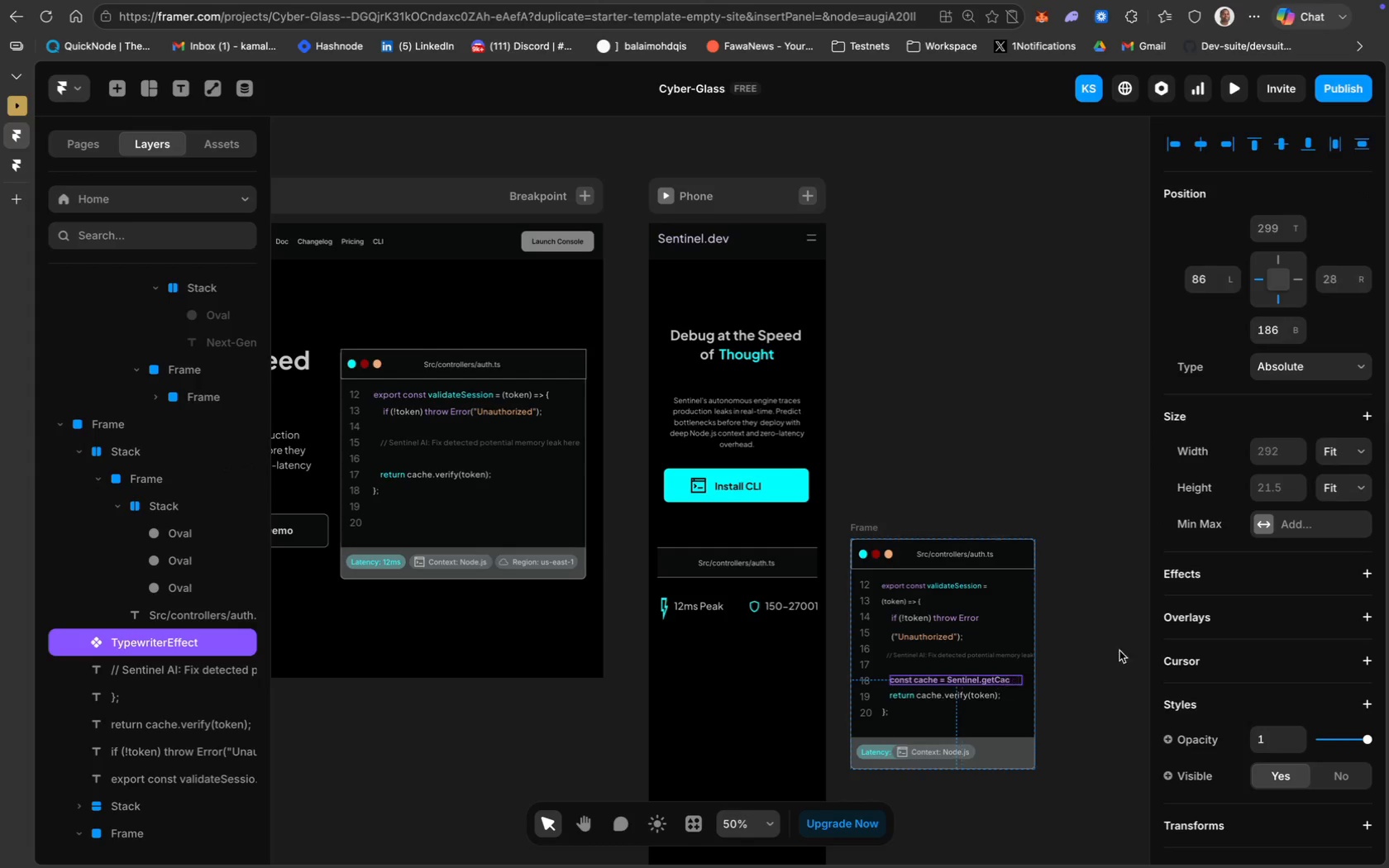 
scroll: coordinate [1307, 615], scroll_direction: down, amount: 46.0
 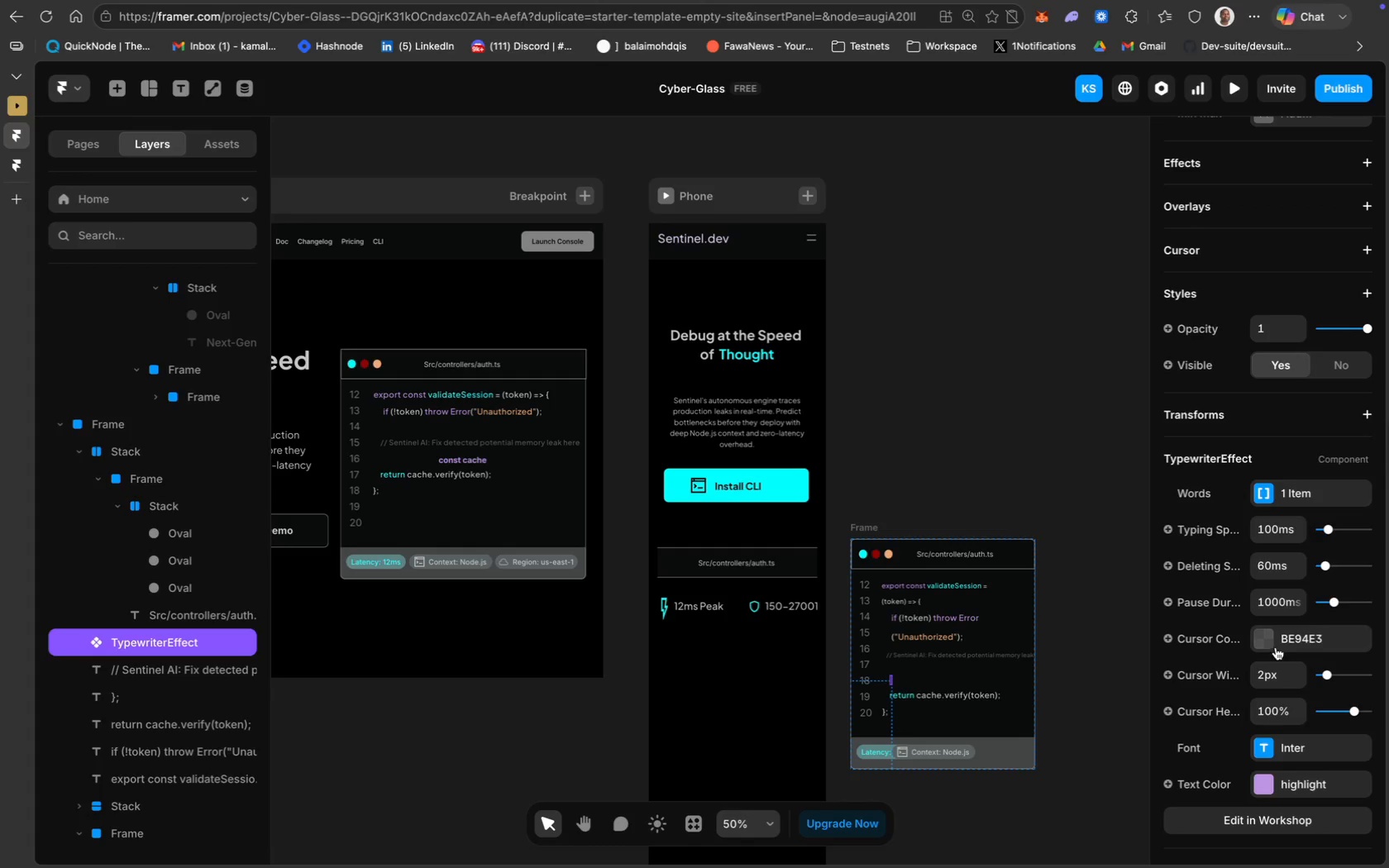 
left_click([1311, 700])
 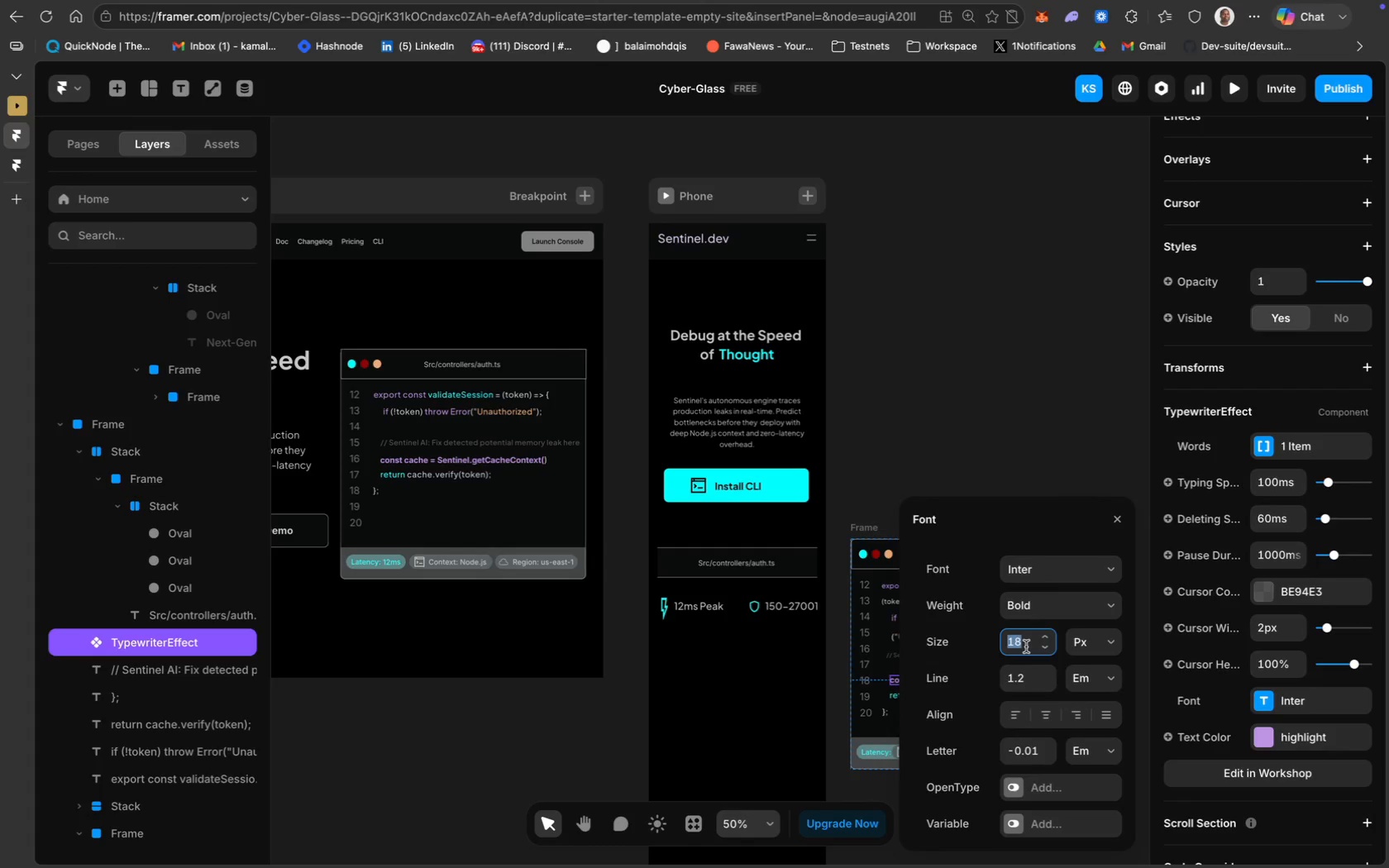 
scroll: coordinate [1277, 726], scroll_direction: down, amount: 10.0
 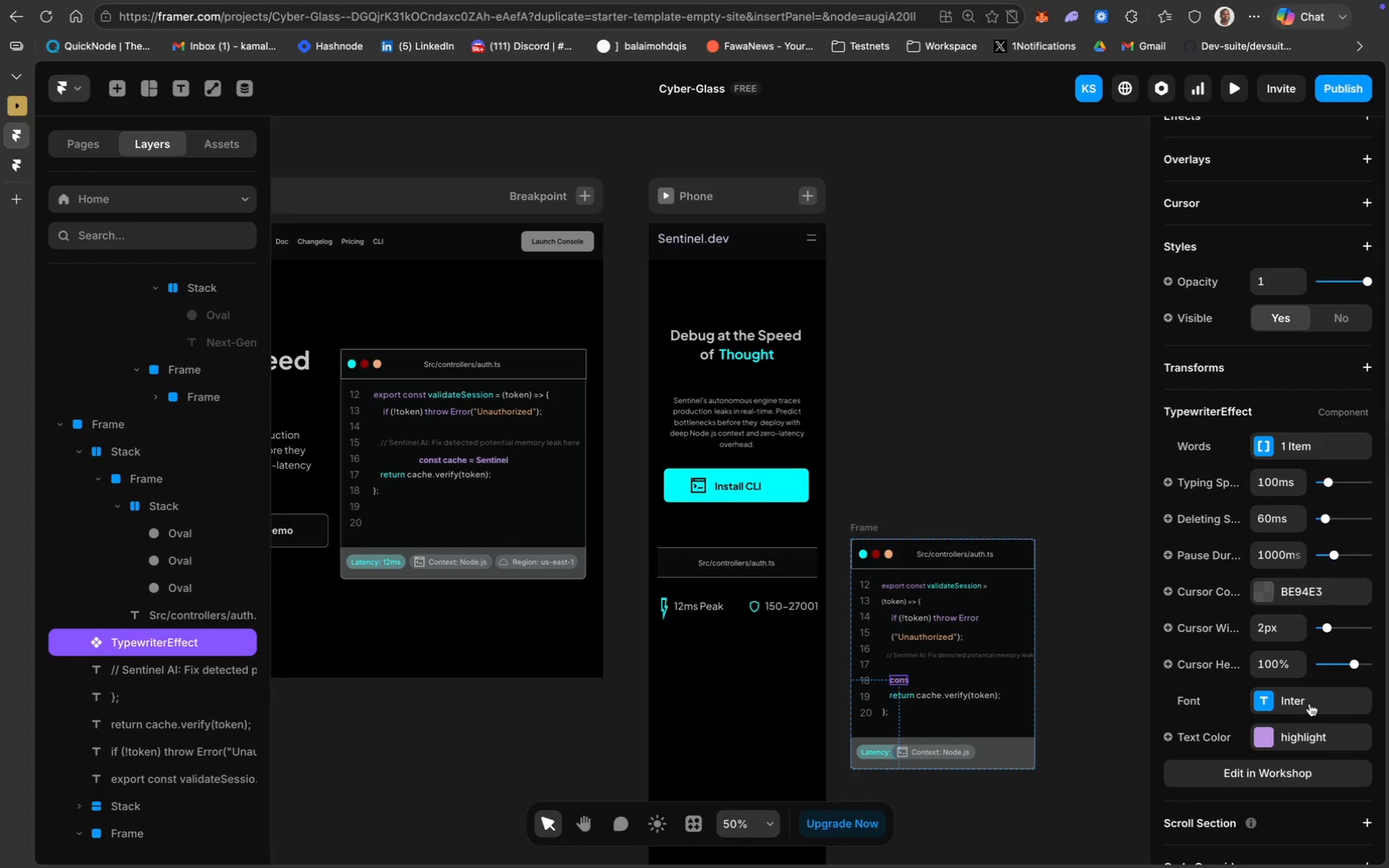 
type(14)
 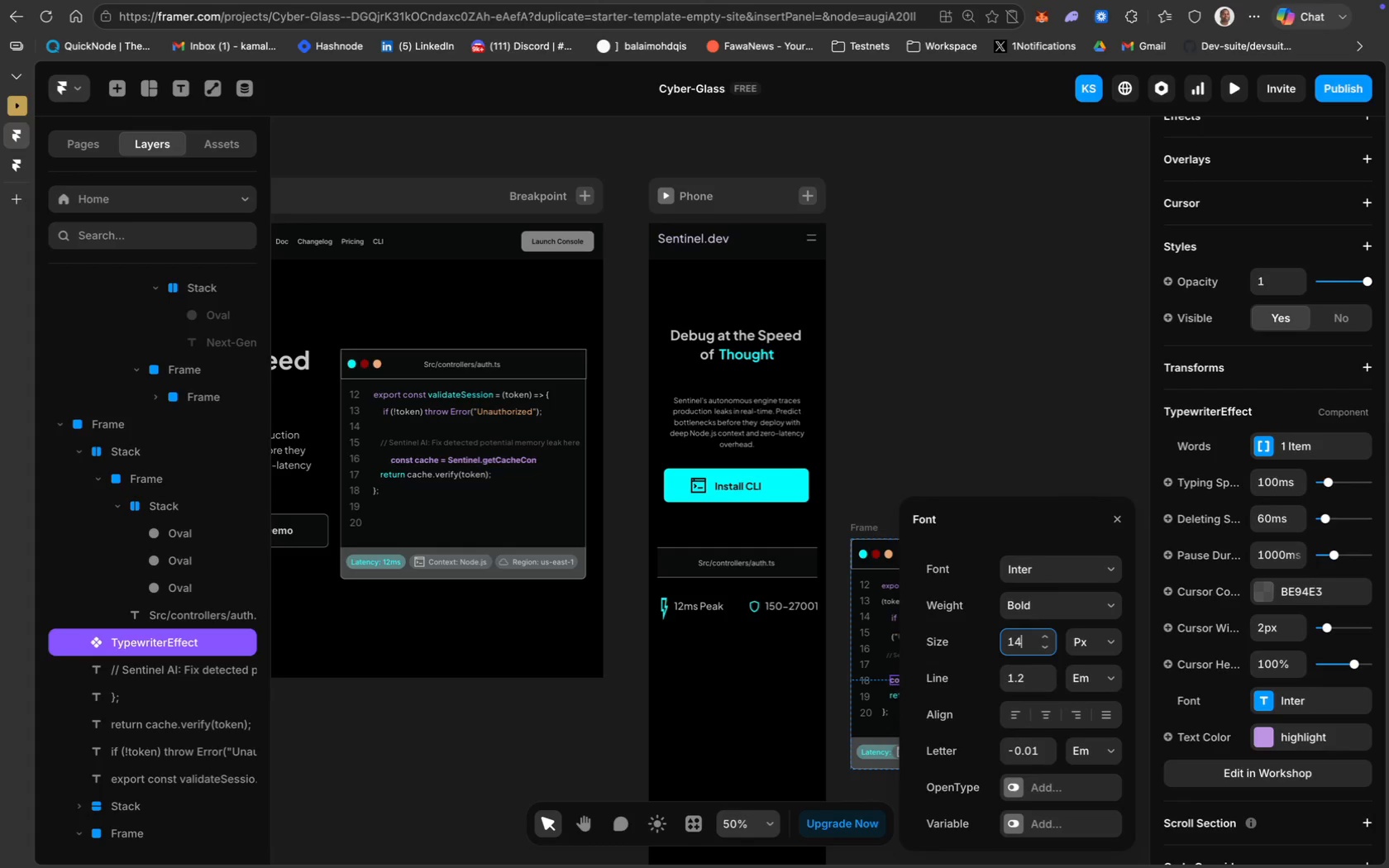 
key(Enter)
 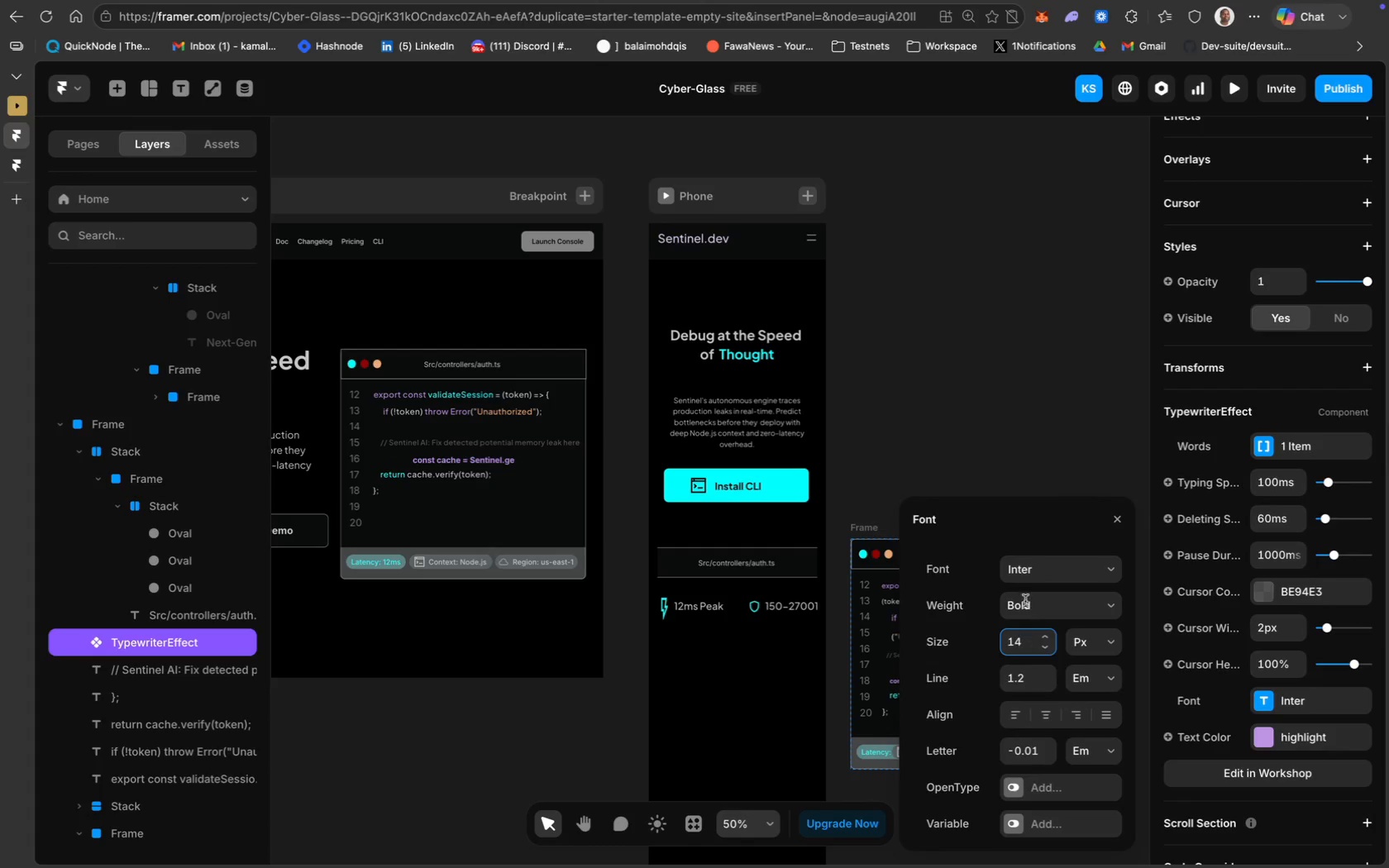 
left_click([1014, 329])
 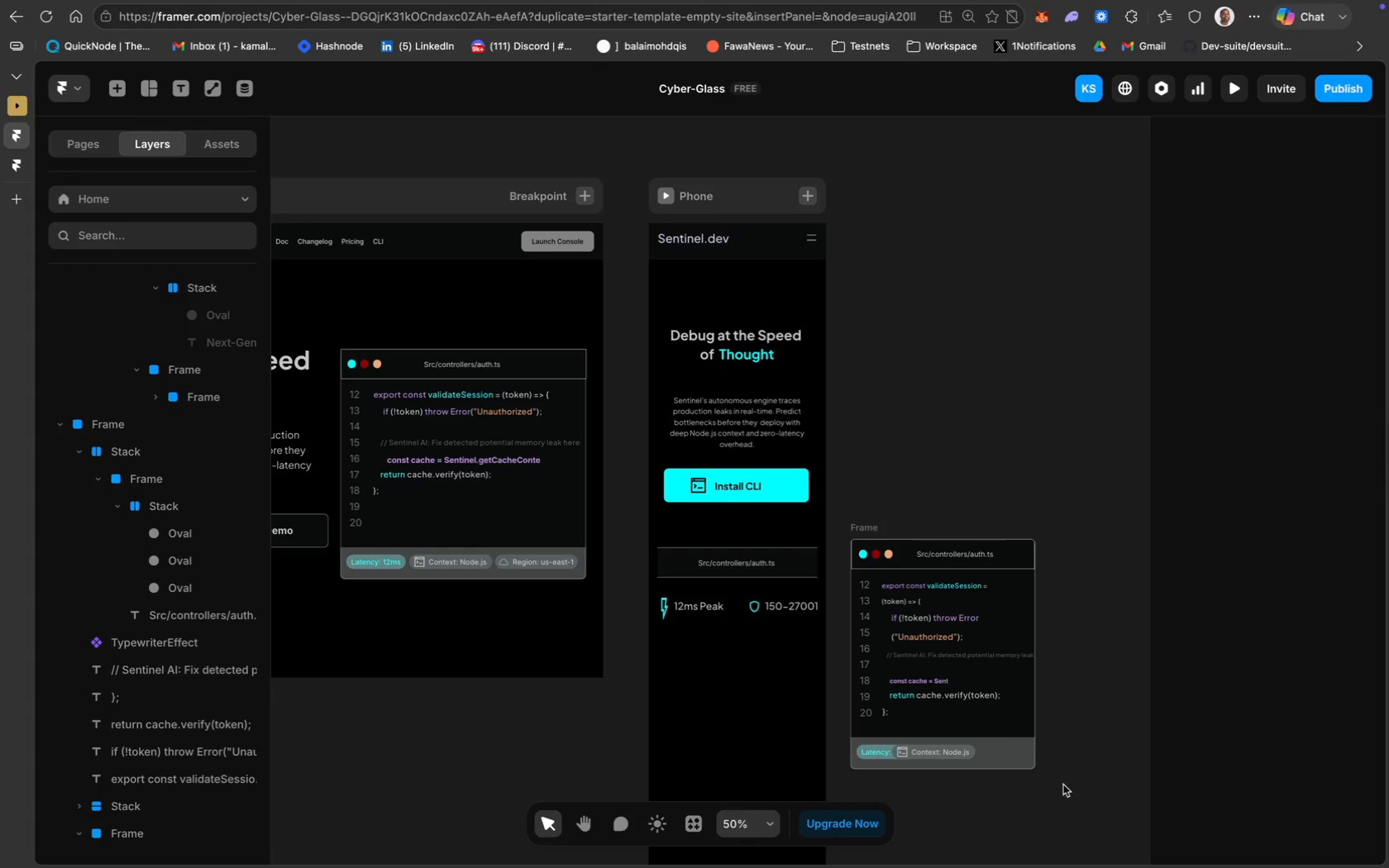 
wait(7.95)
 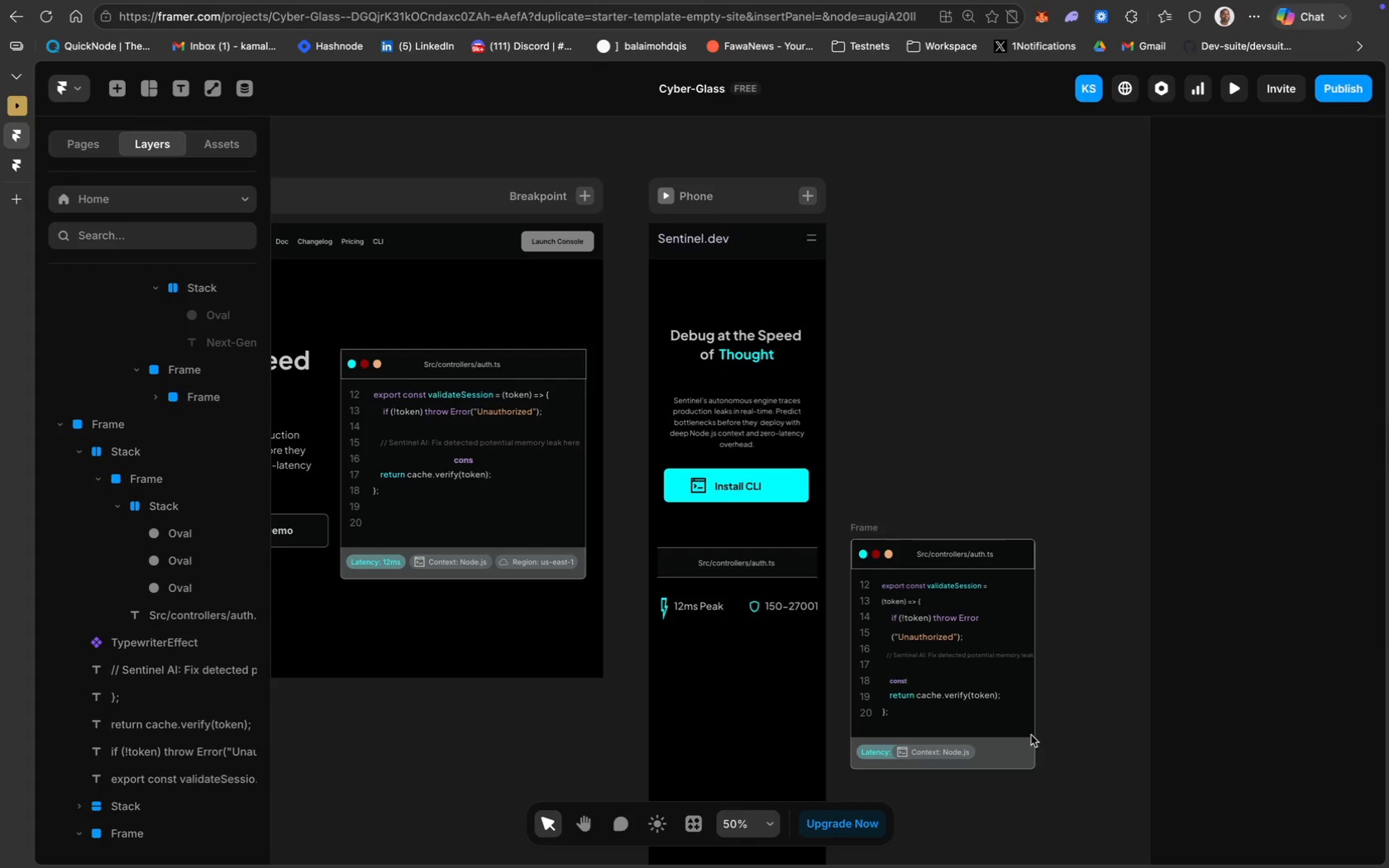 
left_click_drag(start_coordinate=[972, 754], to_coordinate=[1020, 753])
 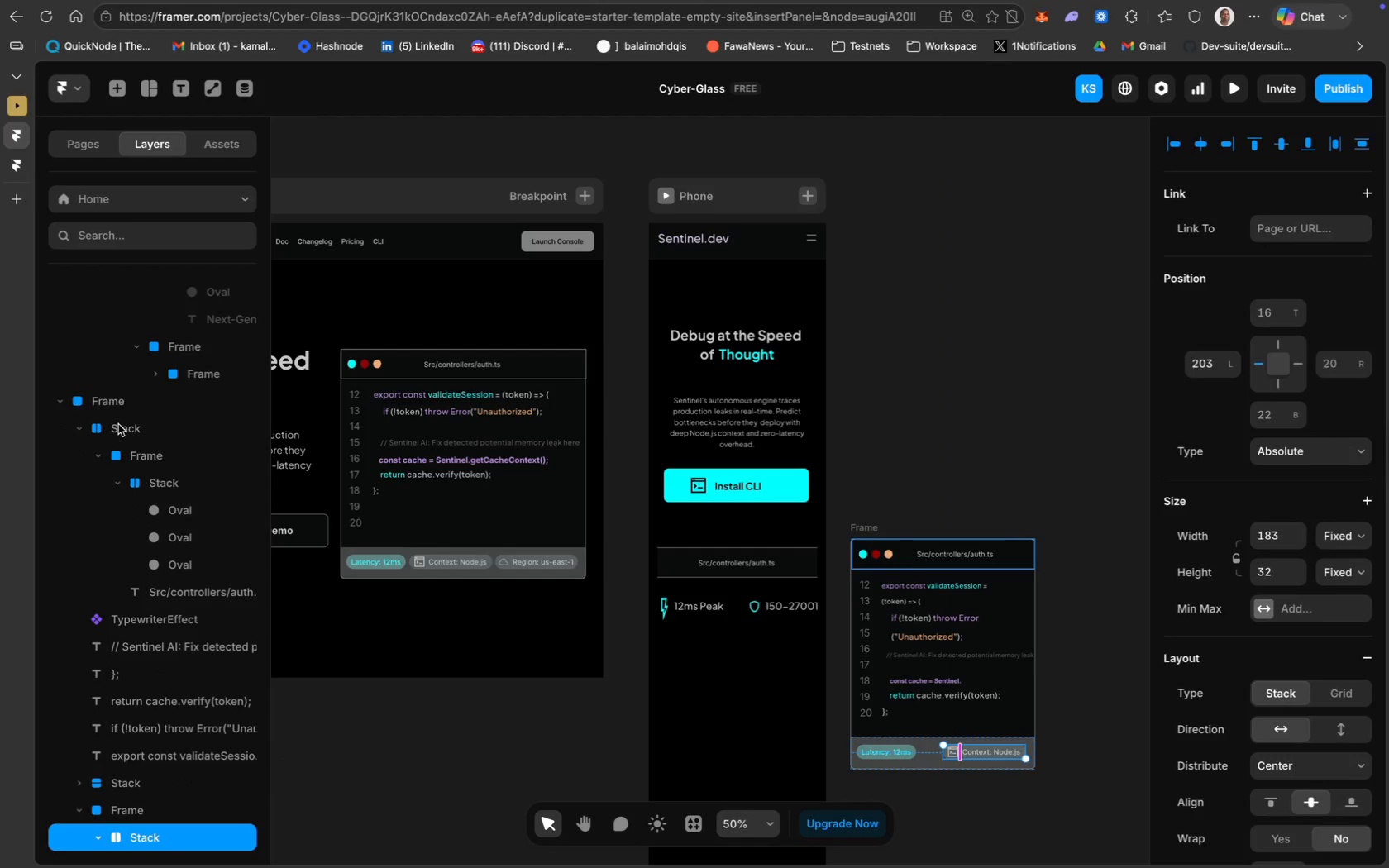 
left_click([122, 394])
 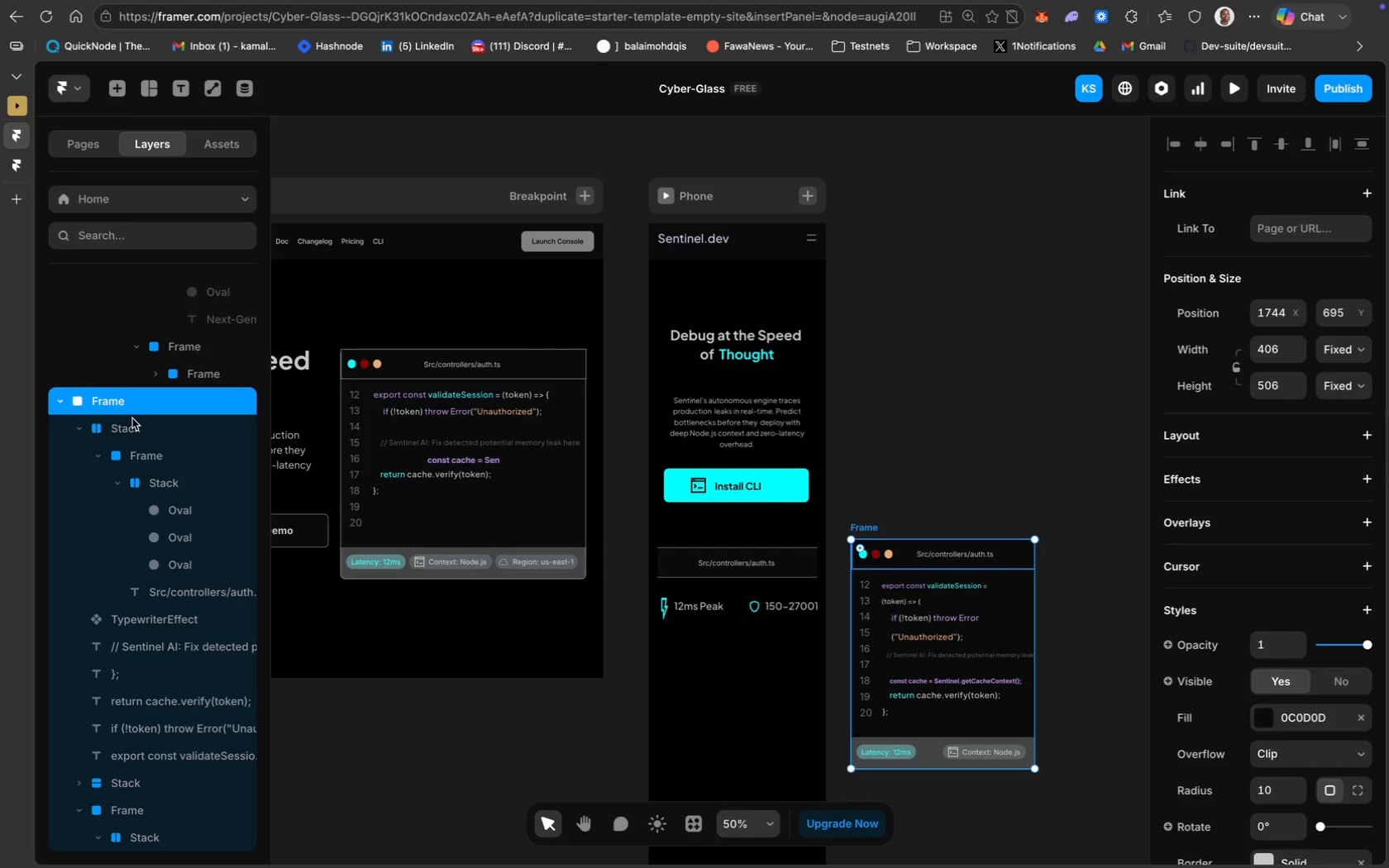 
hold_key(key=ShiftLeft, duration=4.24)
left_click([146, 755])
 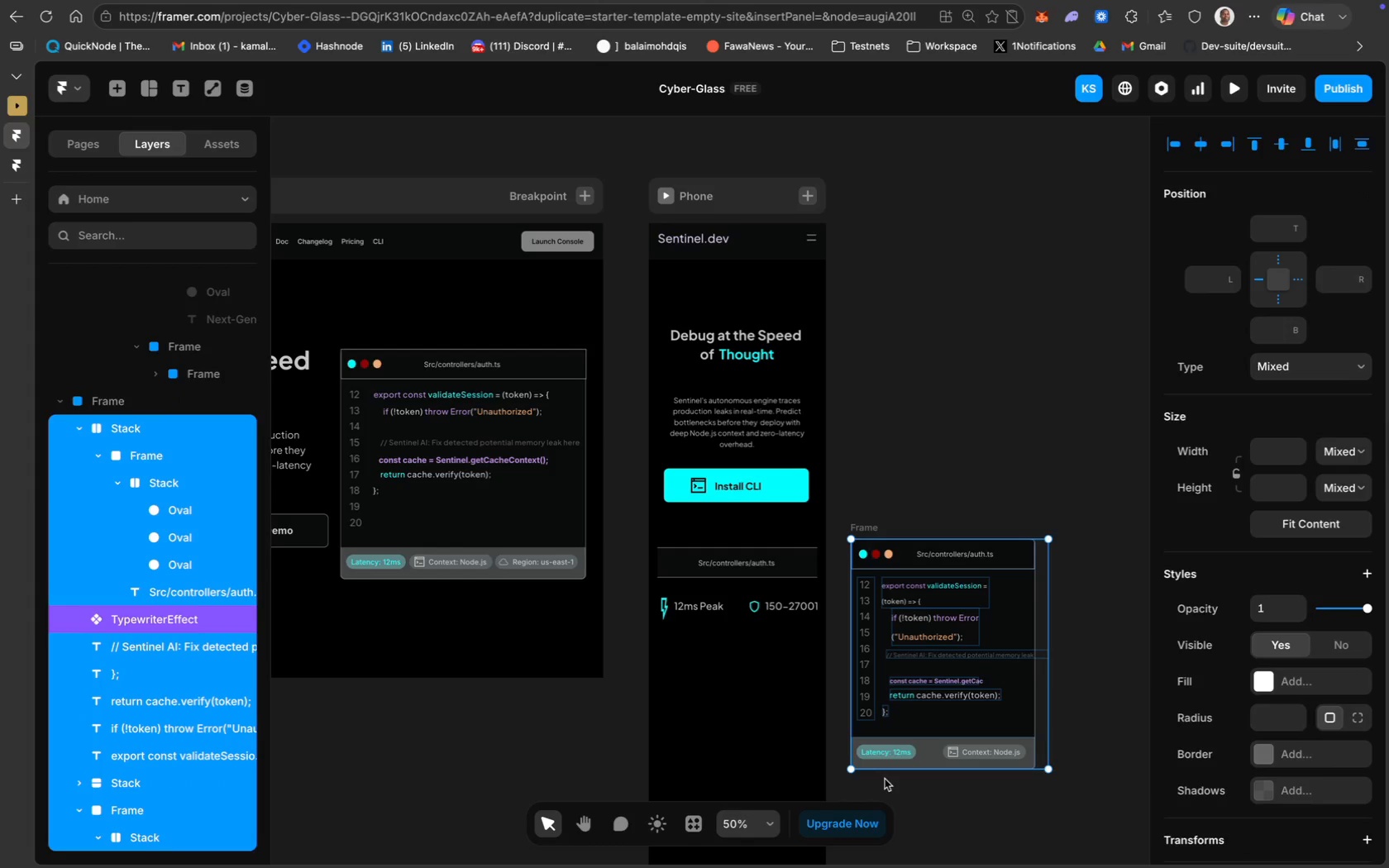 
left_click([160, 430])
 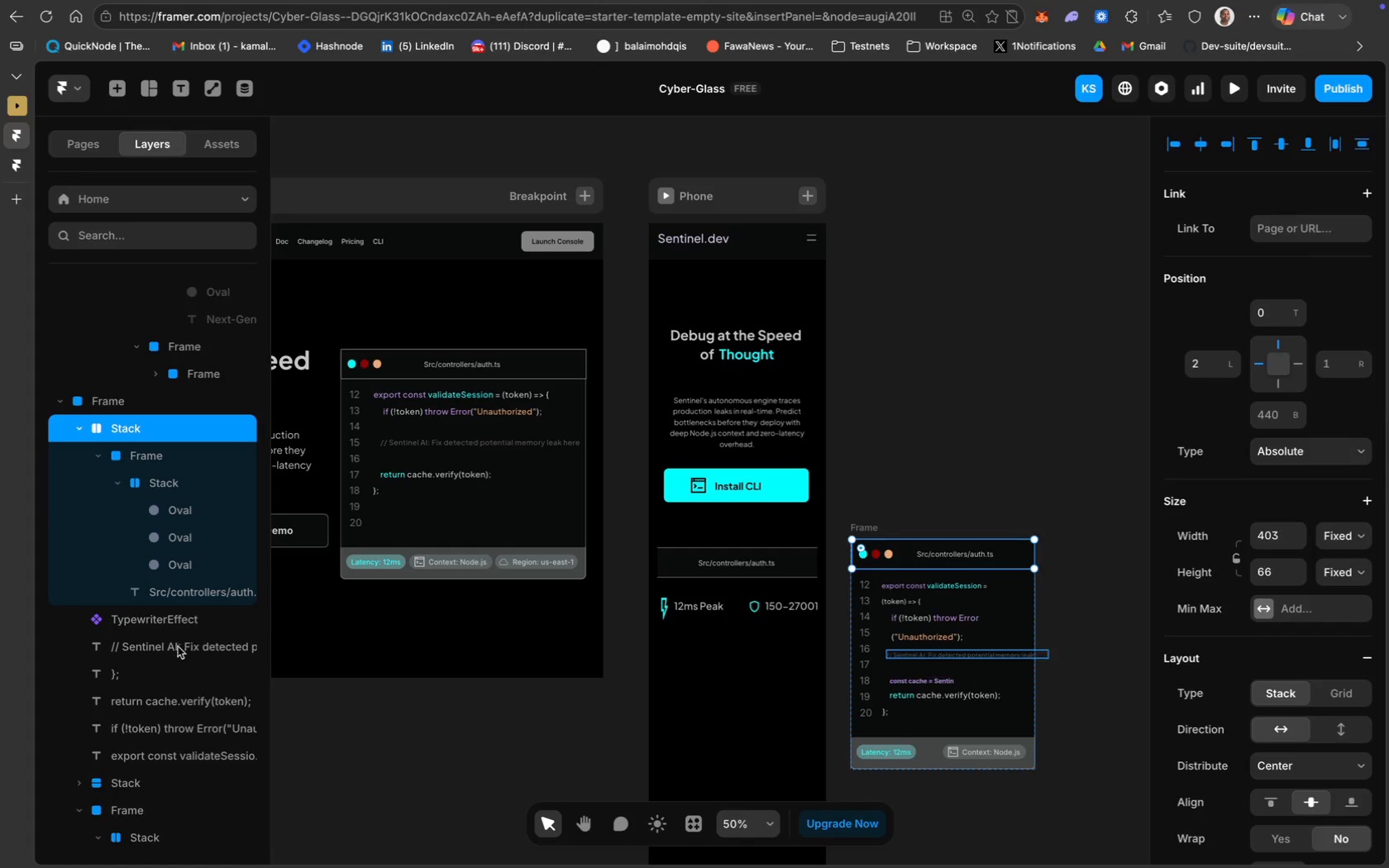 
left_click([127, 784])
 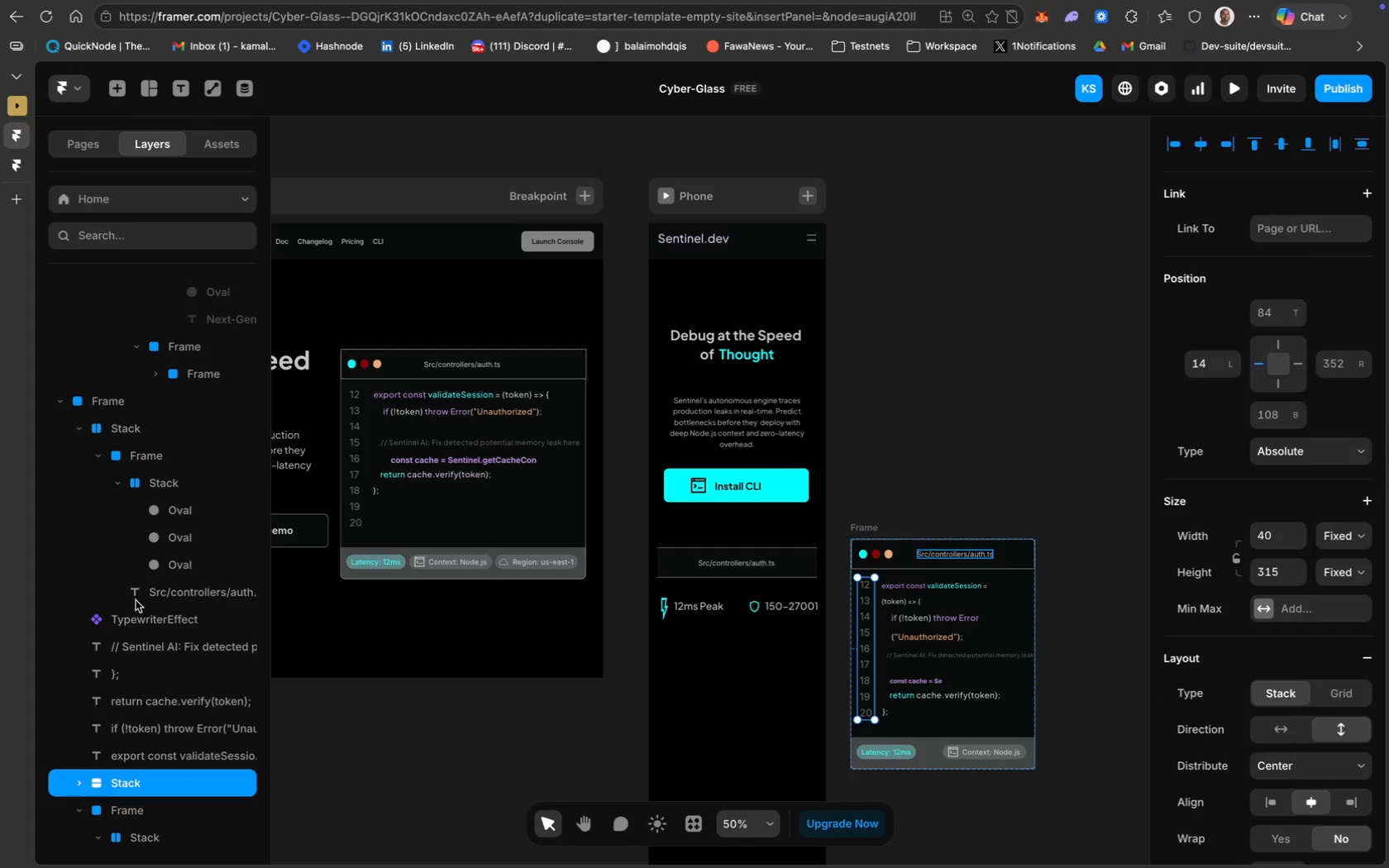 
left_click([128, 451])
 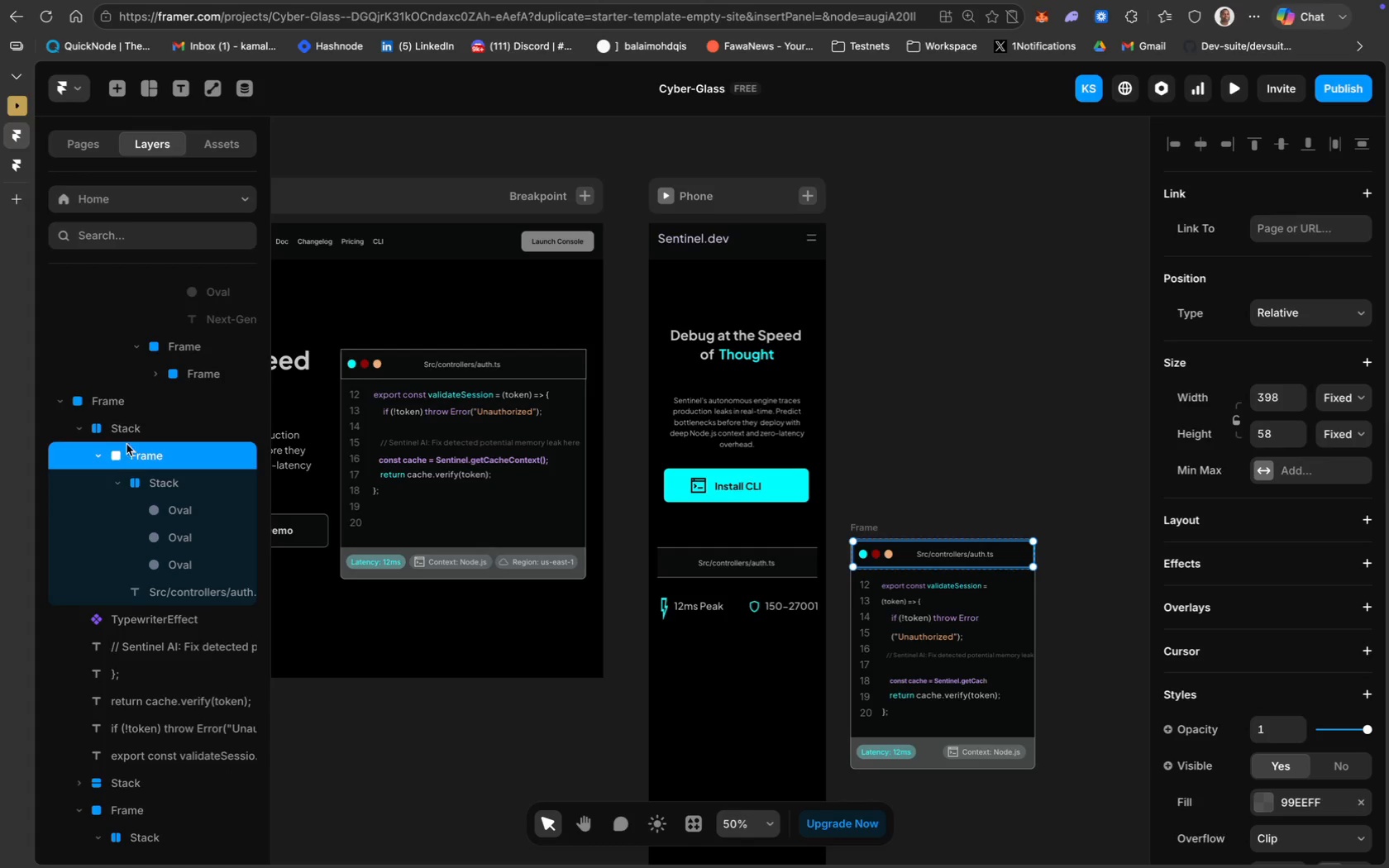 
left_click([122, 427])
 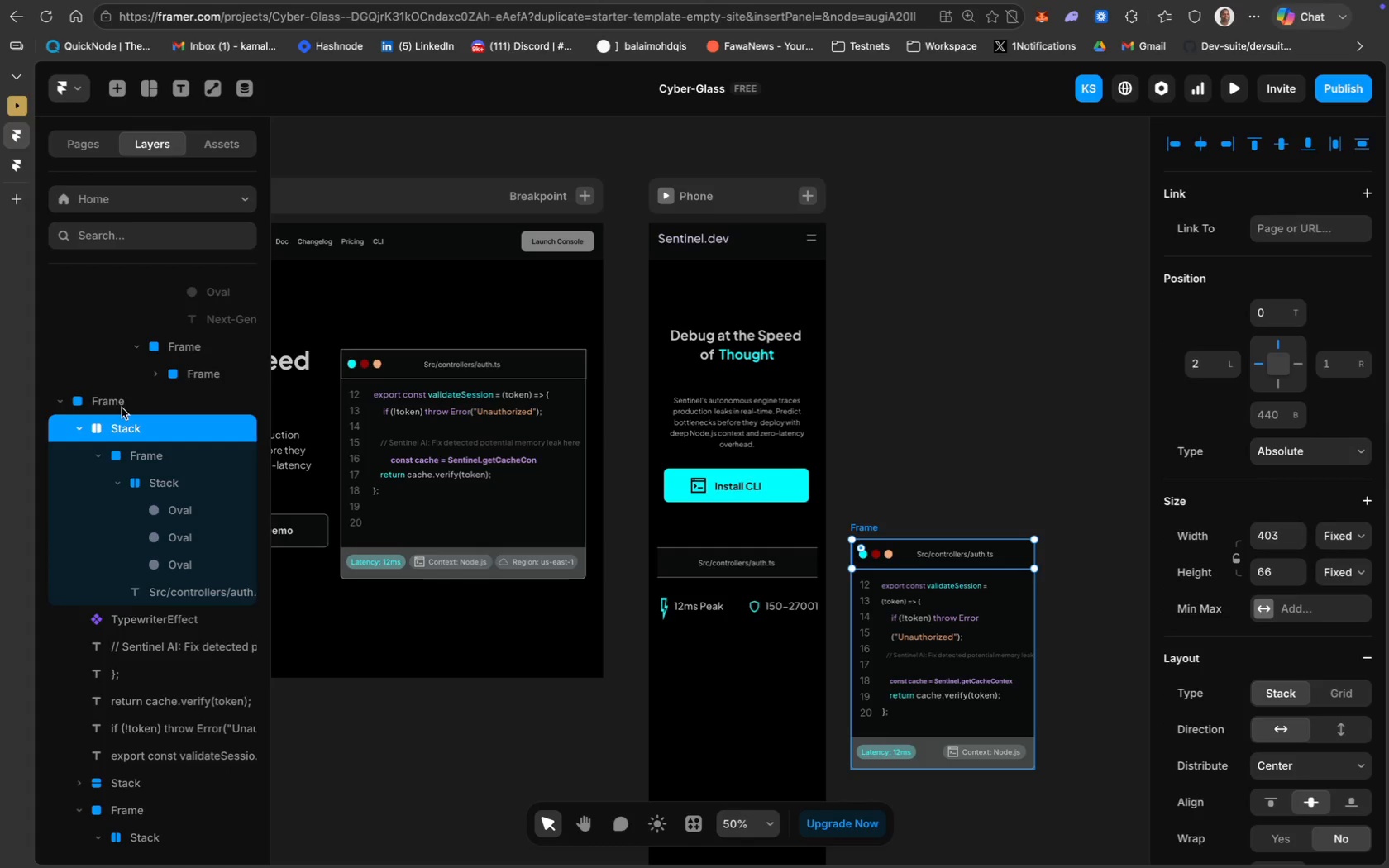 
left_click([121, 405])
 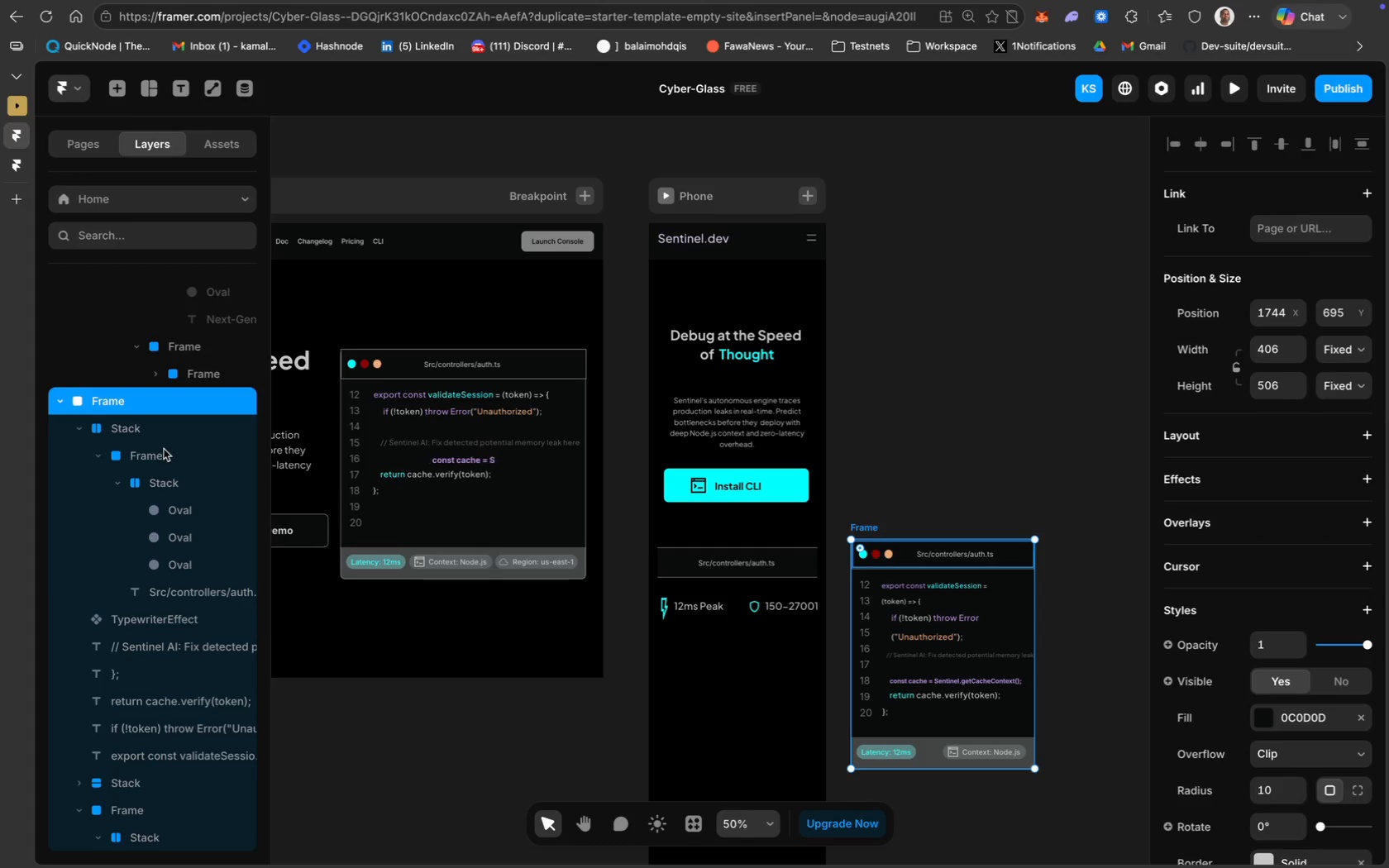 
left_click([134, 454])
 